 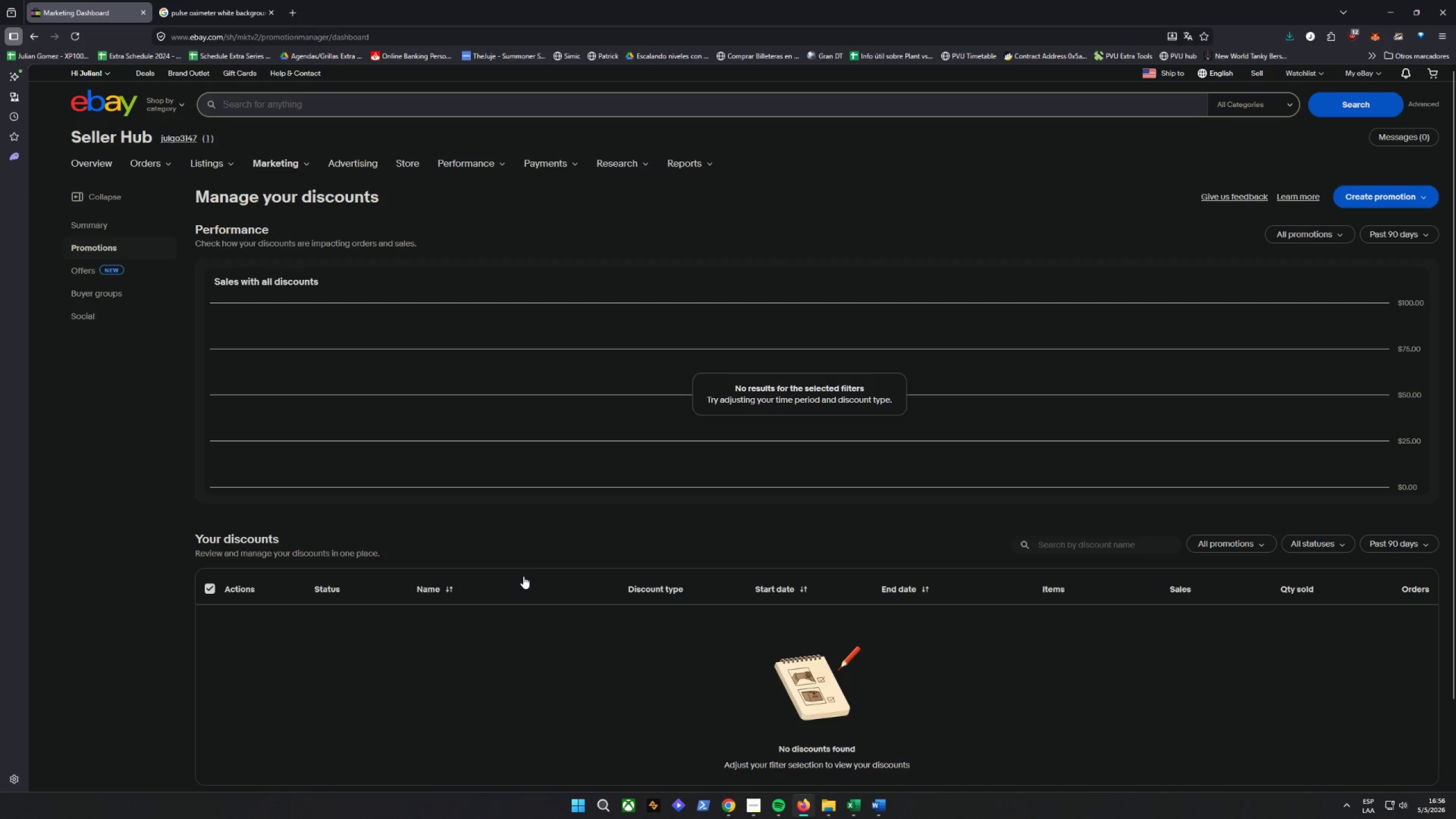 
left_click([361, 160])
 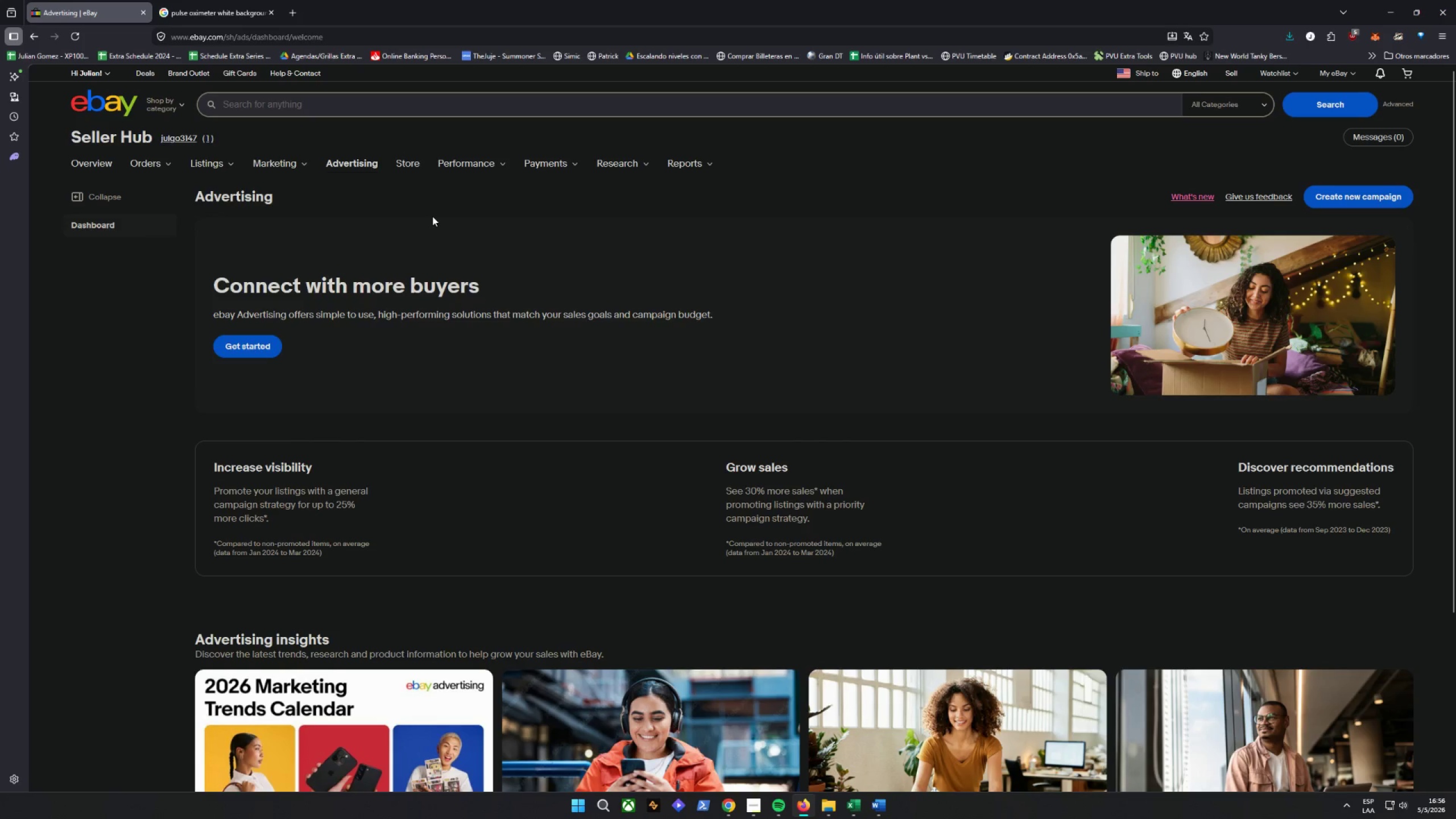 
wait(9.74)
 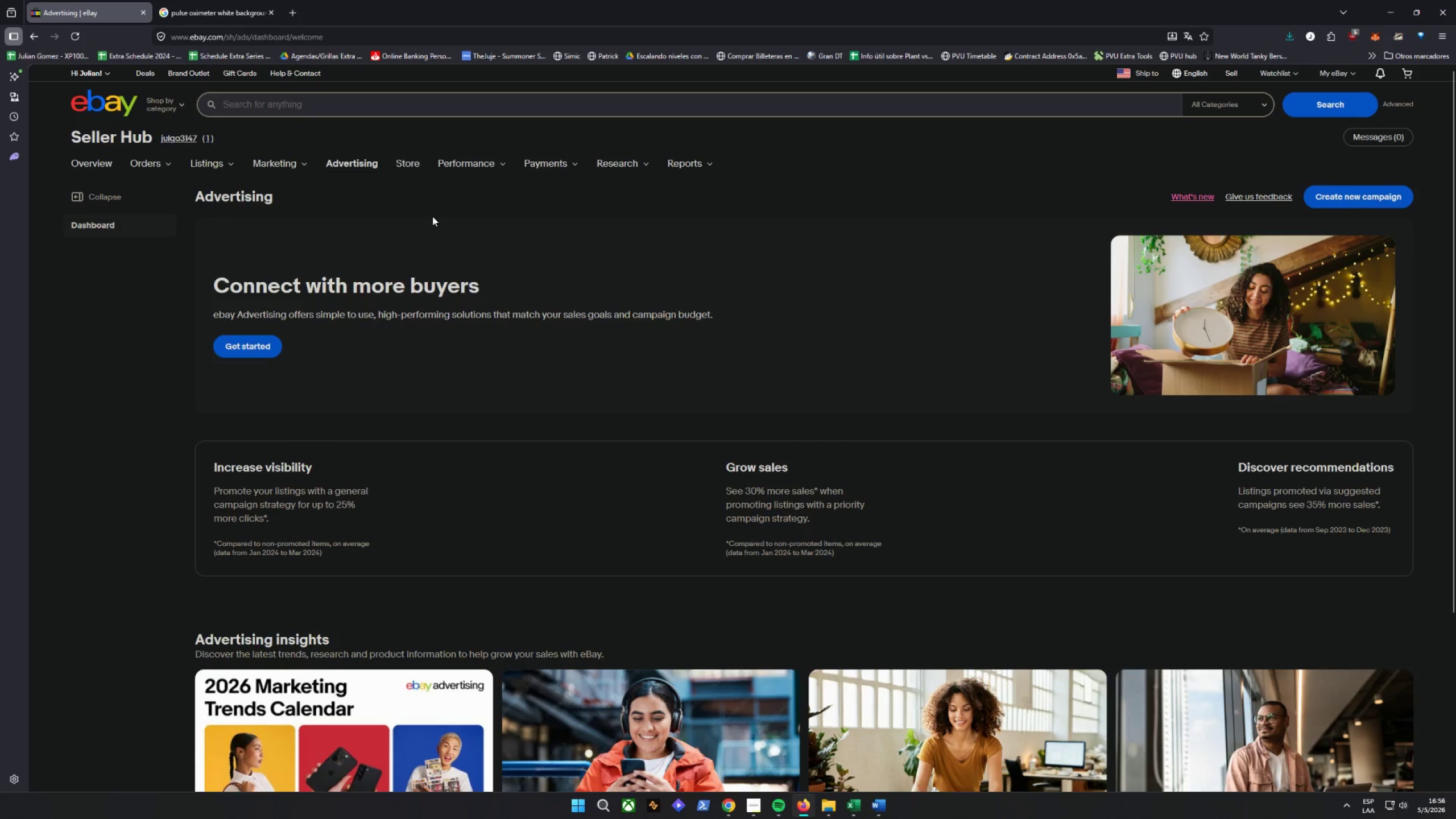 
left_click([1346, 197])
 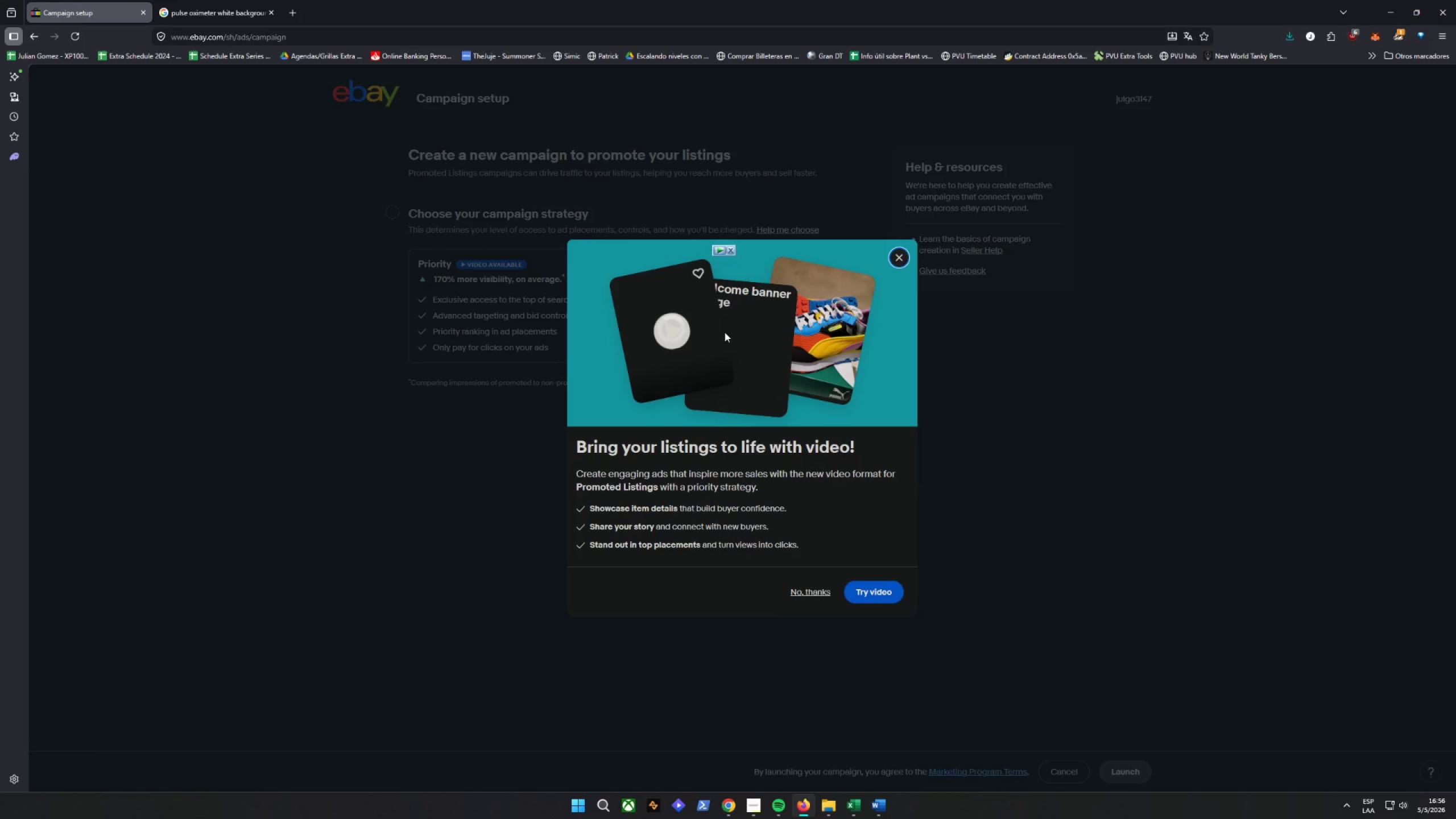 
wait(5.82)
 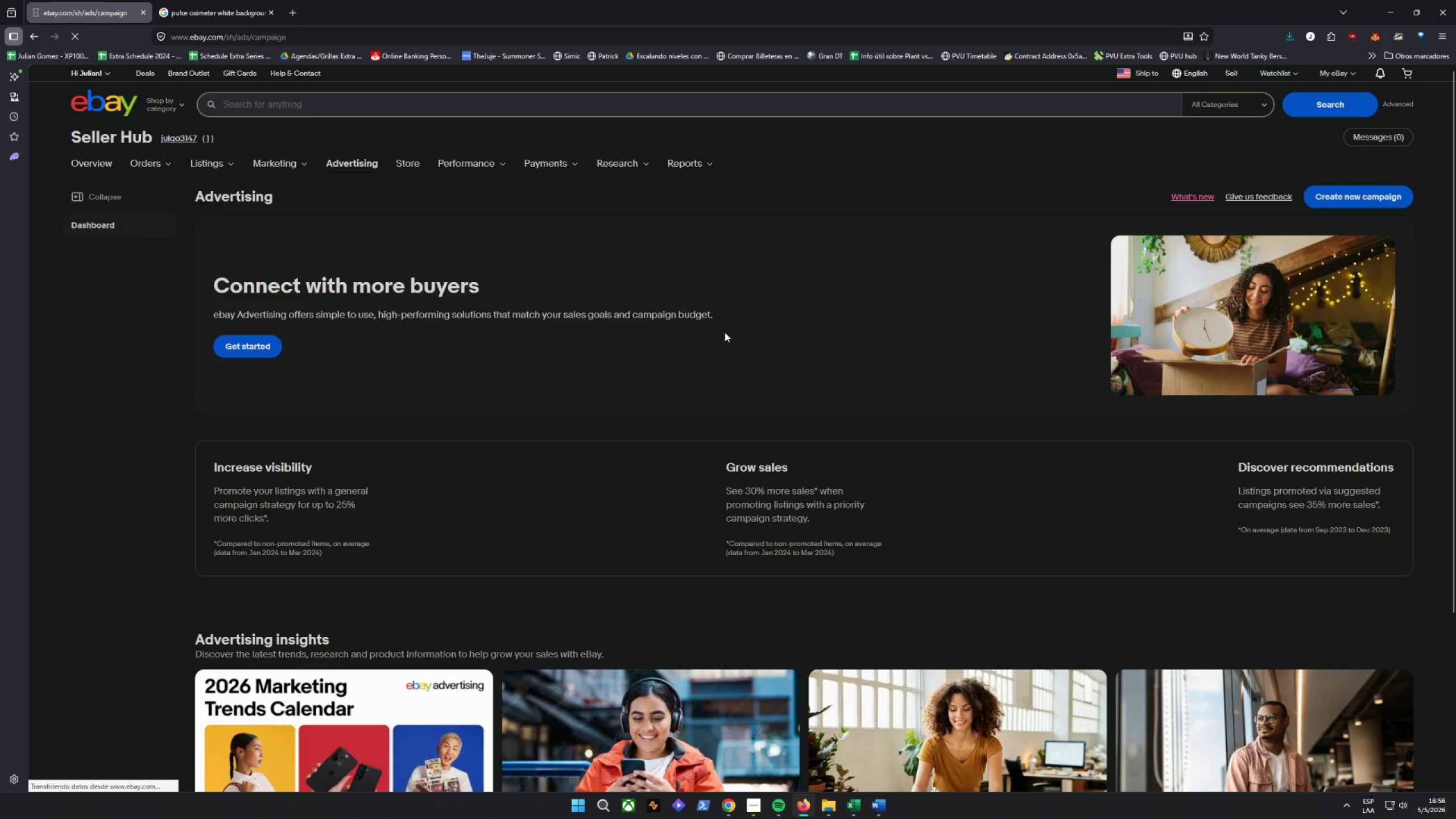 
left_click([817, 590])
 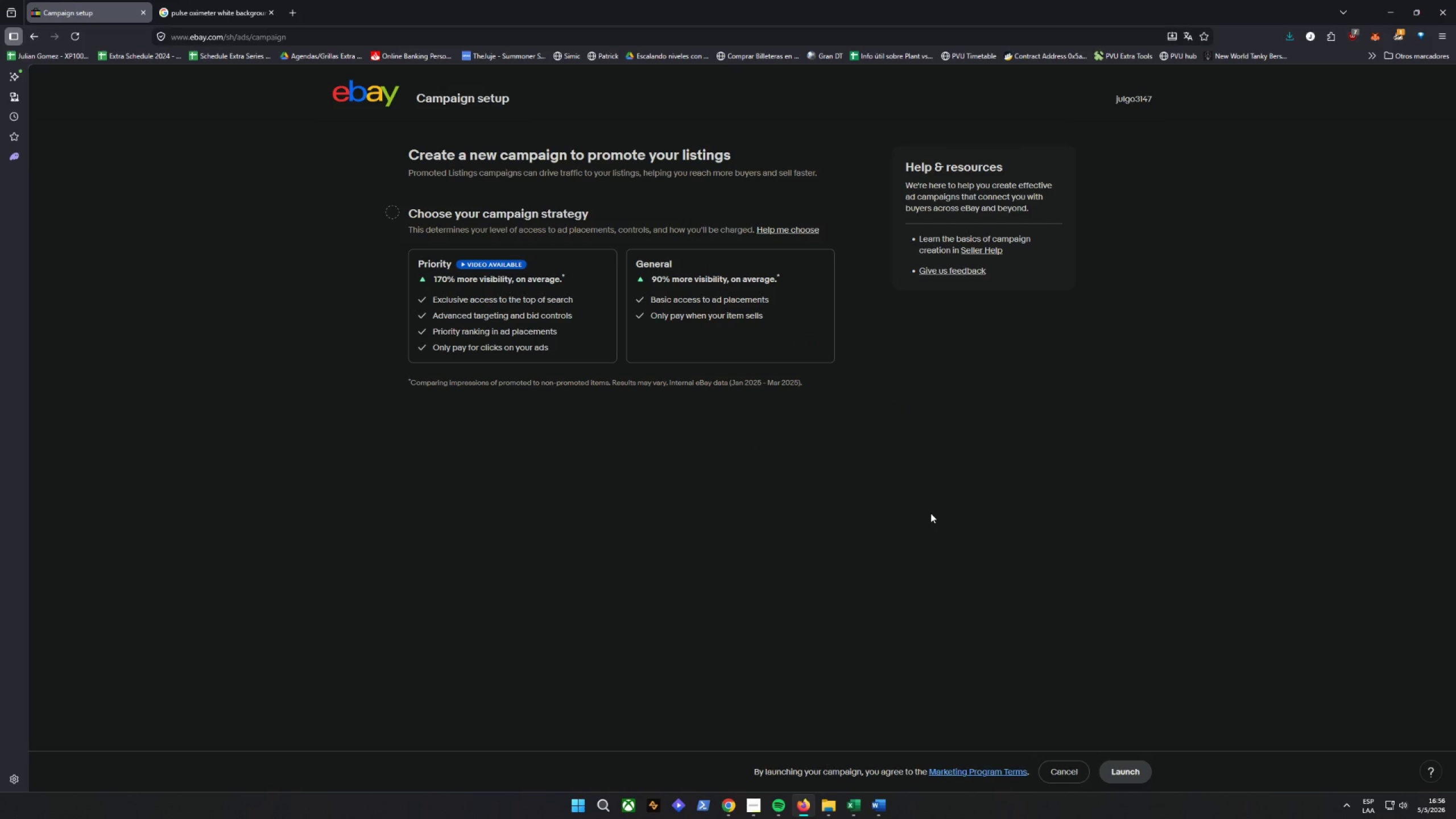 
wait(9.17)
 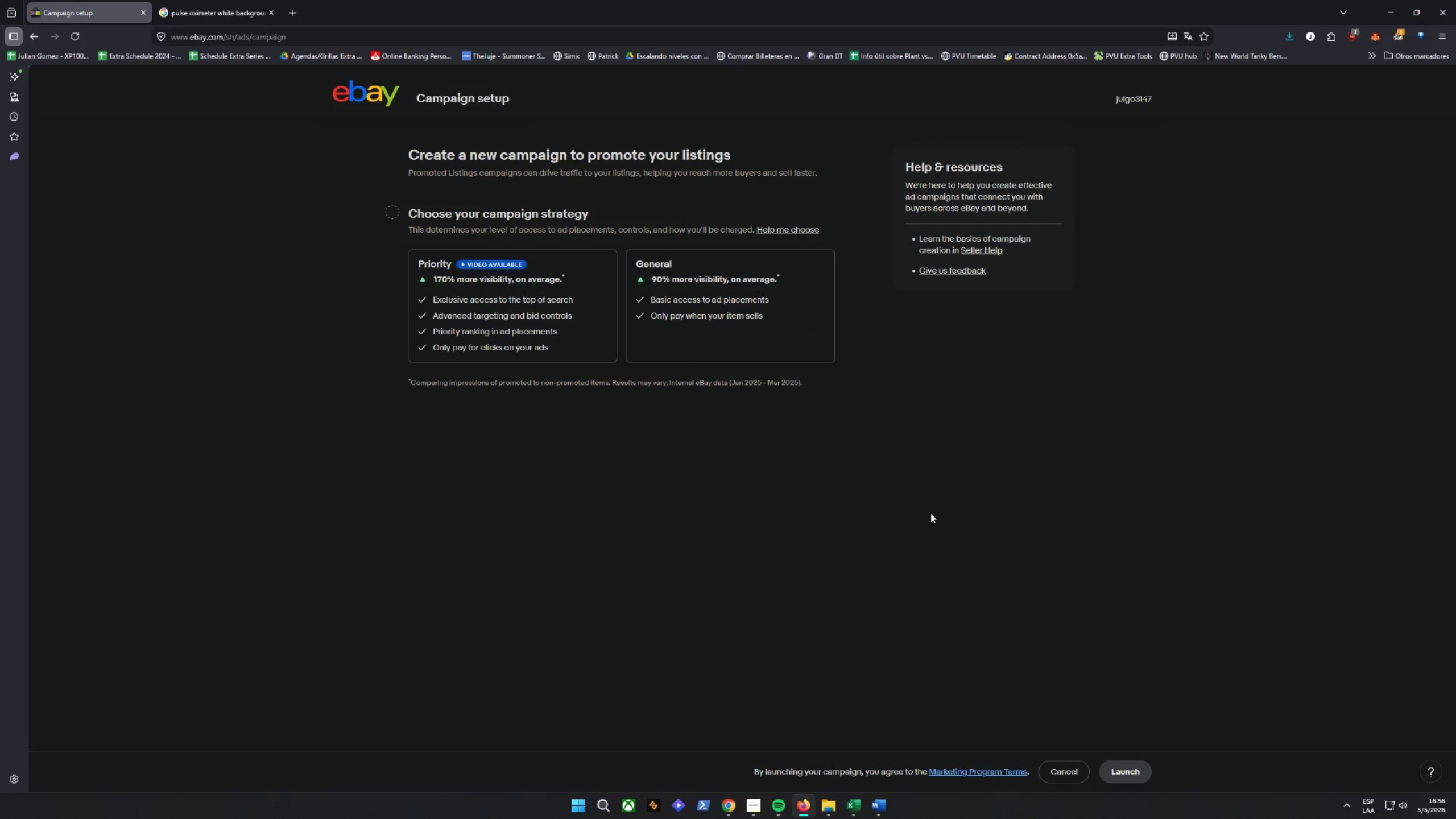 
scroll: coordinate [764, 313], scroll_direction: down, amount: 1.0
 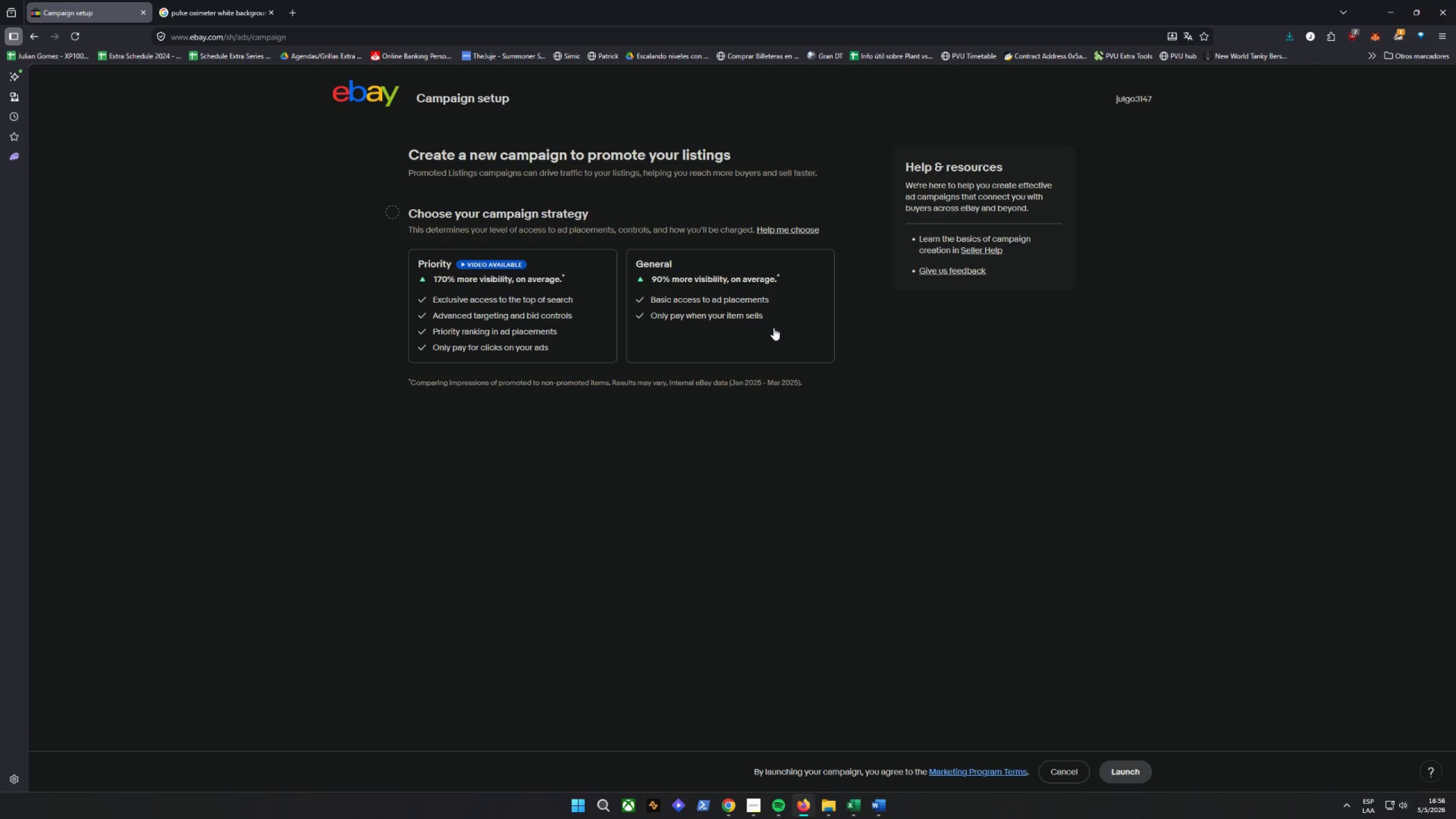 
left_click([774, 329])
 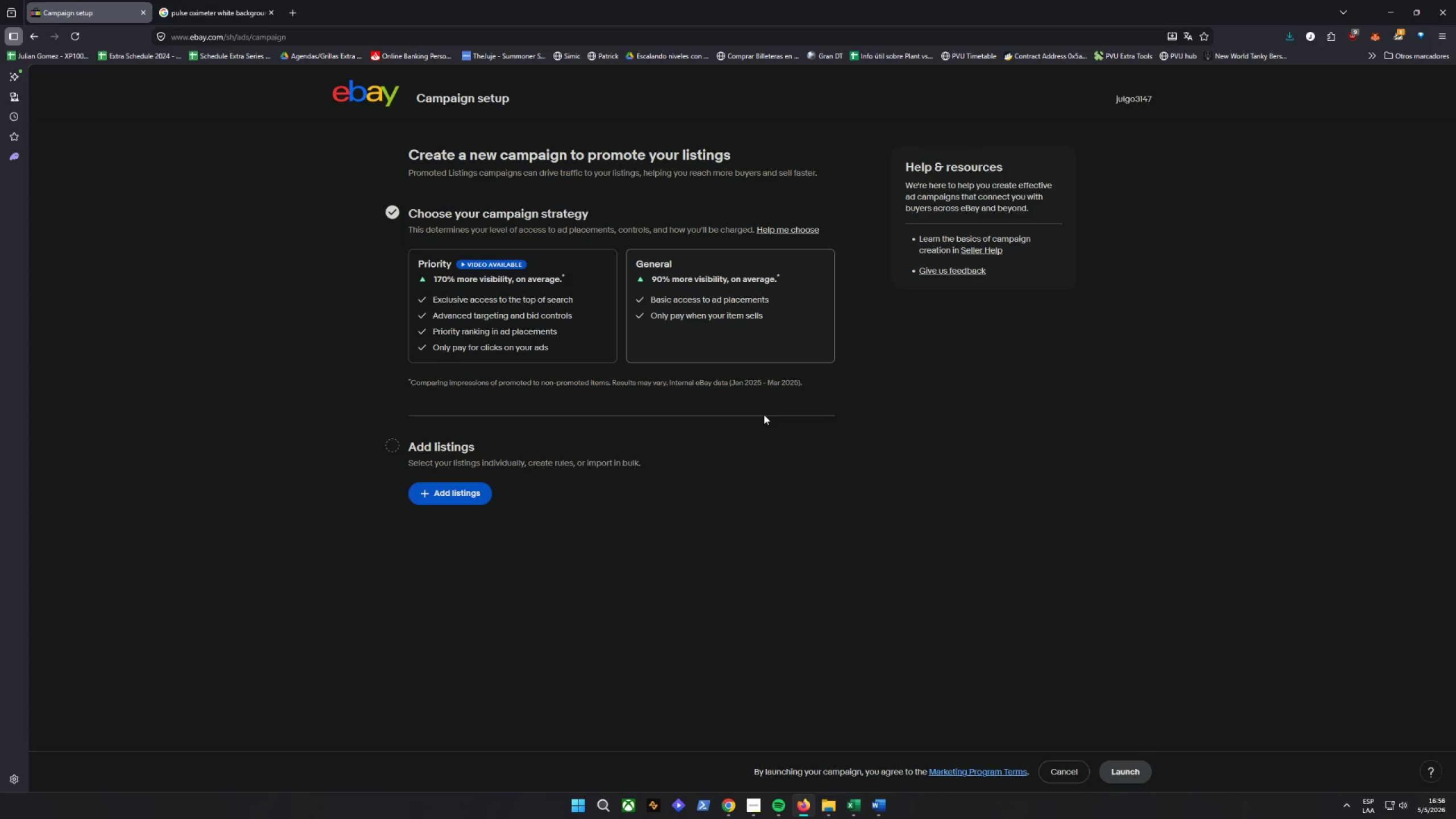 
wait(15.57)
 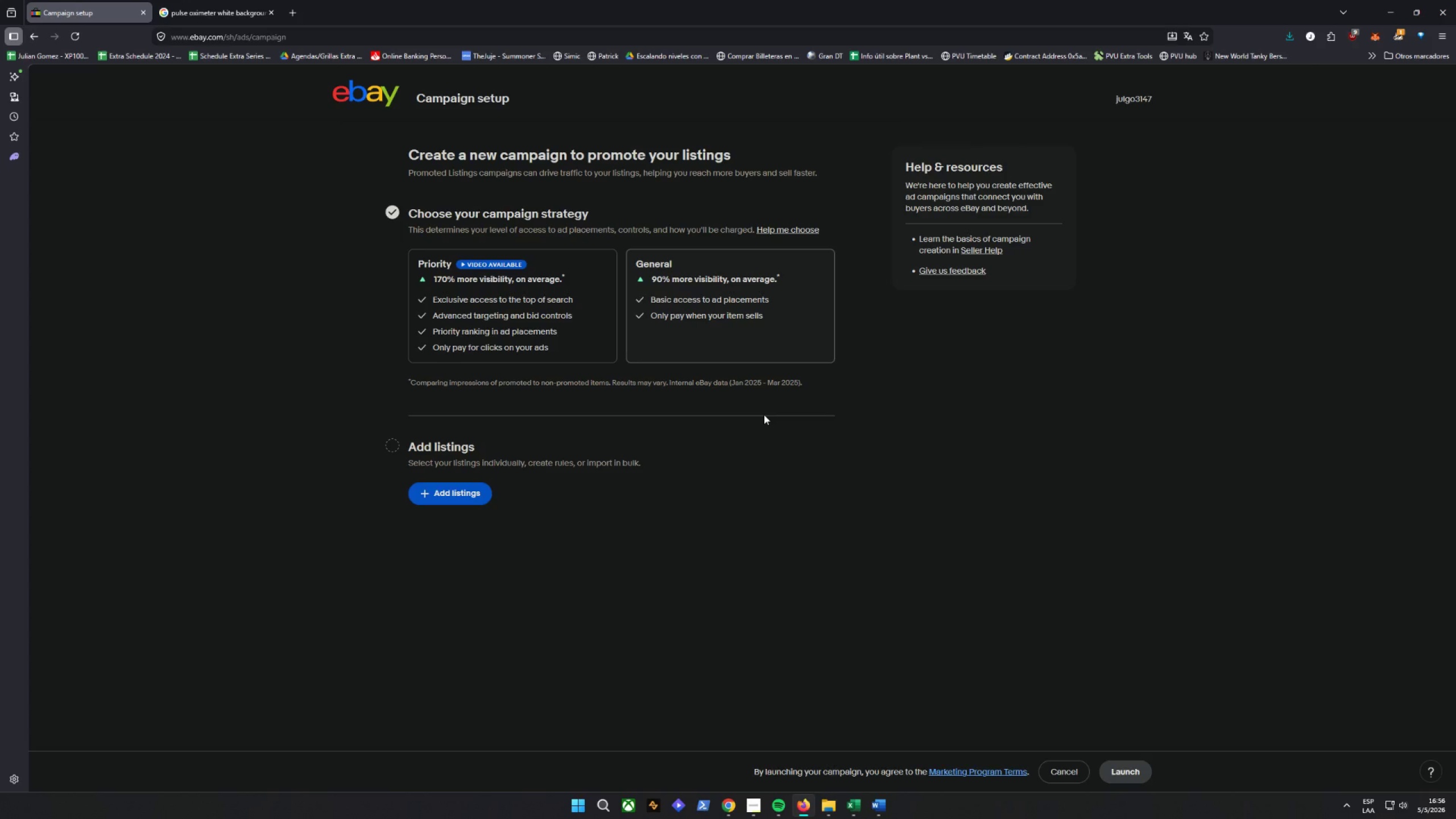 
right_click([372, 88])
 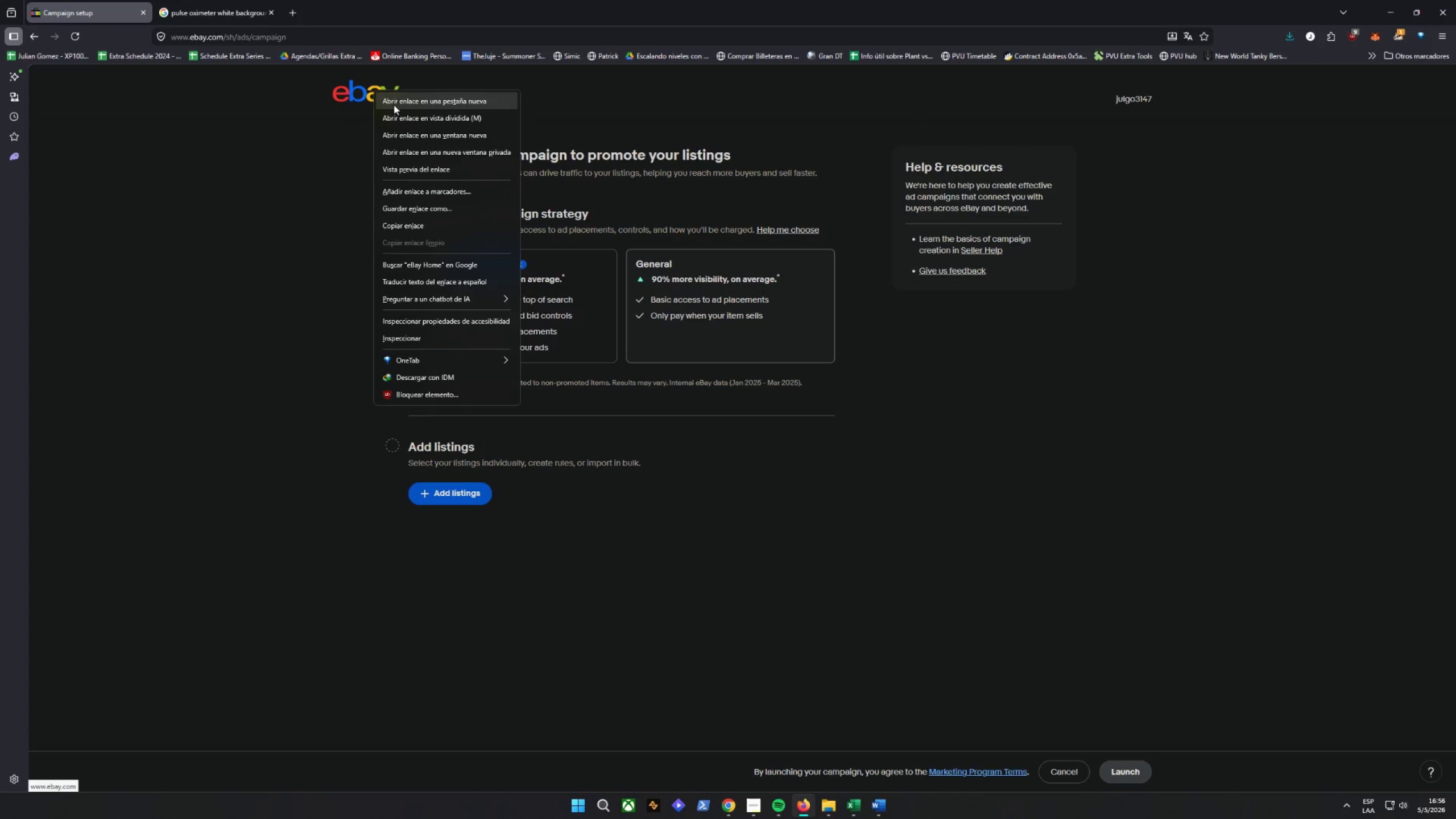 
left_click([394, 101])
 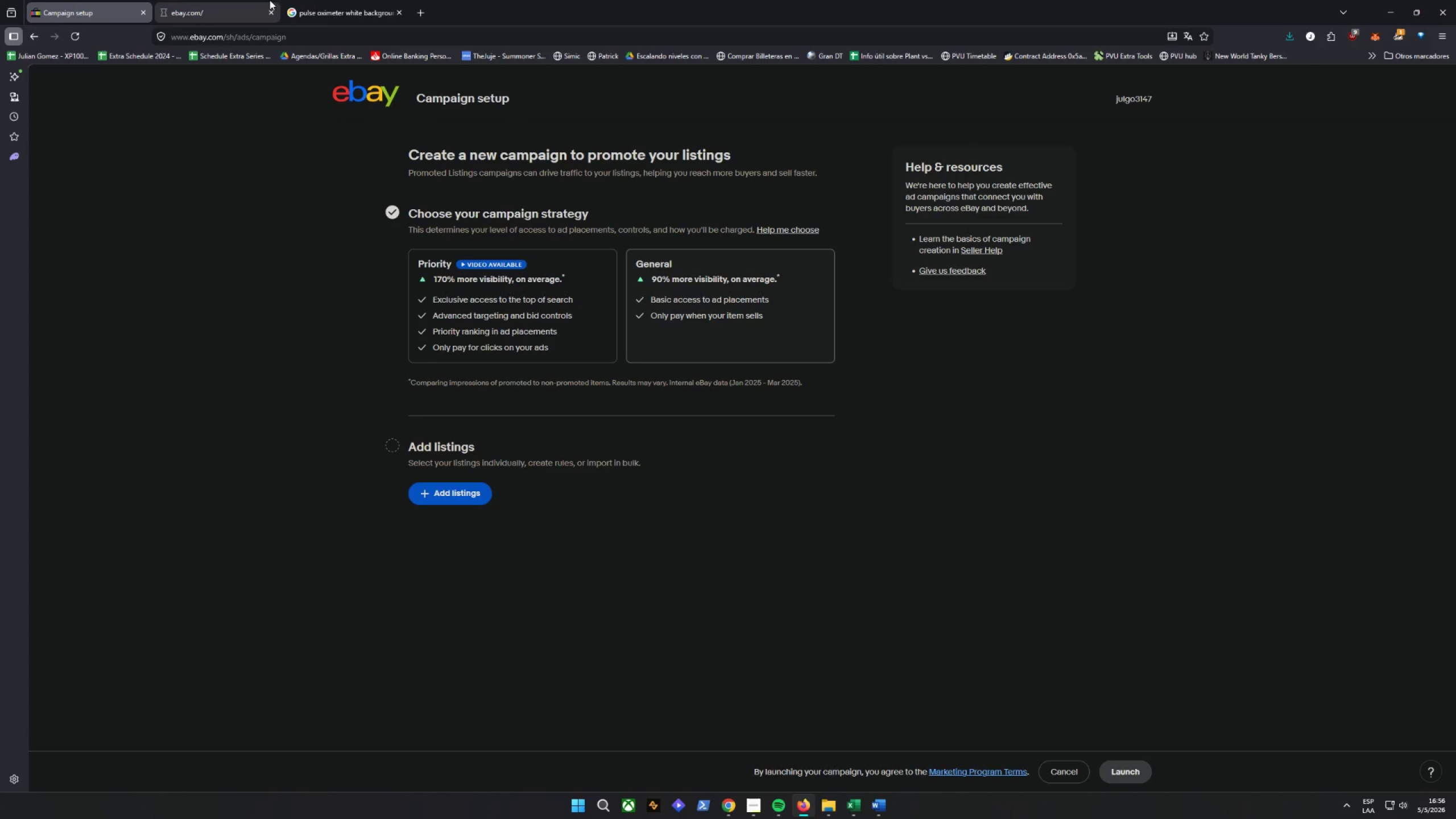 
left_click([258, 0])
 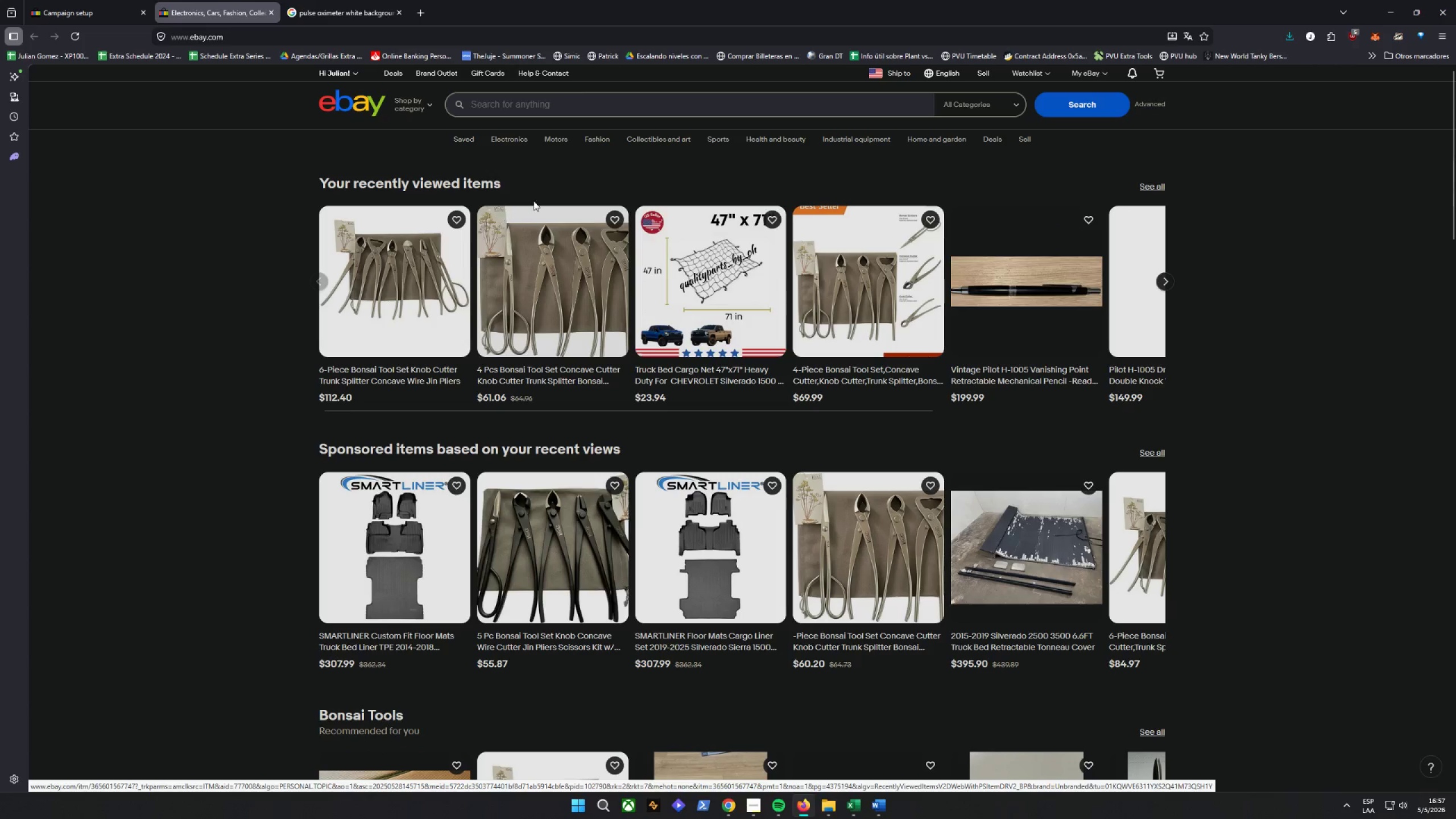 
wait(6.11)
 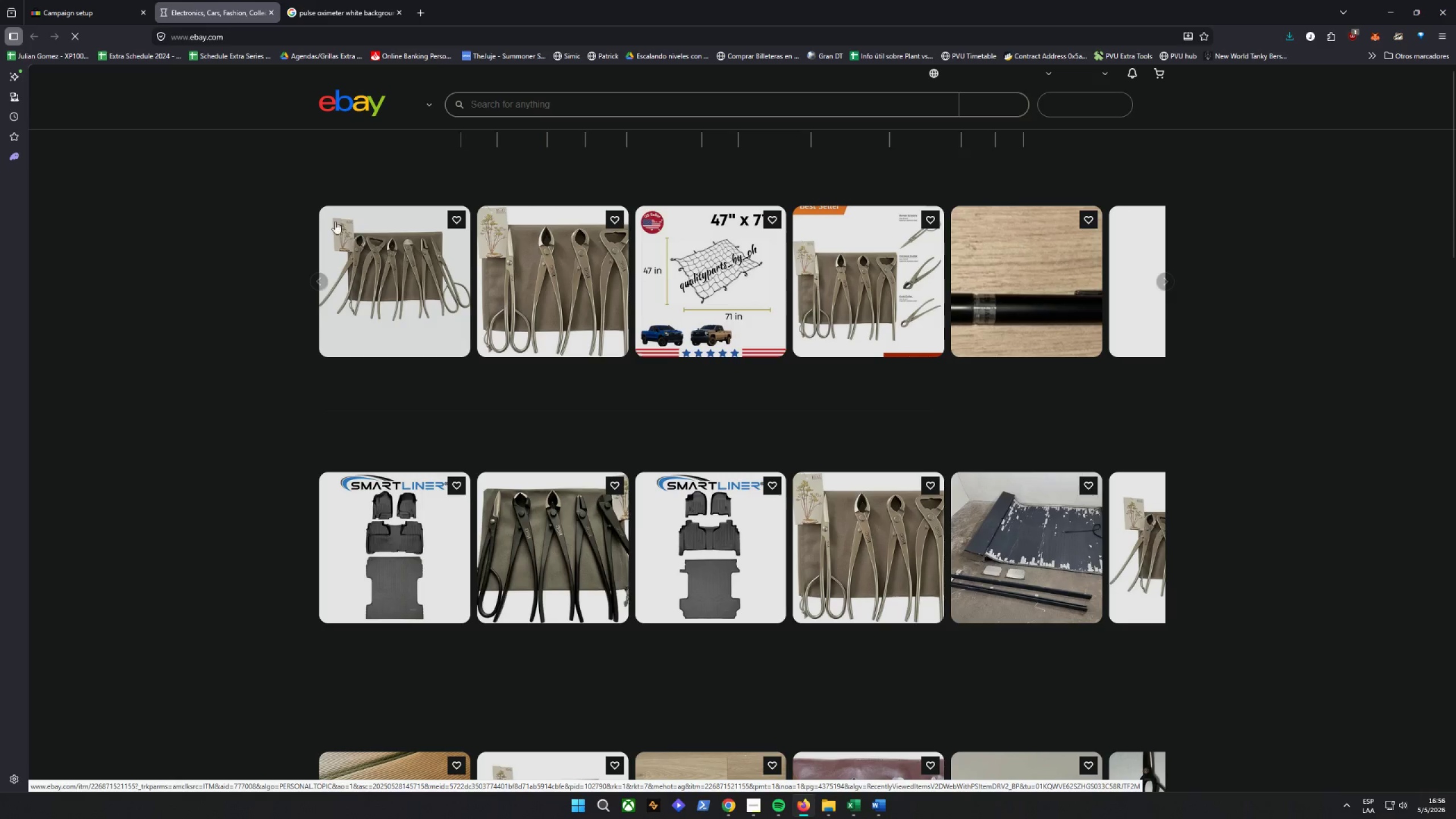 
left_click([982, 71])
 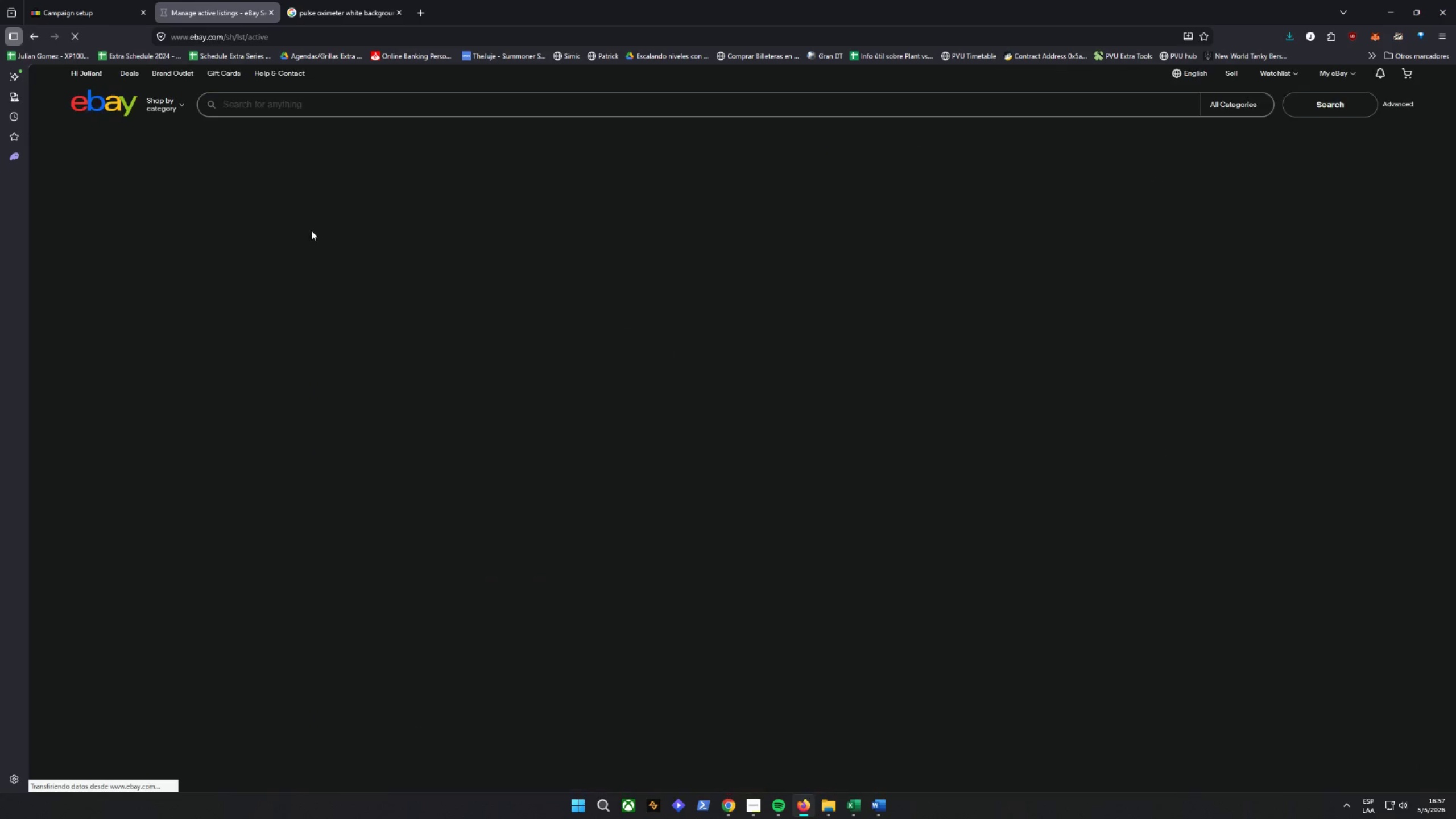 
mouse_move([301, 295])
 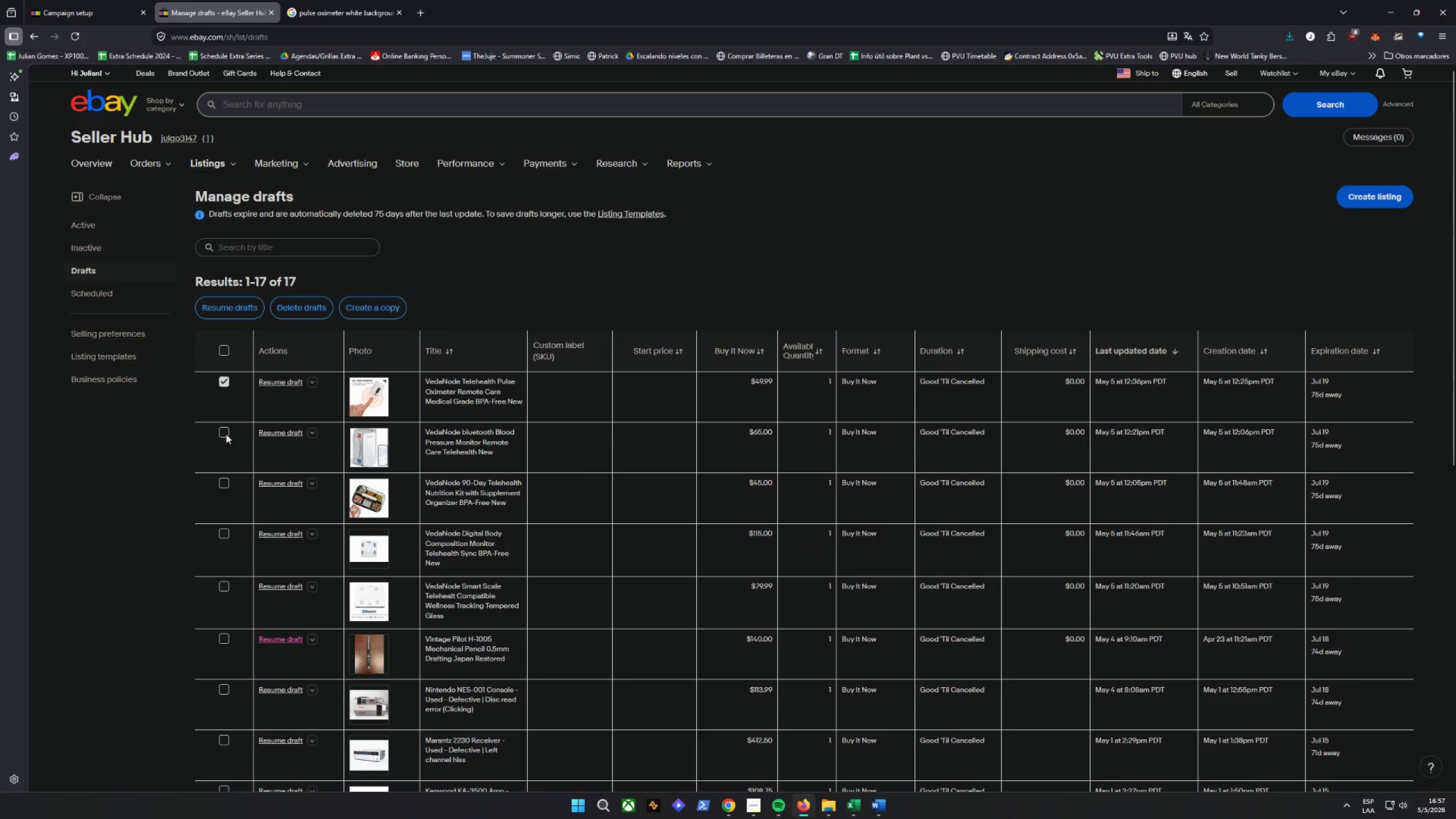 
wait(6.6)
 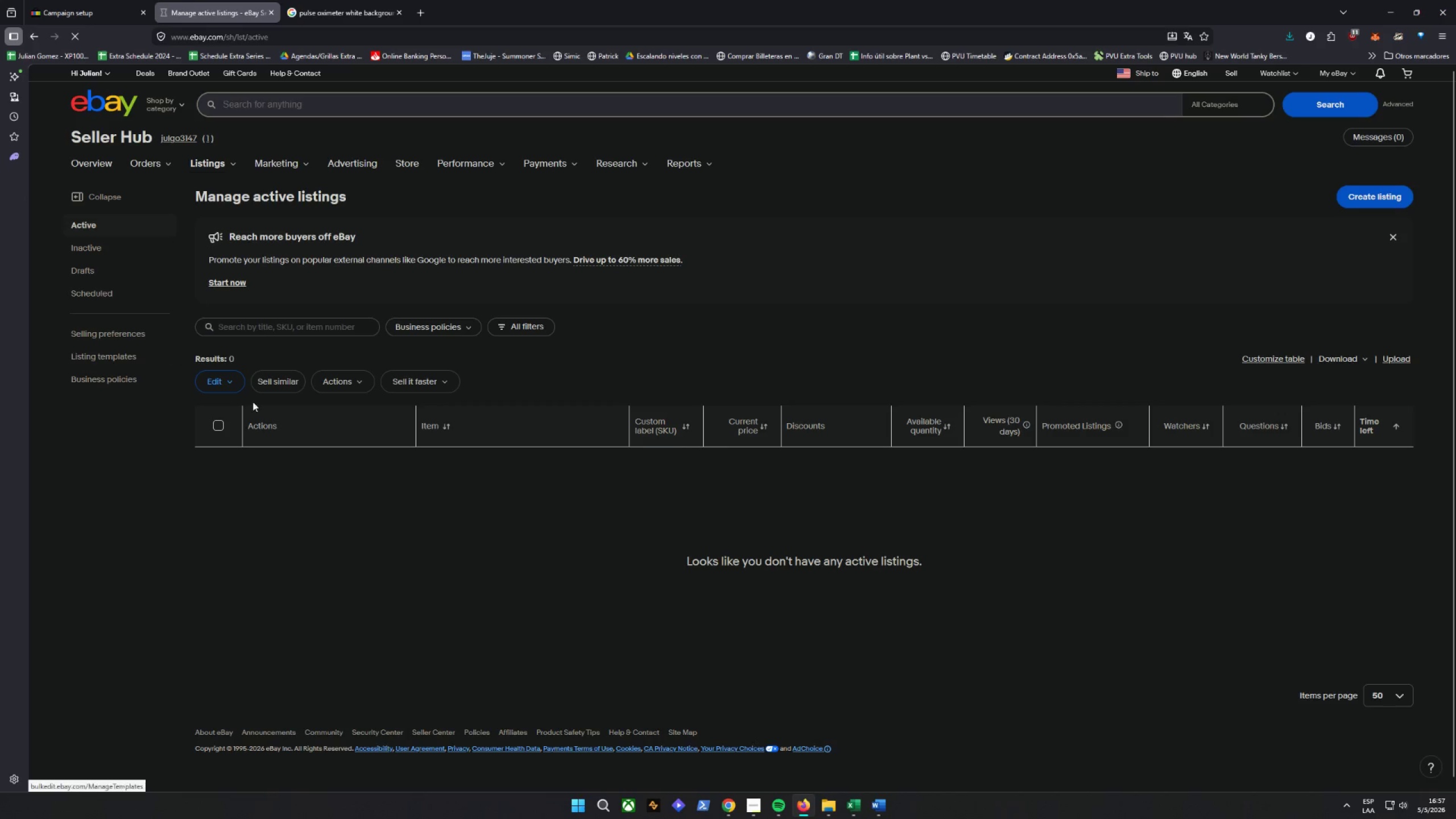 
left_click([225, 485])
 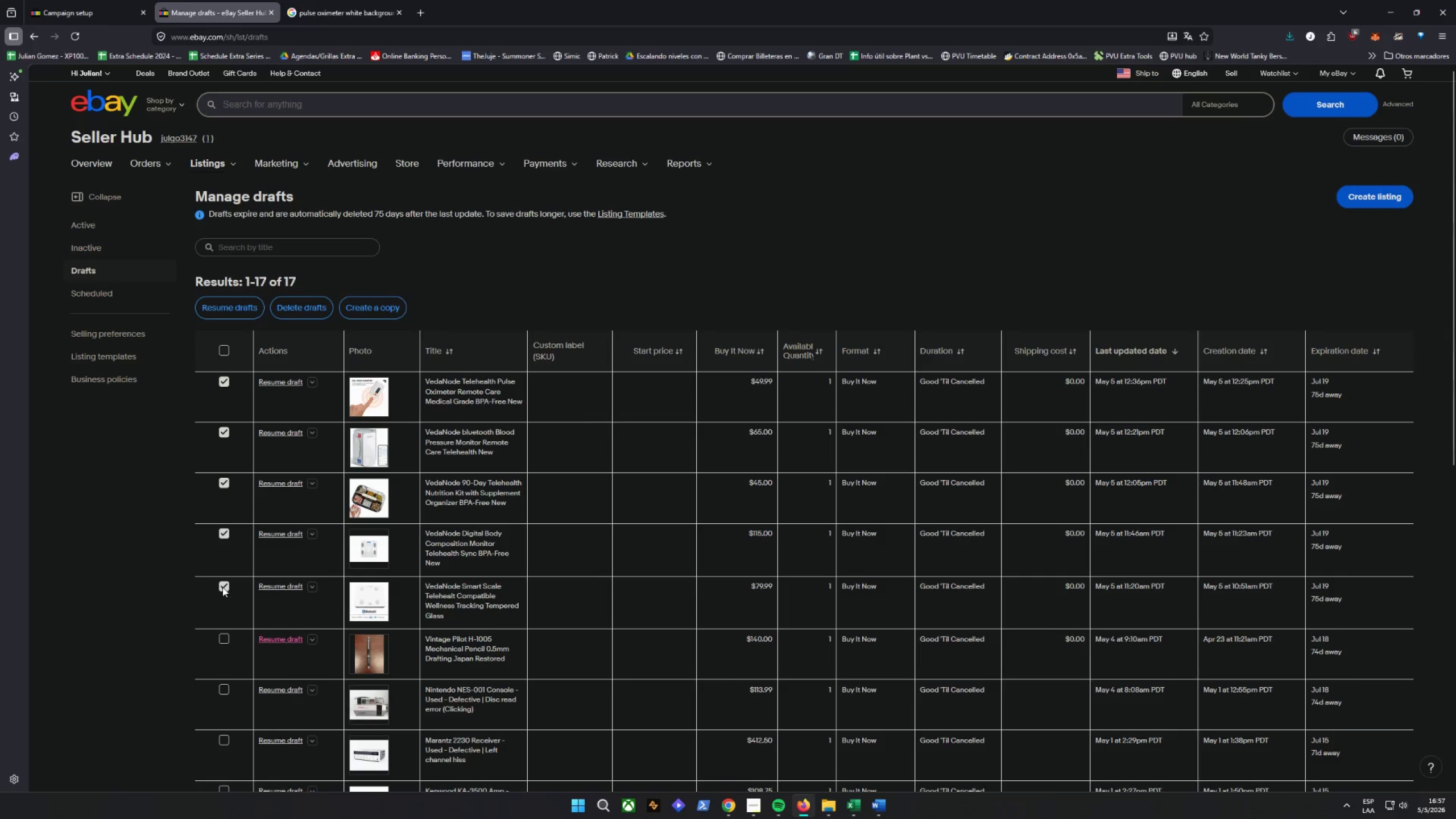 
wait(5.04)
 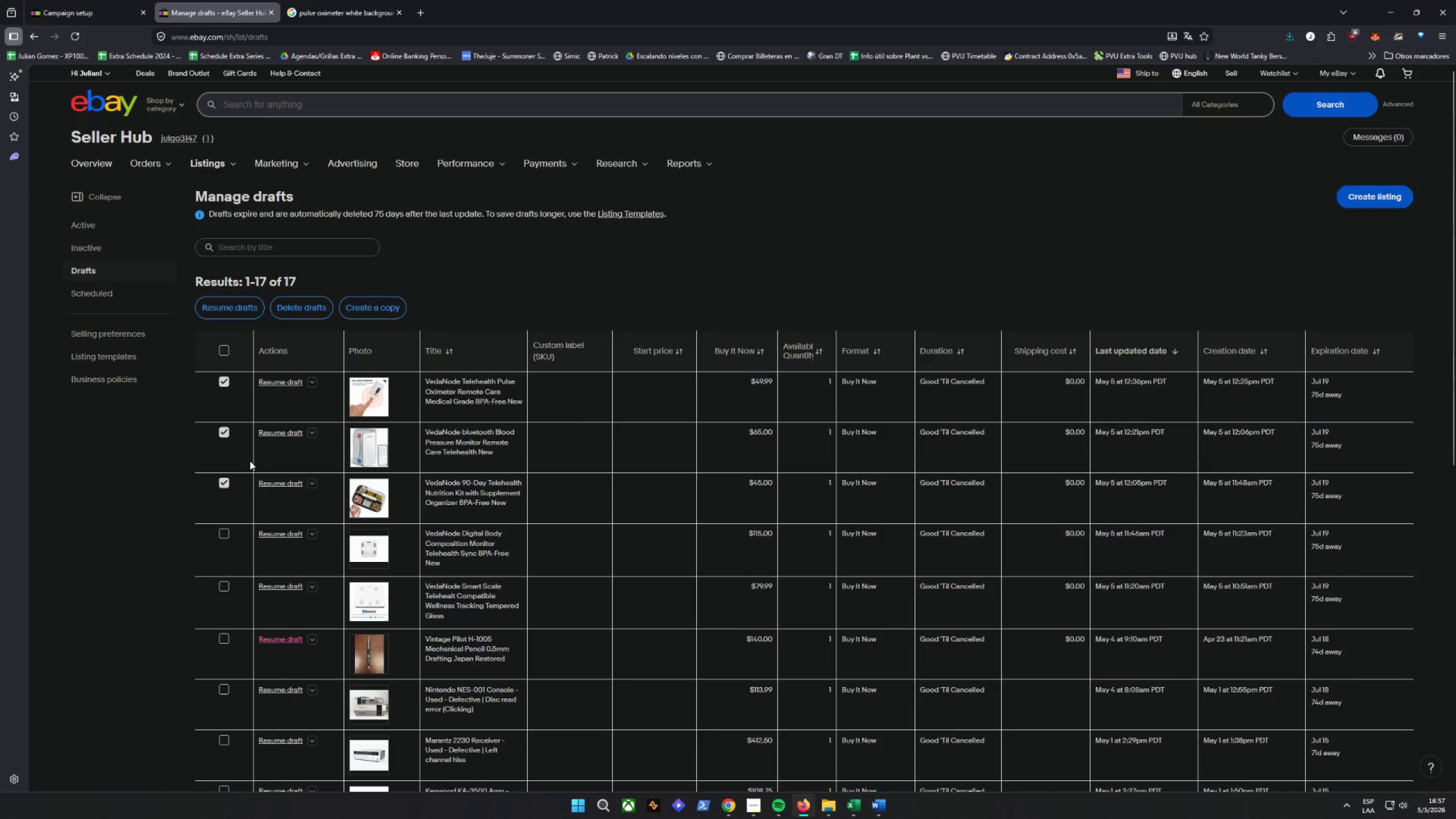 
left_click([994, 271])
 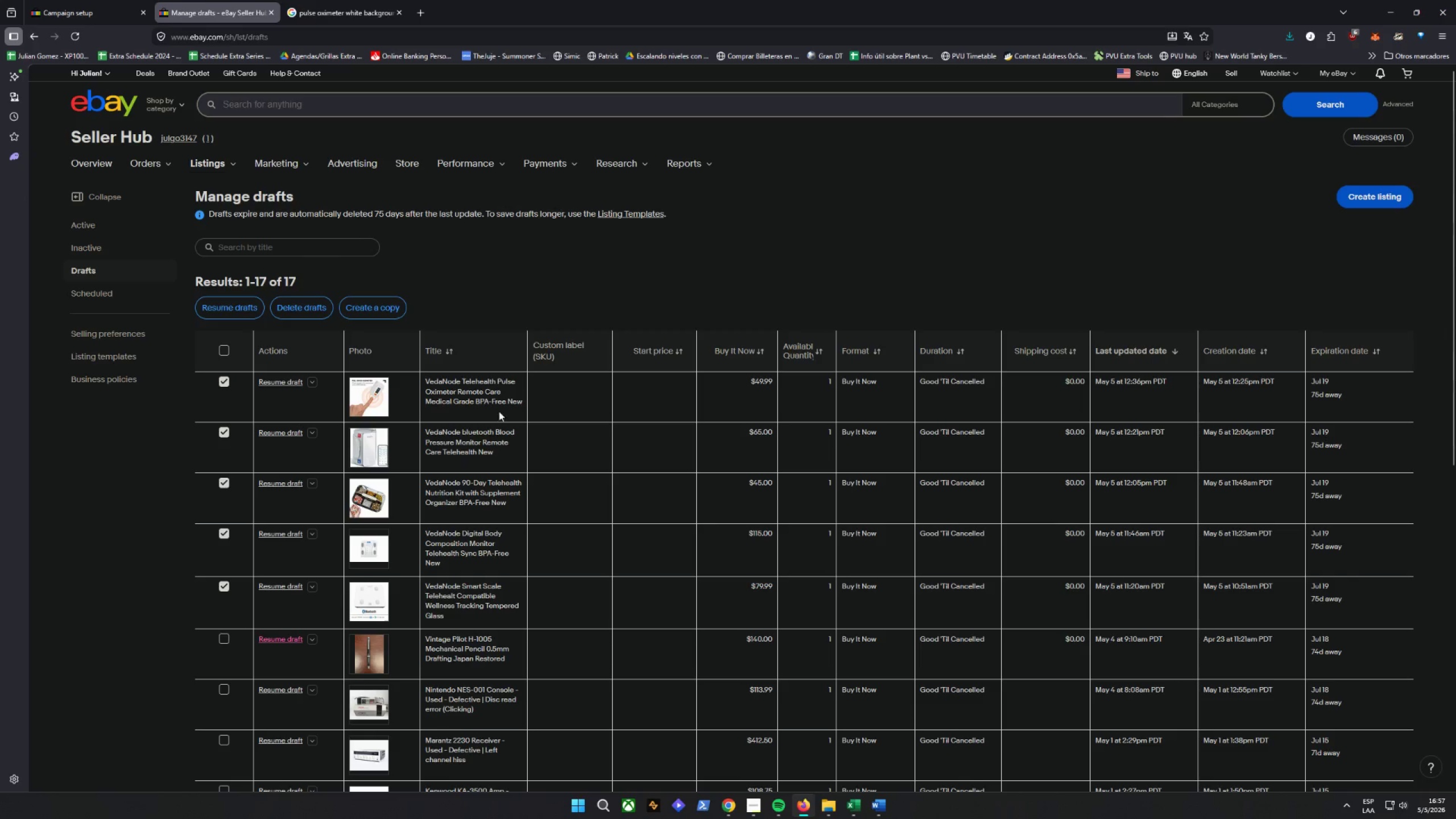 
left_click([316, 383])
 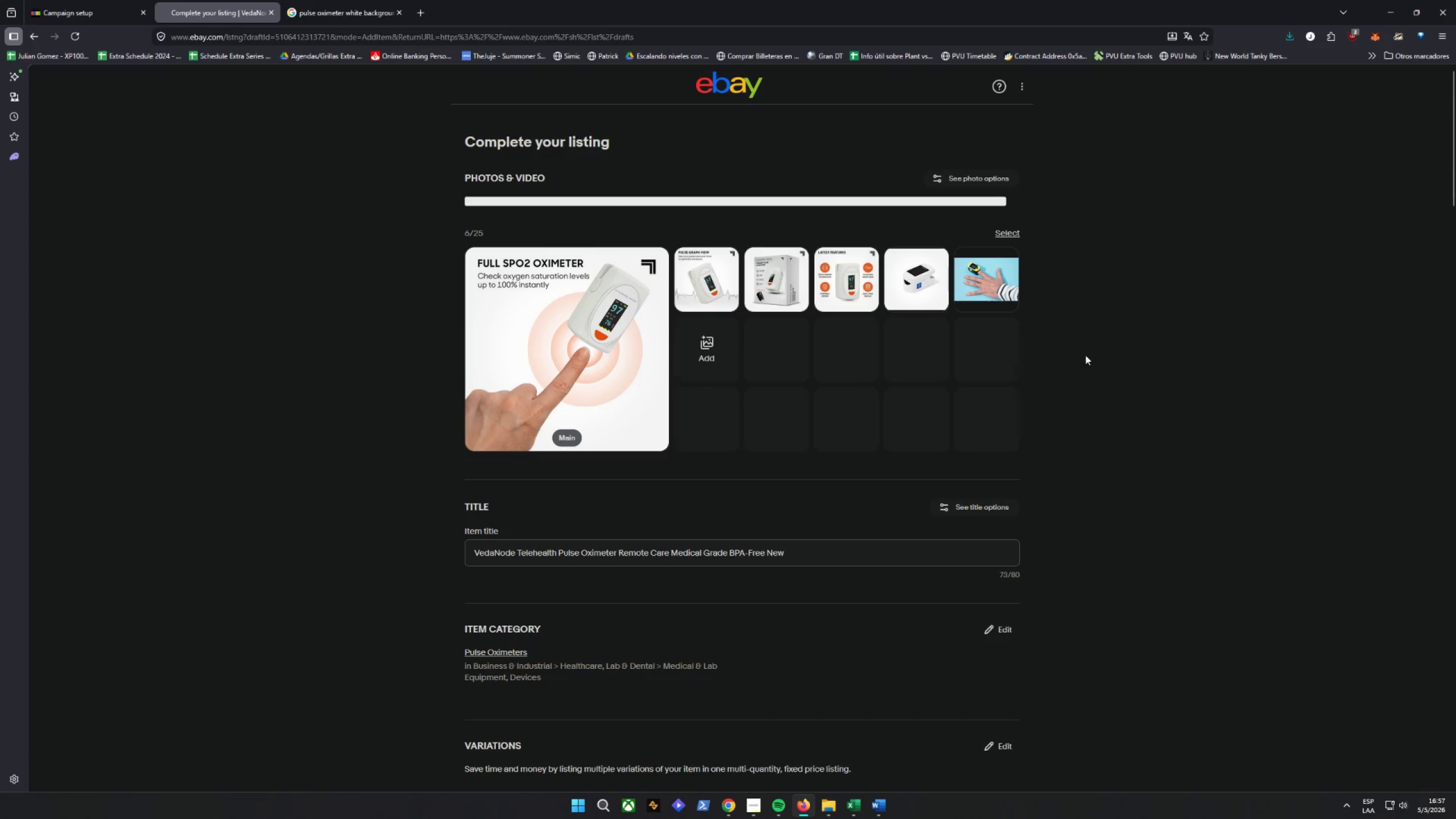 
wait(7.61)
 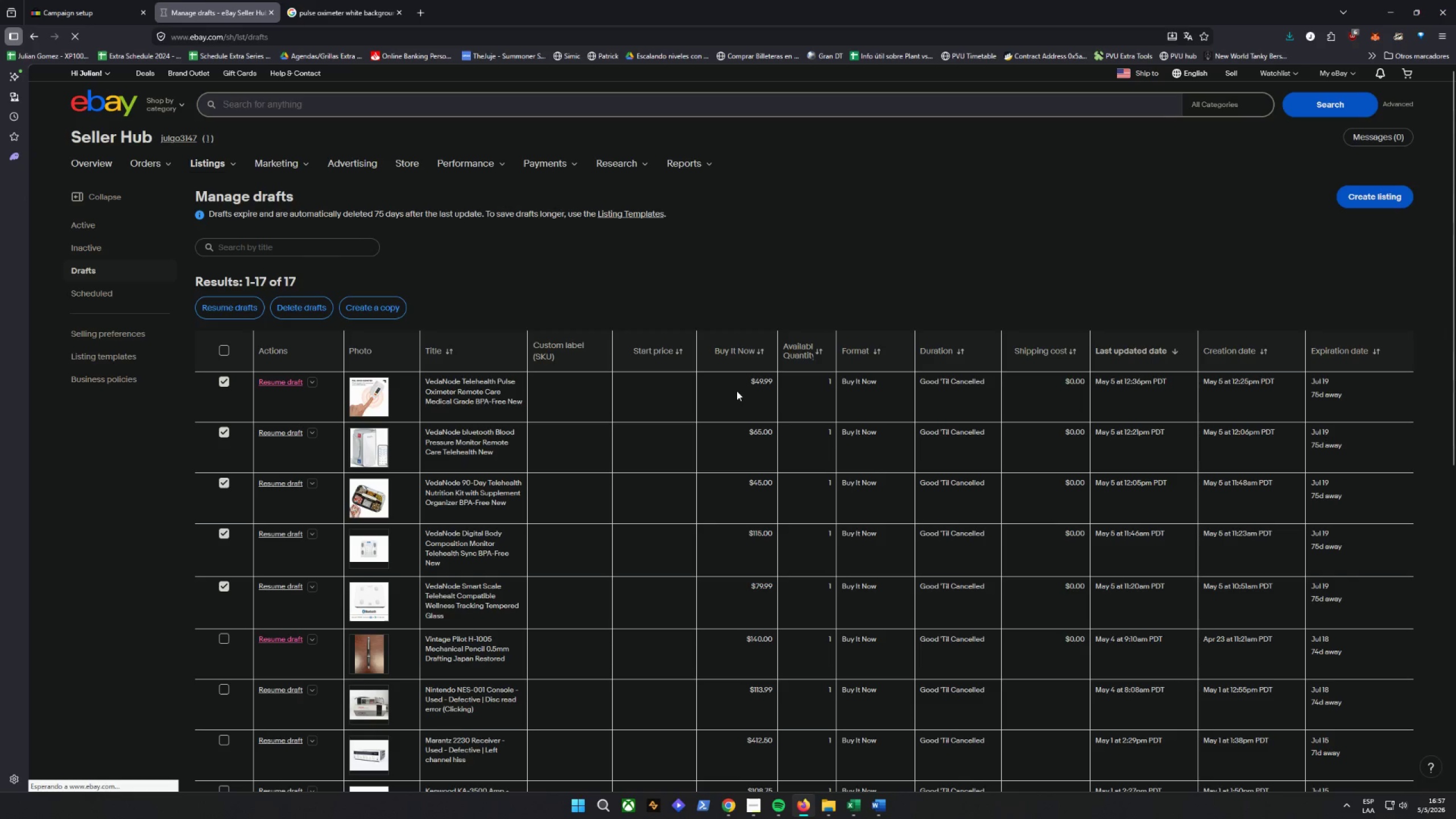 
left_click([762, 548])
 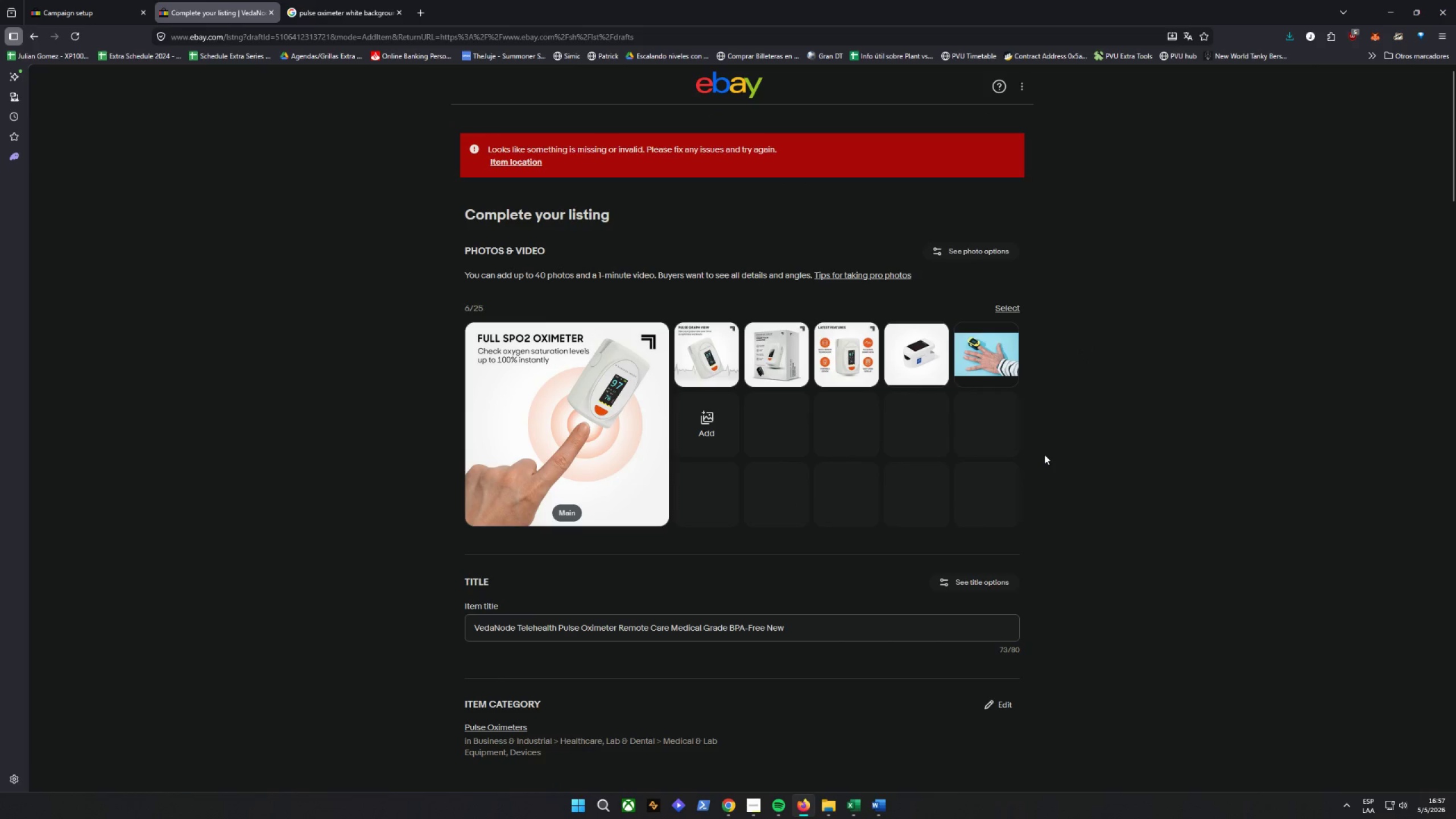 
wait(7.56)
 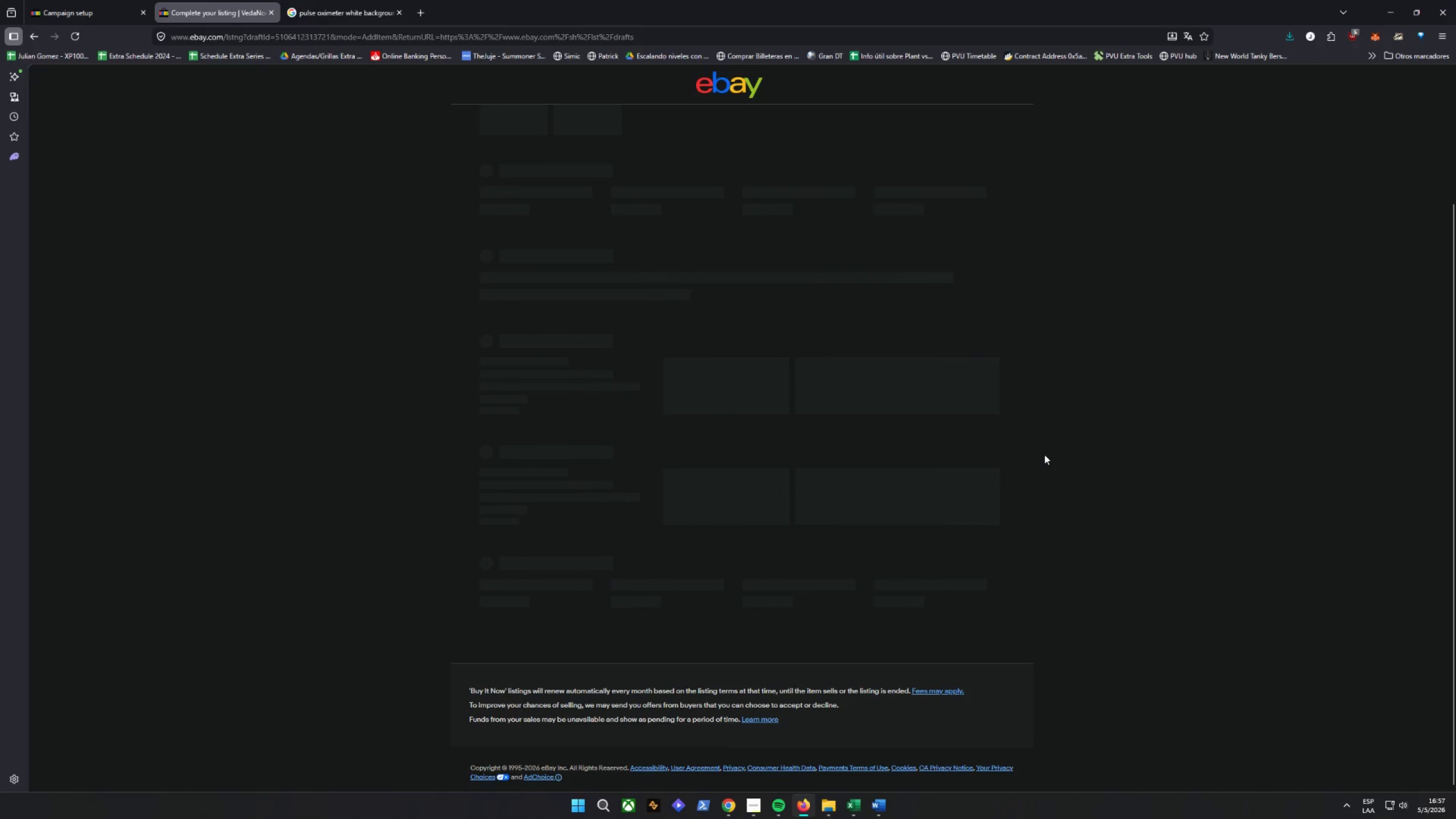 
left_click([538, 158])
 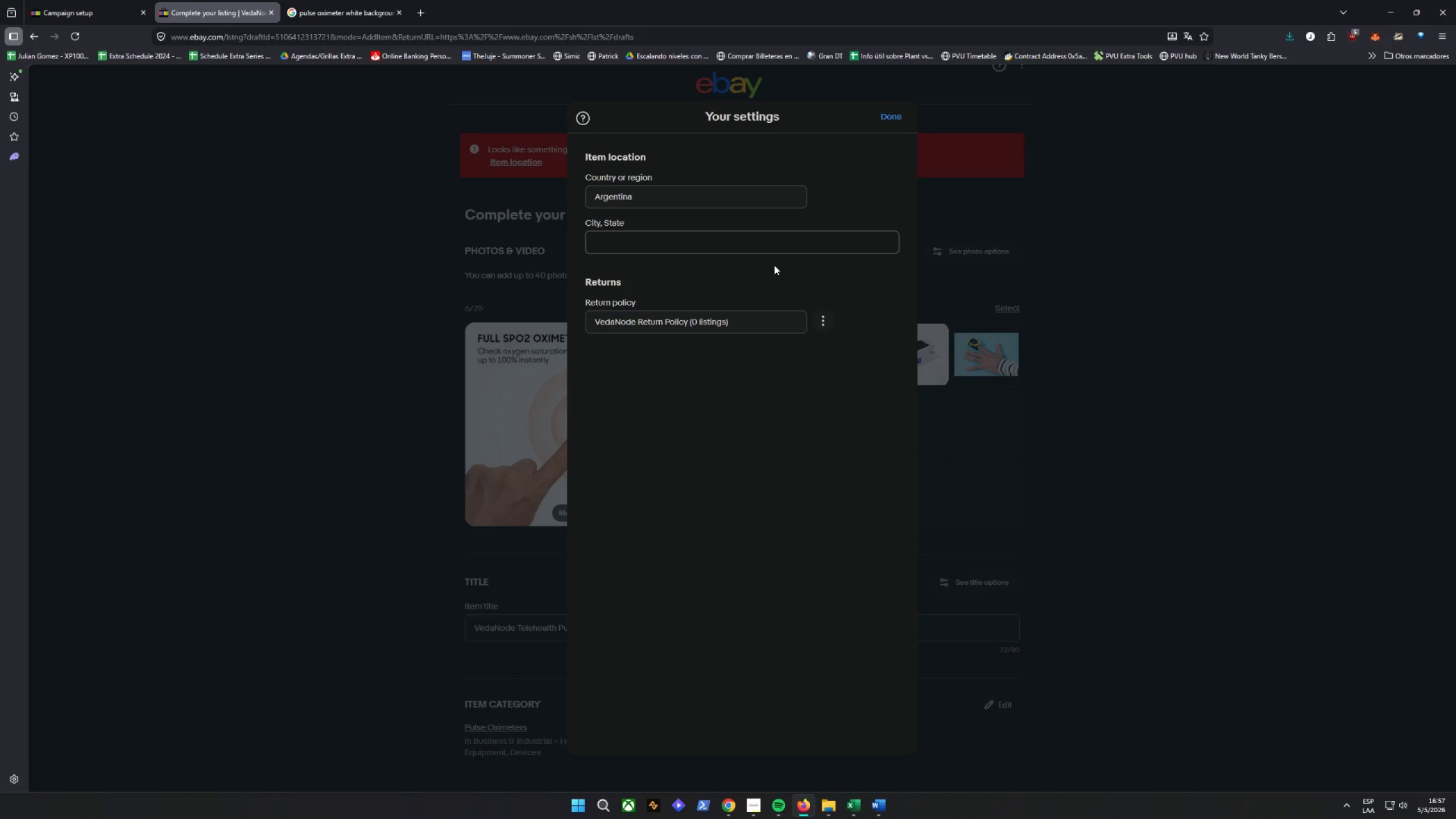 
left_click([672, 243])
 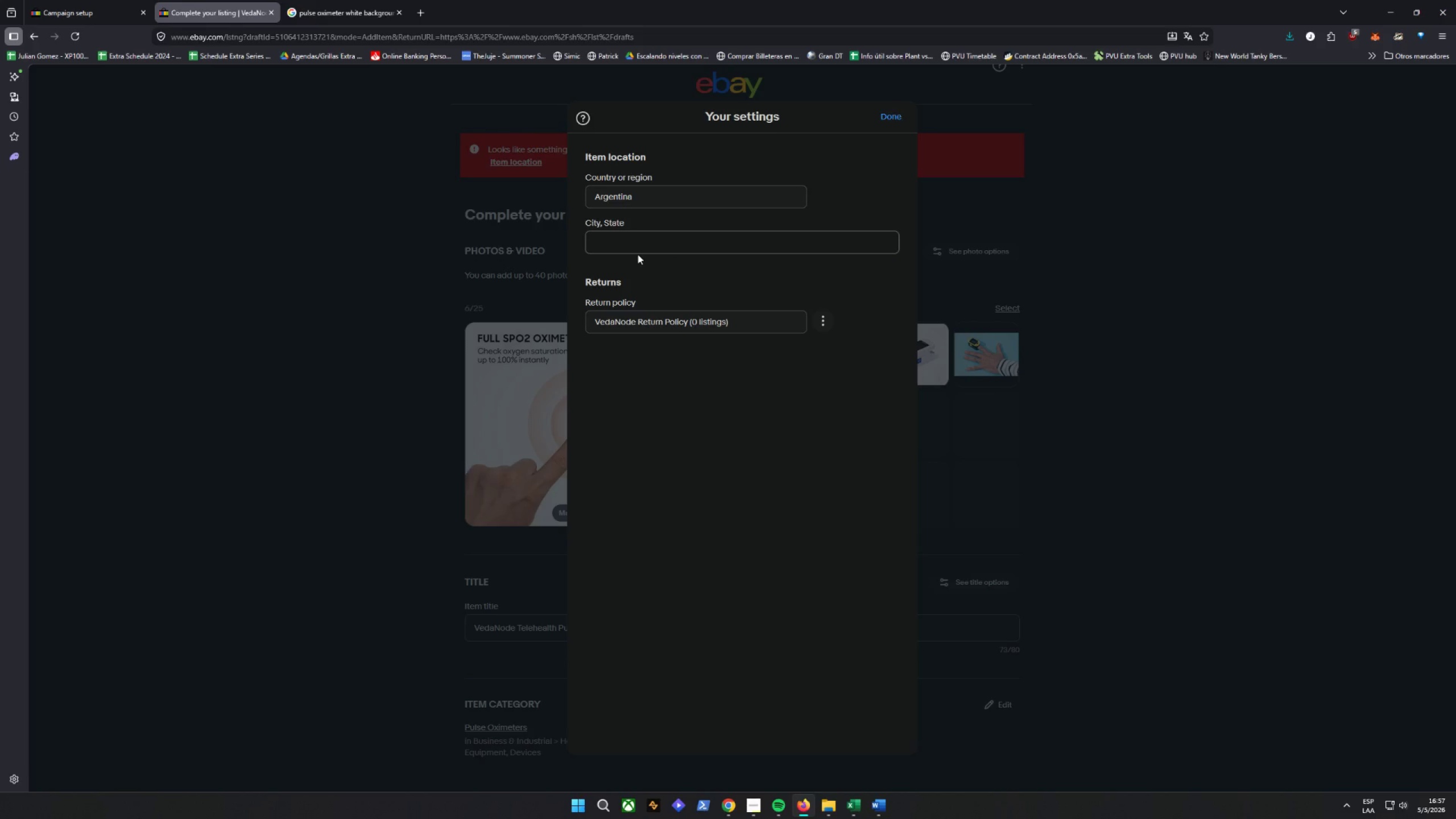 
wait(6.05)
 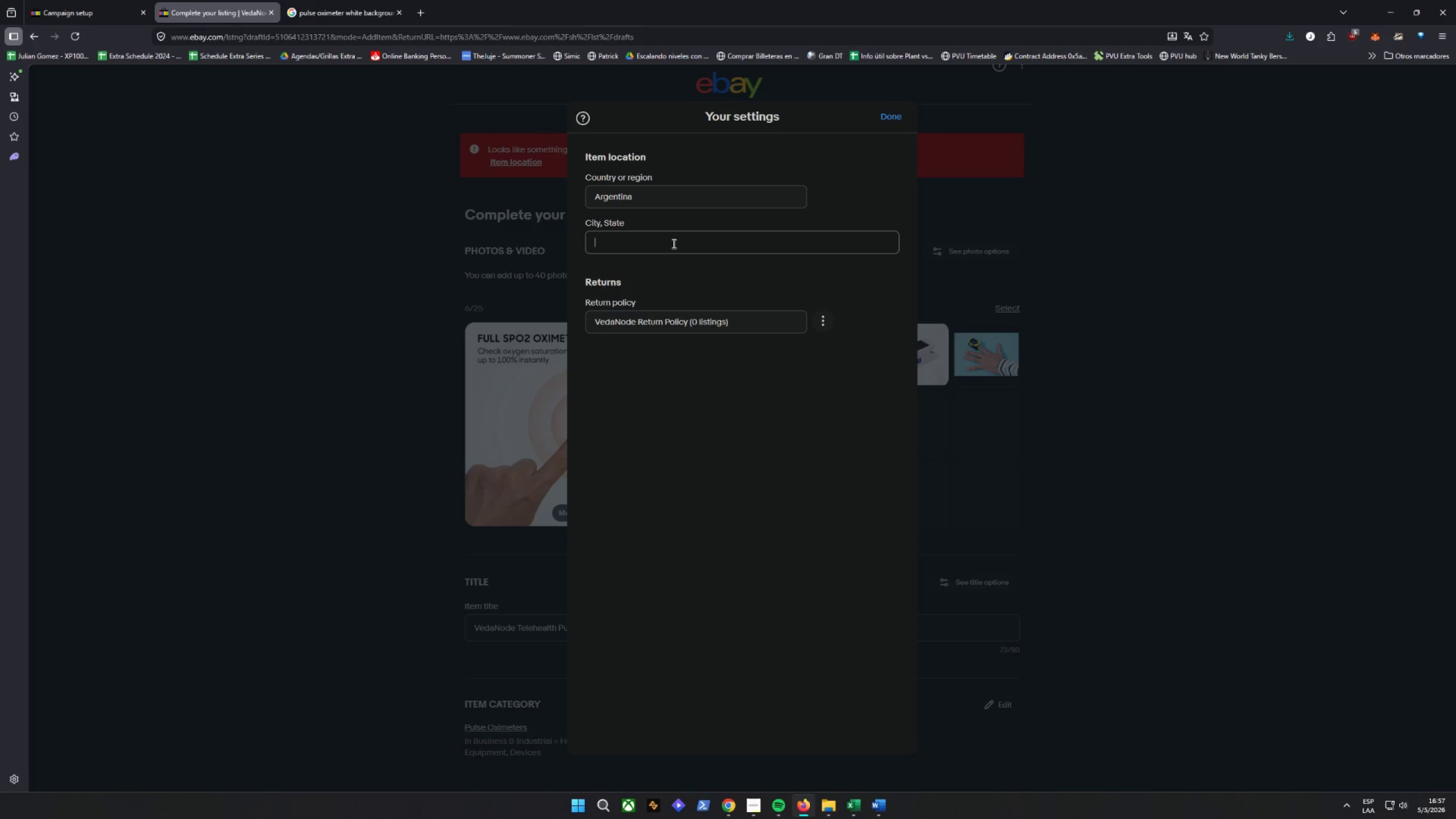 
left_click([645, 193])
 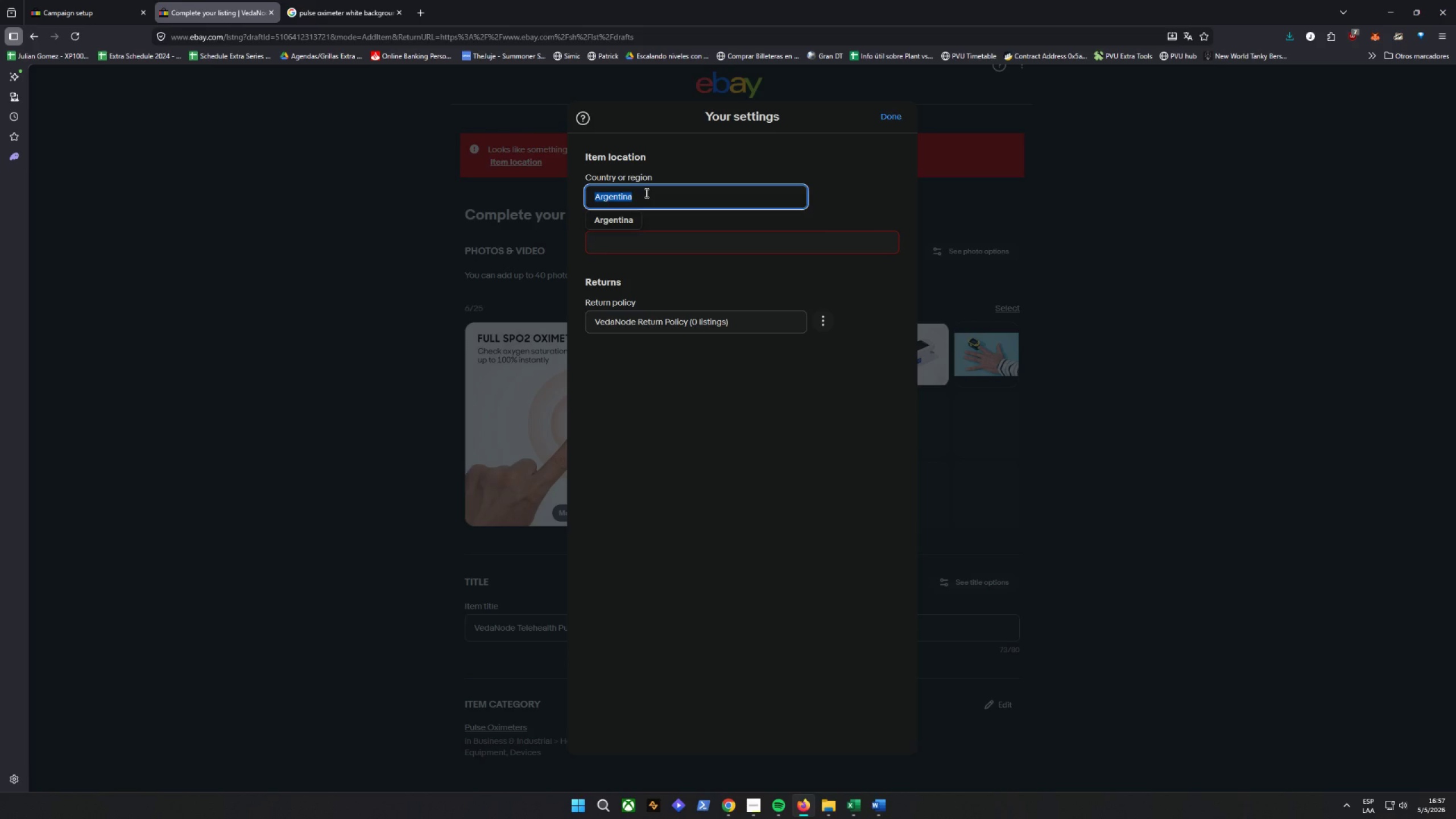 
wait(11.79)
 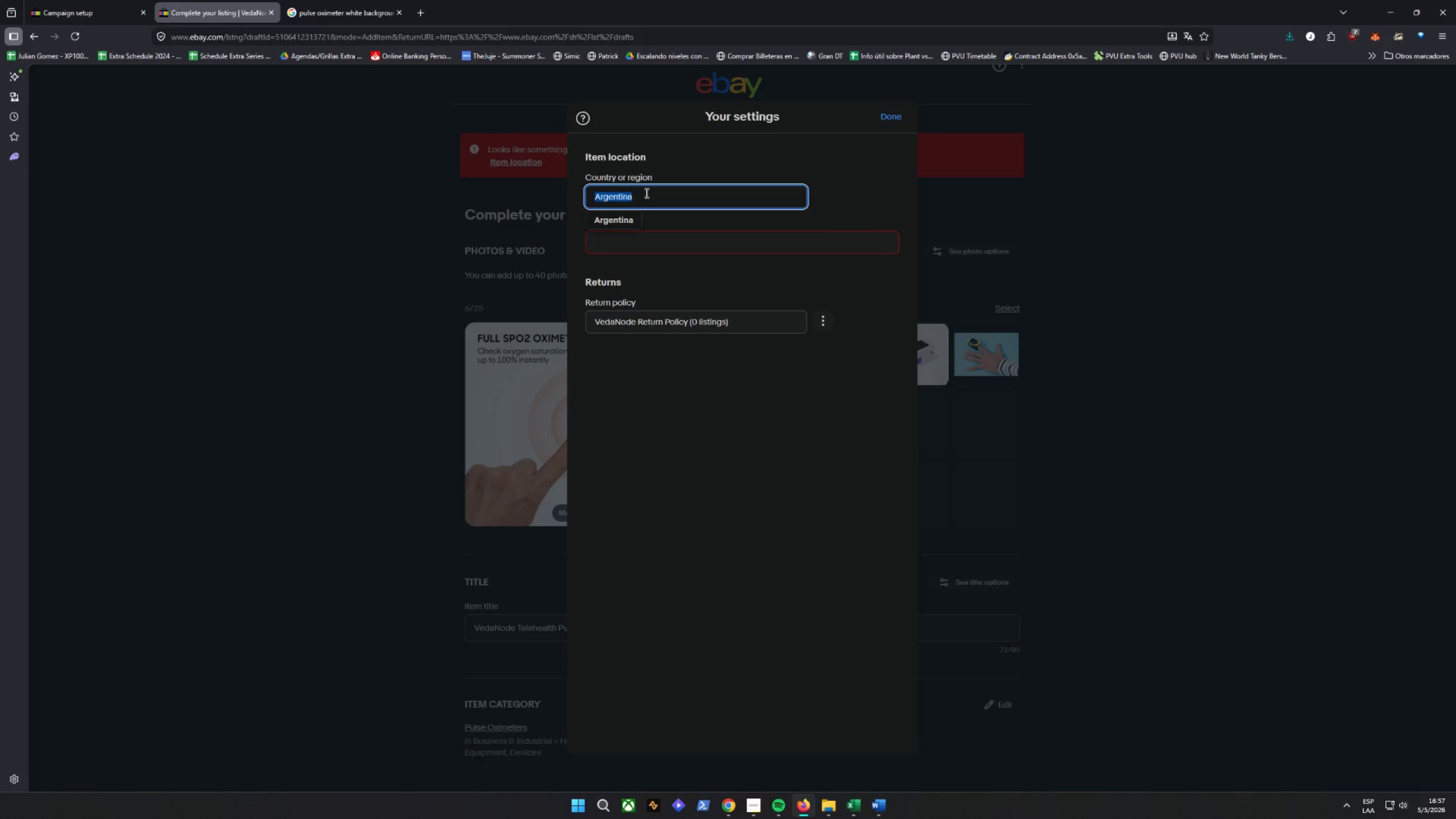 
type(UN)
key(Backspace)
type(nite)
 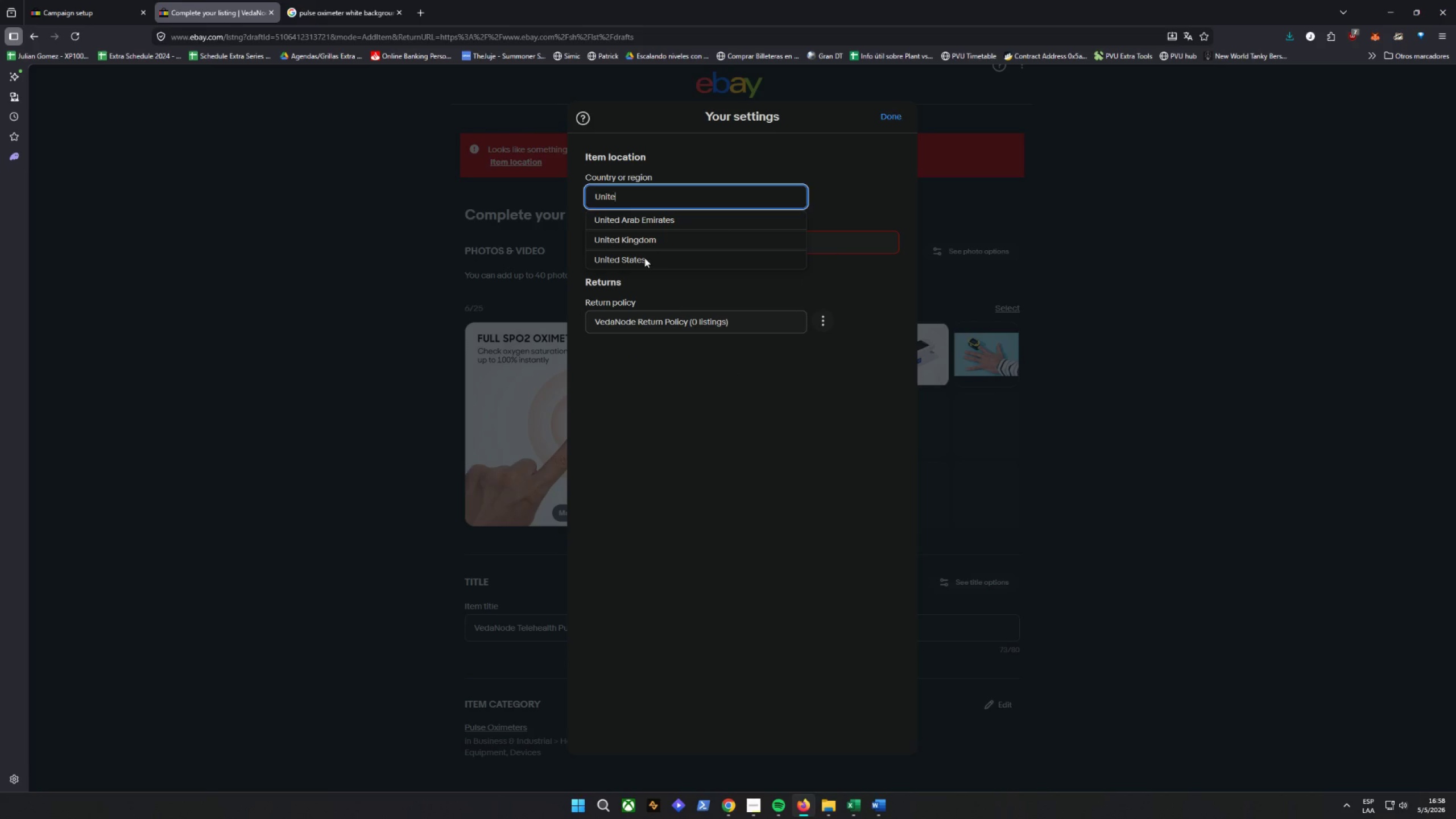 
double_click([646, 240])
 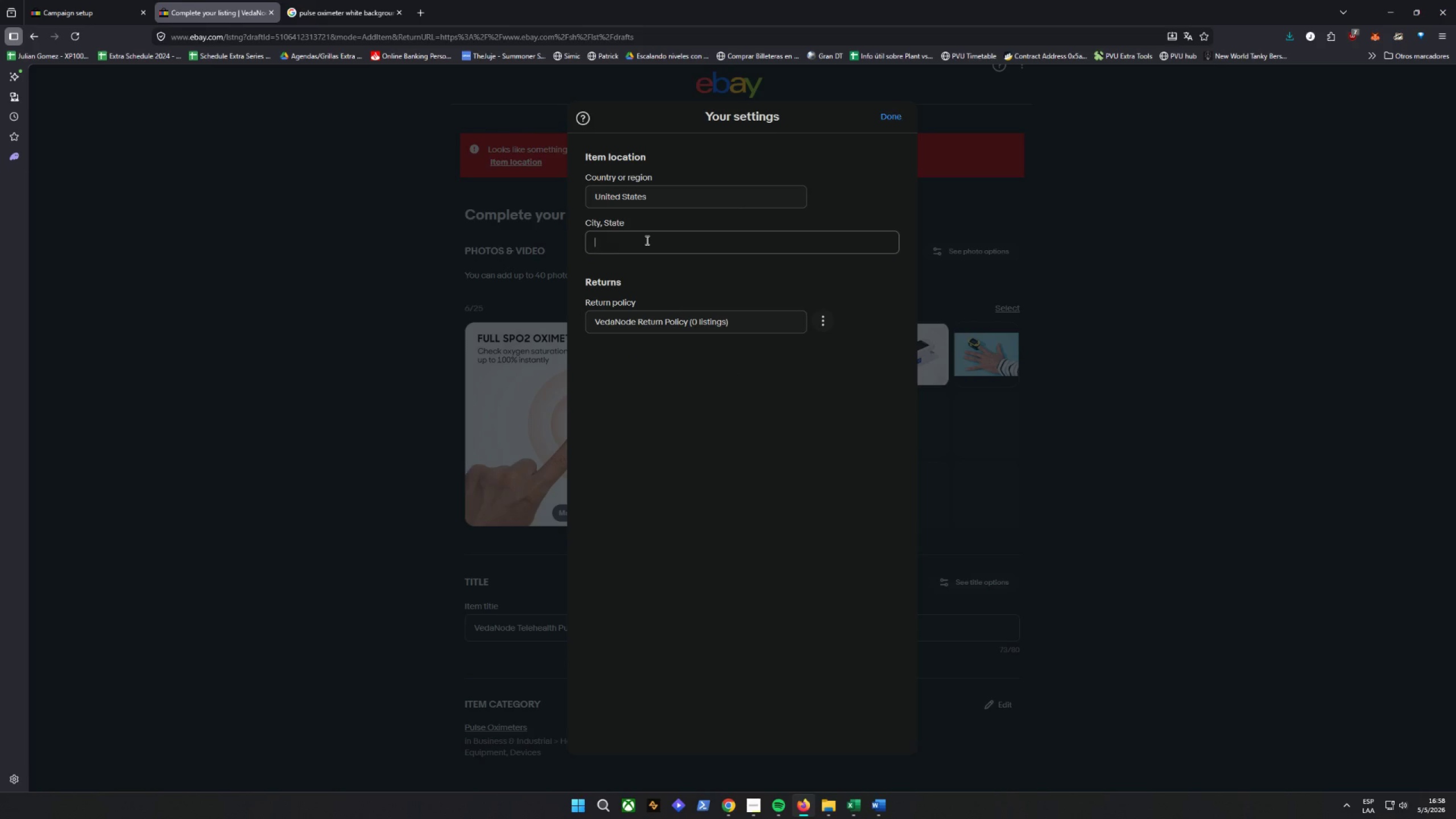 
type(Mioa)
key(Backspace)
key(Backspace)
type(ami)
 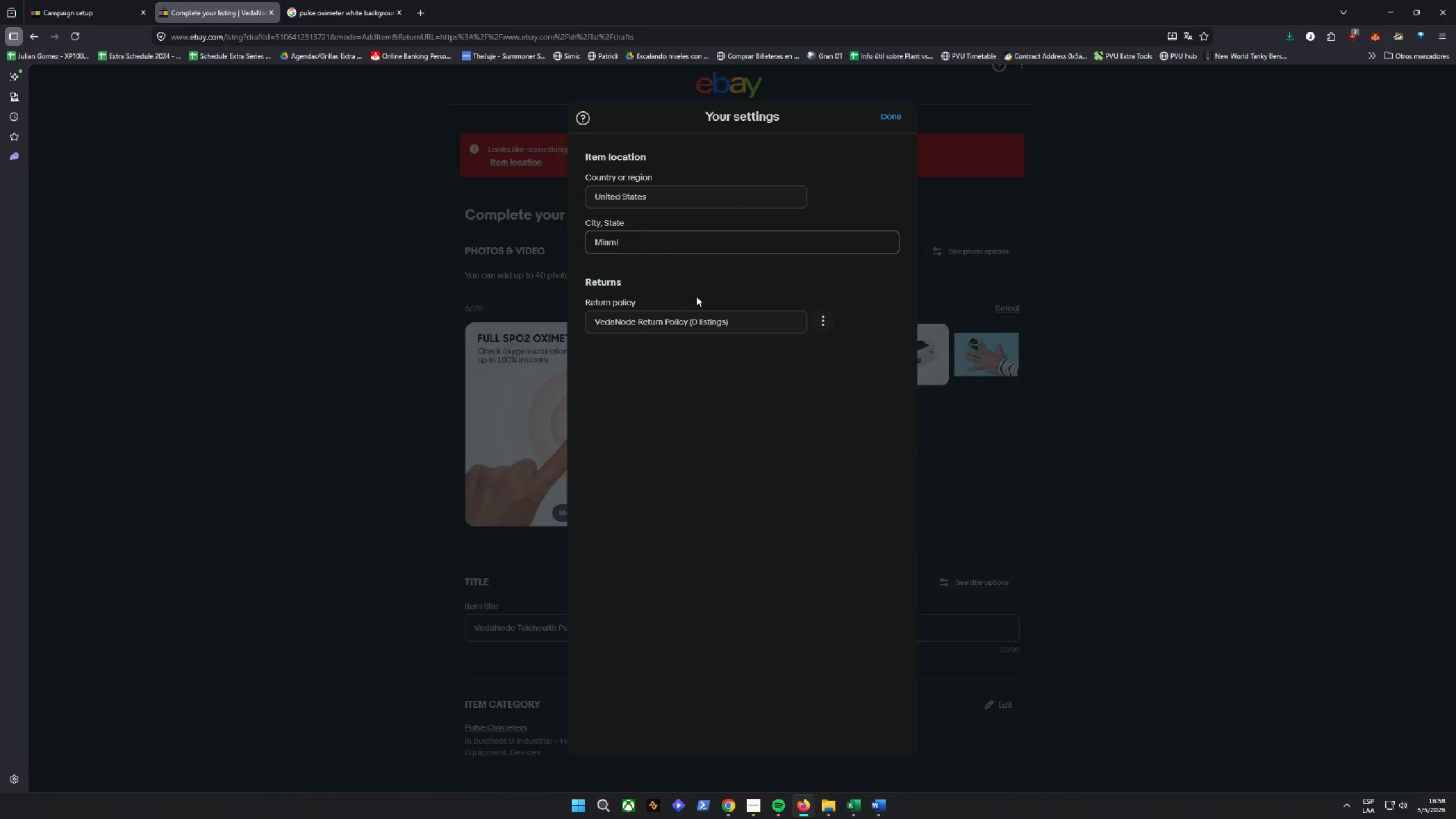 
left_click([713, 266])
 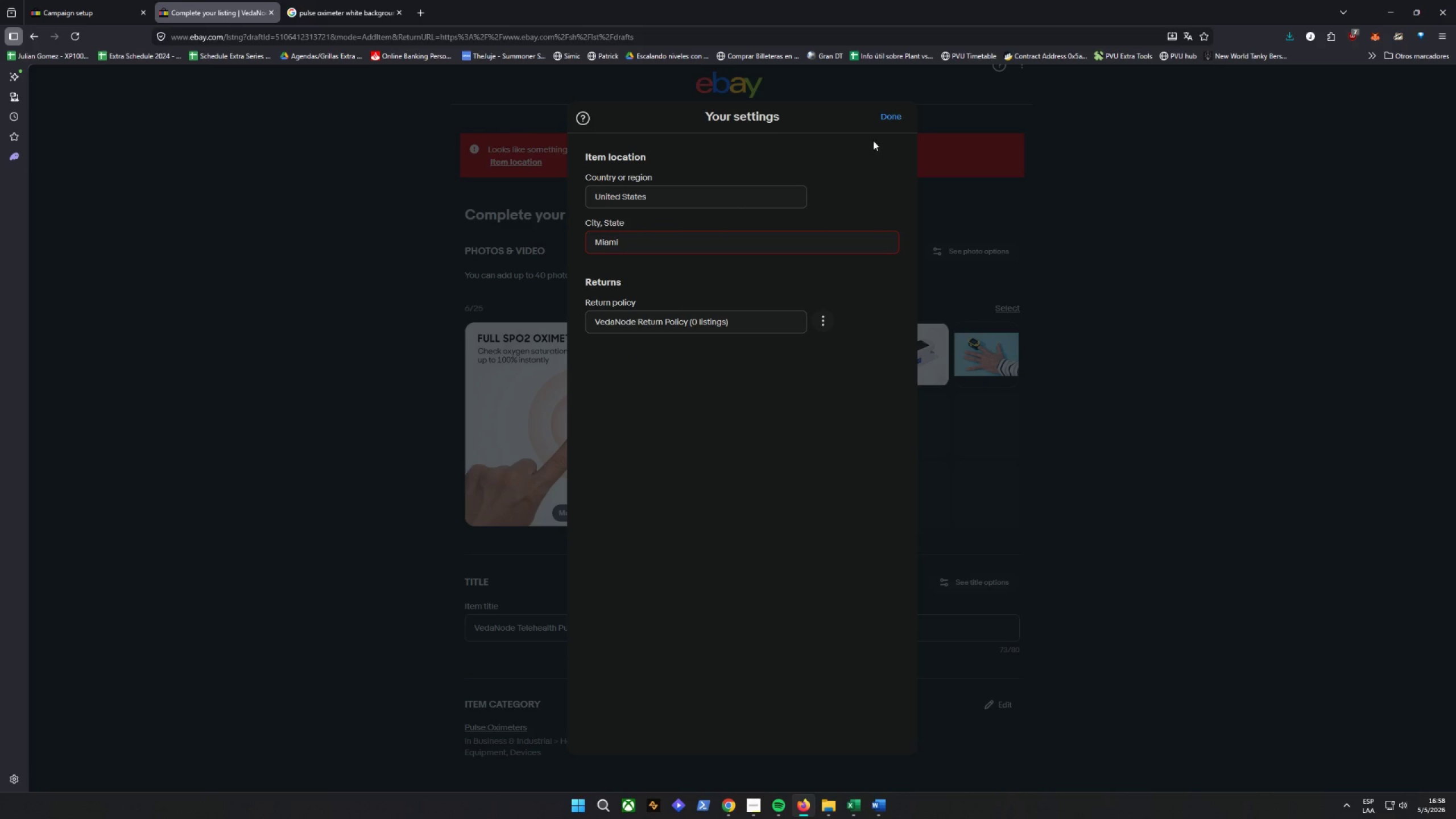 
left_click([891, 115])
 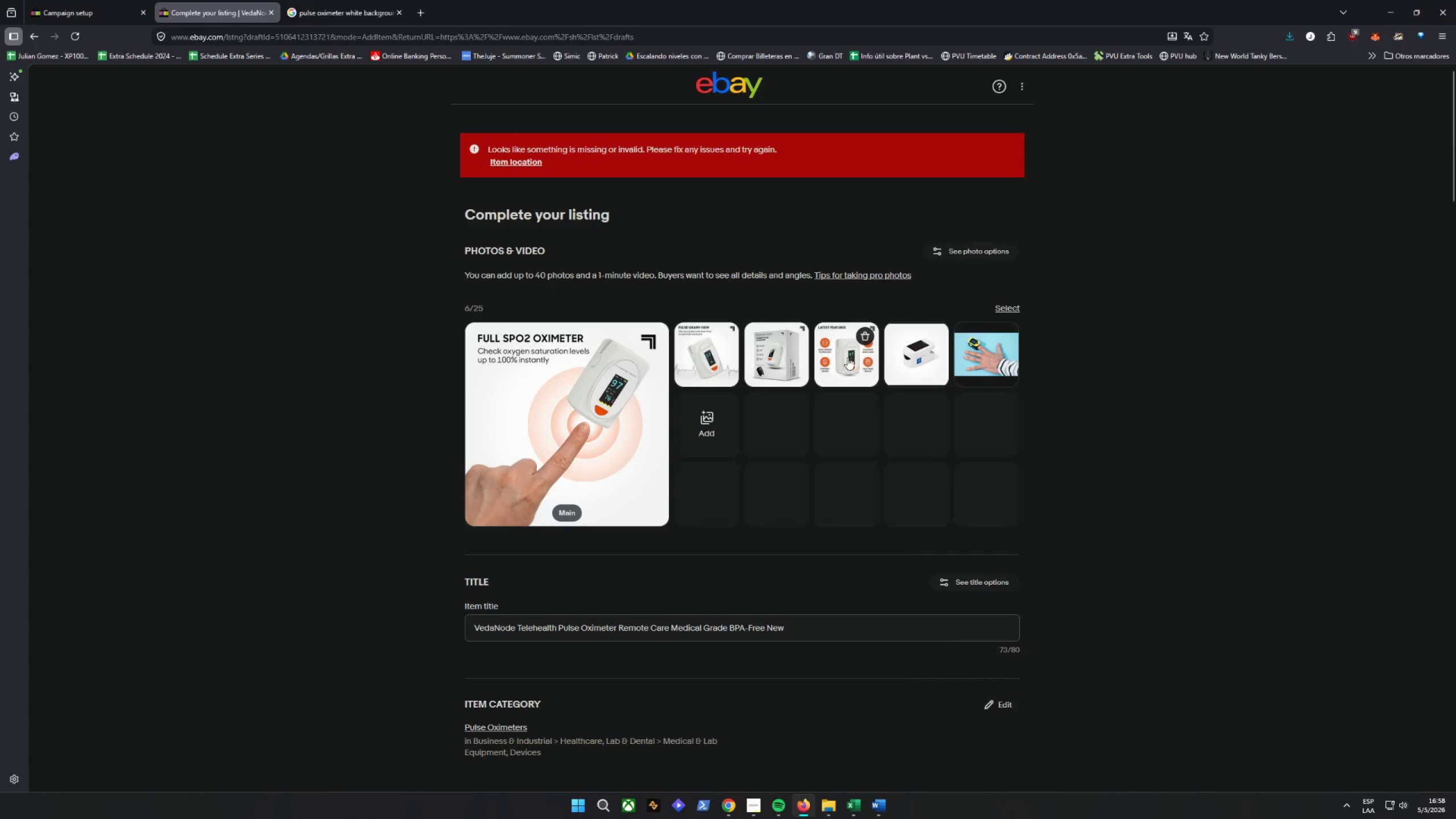 
scroll: coordinate [828, 429], scroll_direction: down, amount: 8.0
 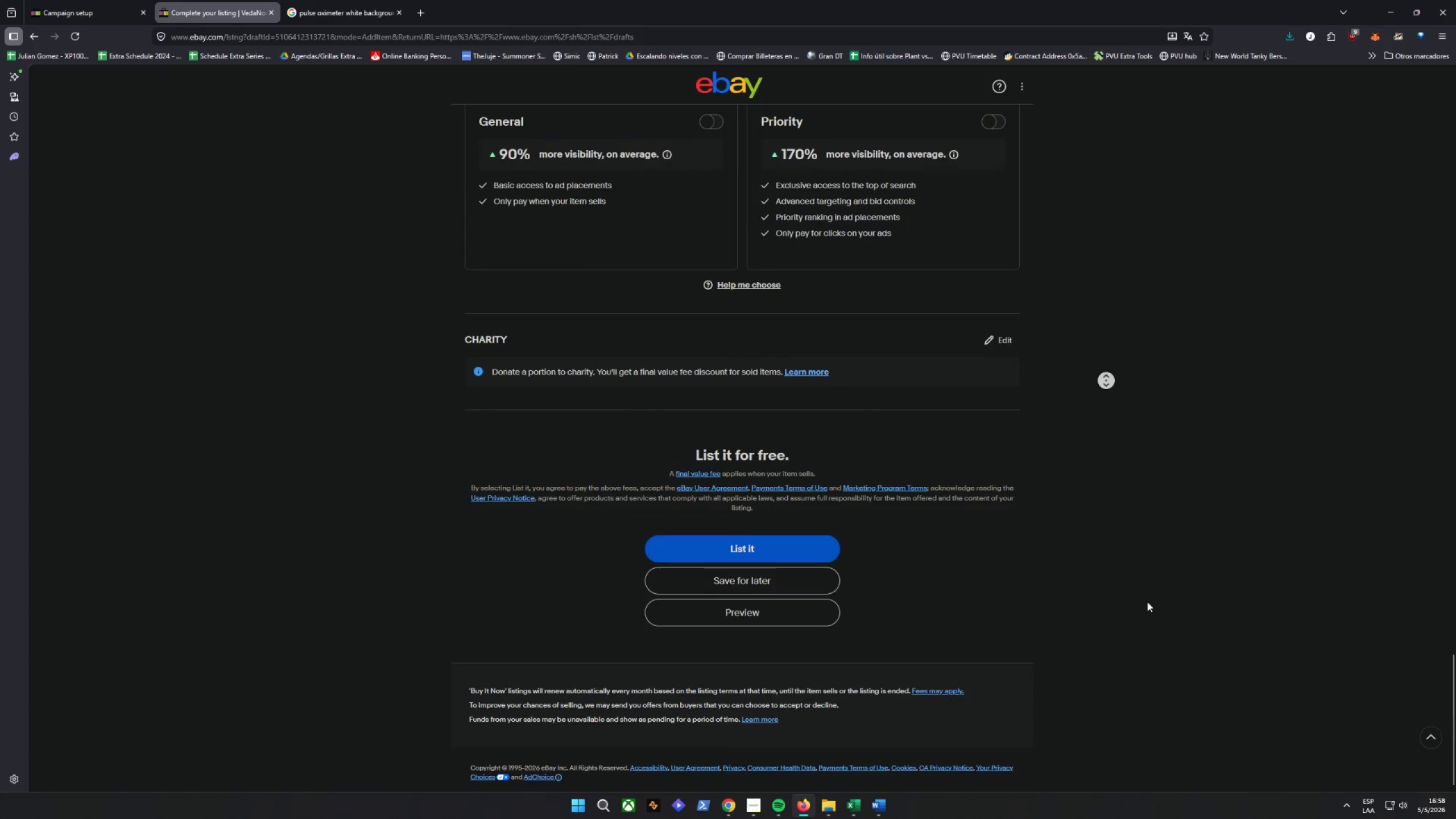 
left_click([733, 544])
 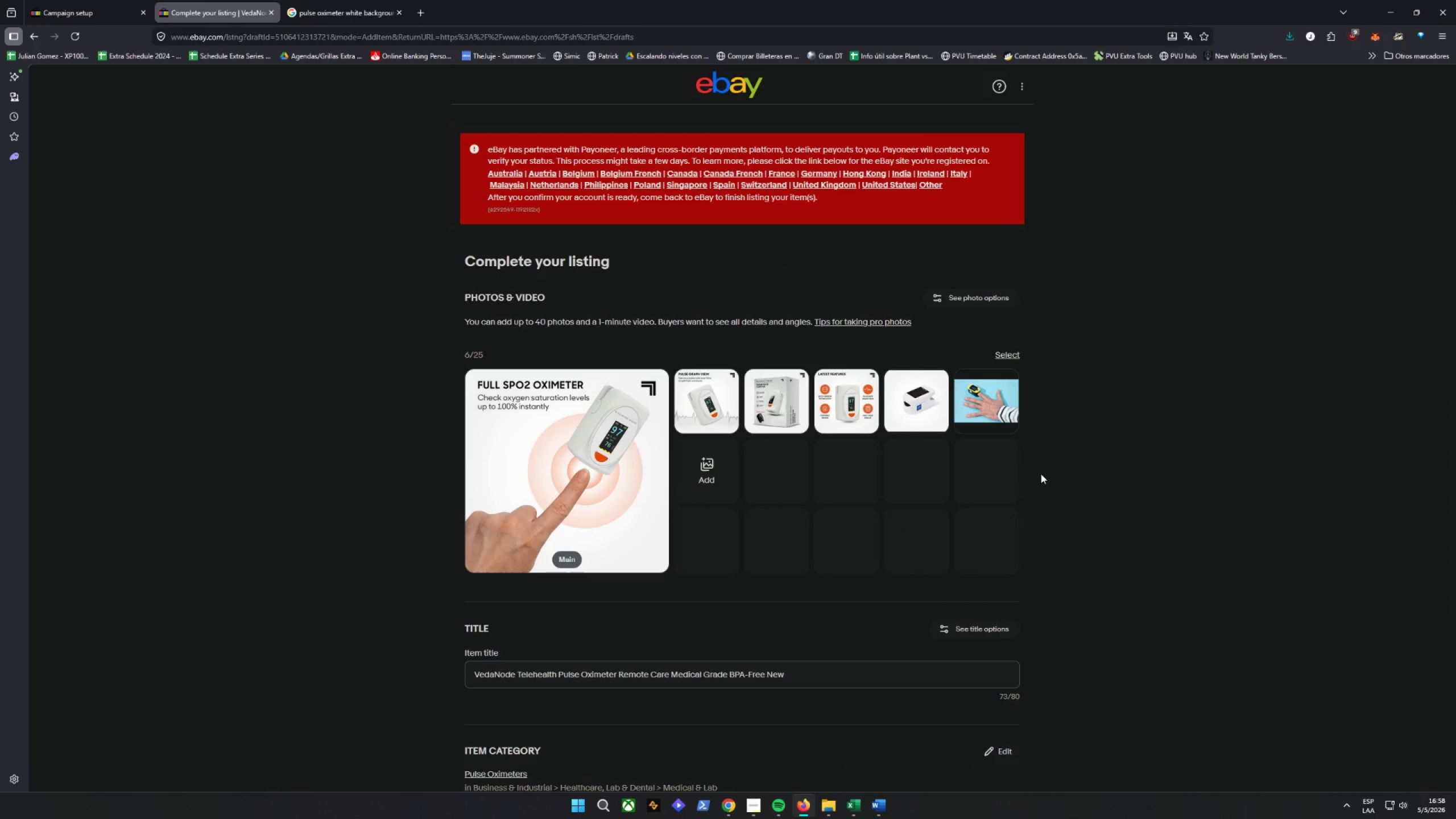 
wait(14.16)
 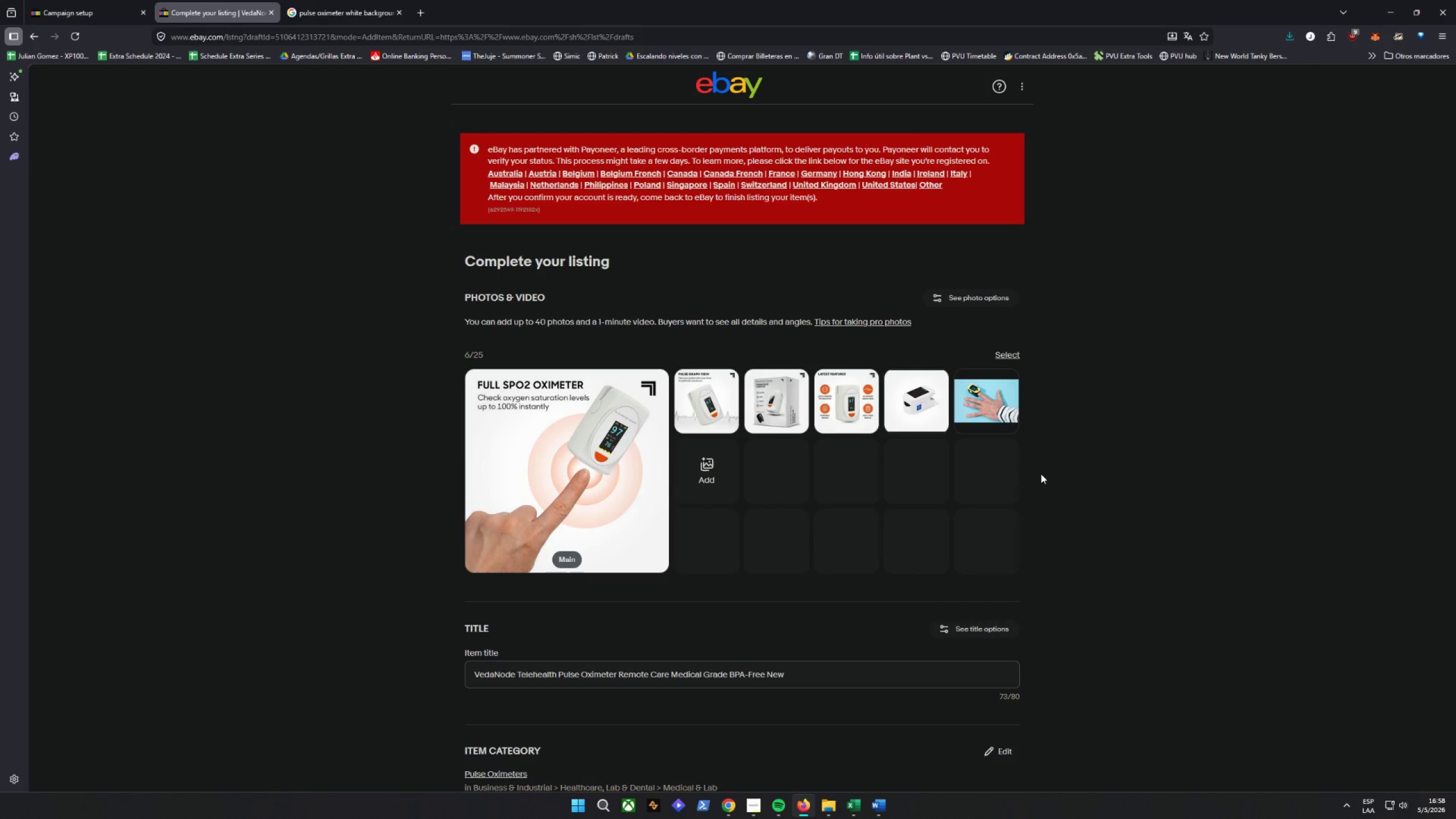 
left_click([273, 14])
 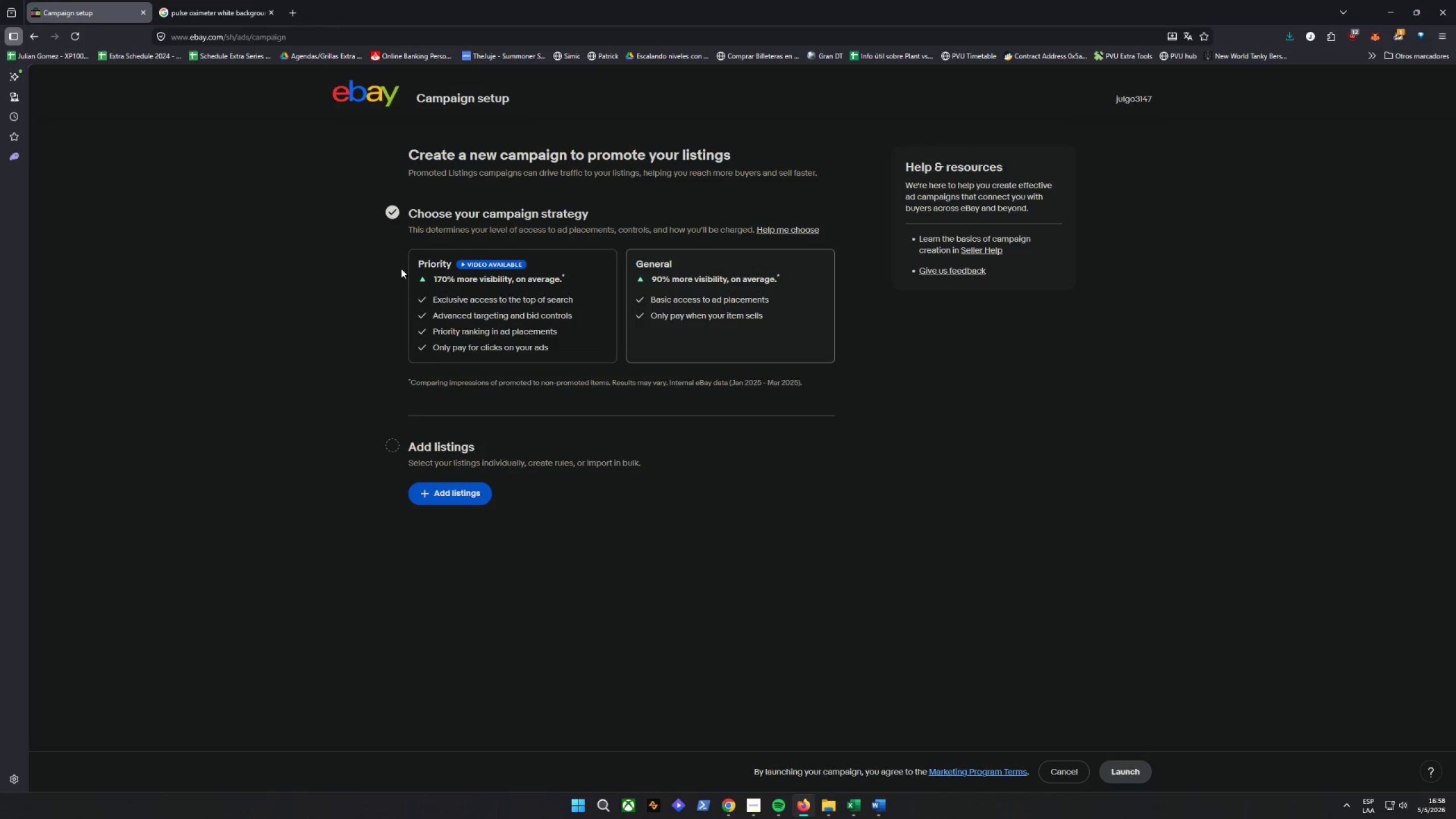 
left_click([445, 493])
 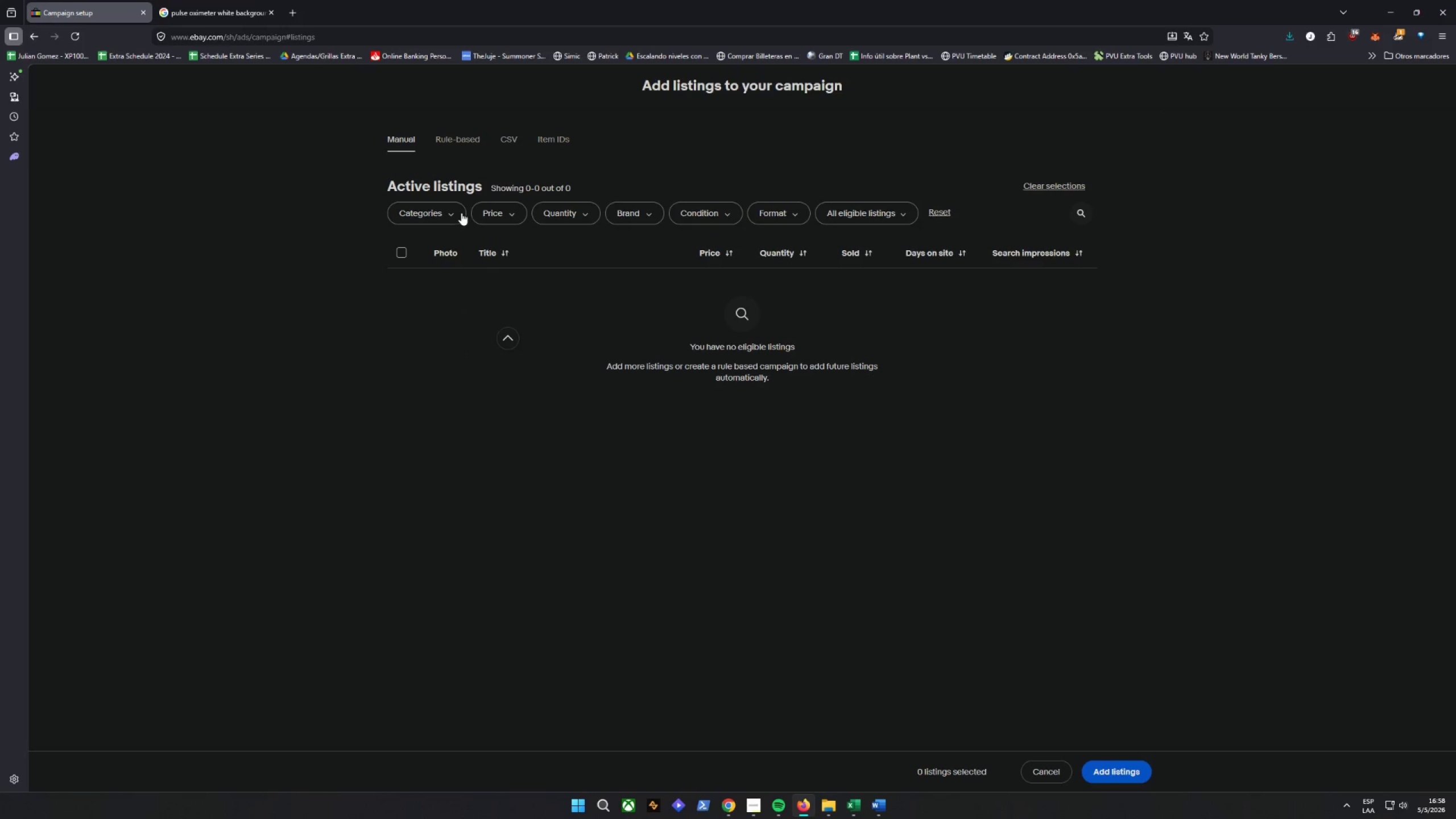 
left_click([461, 209])
 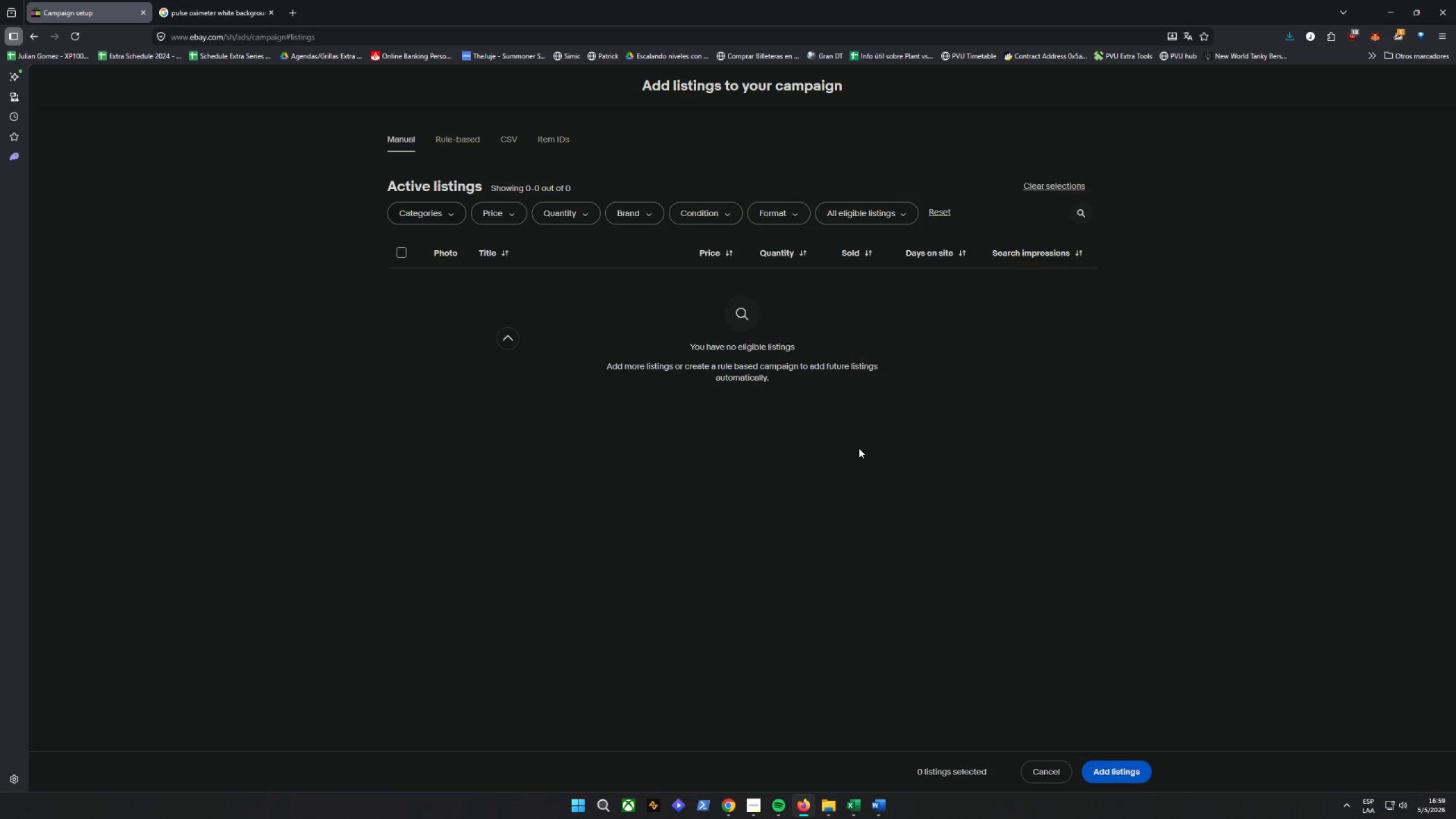 
wait(48.65)
 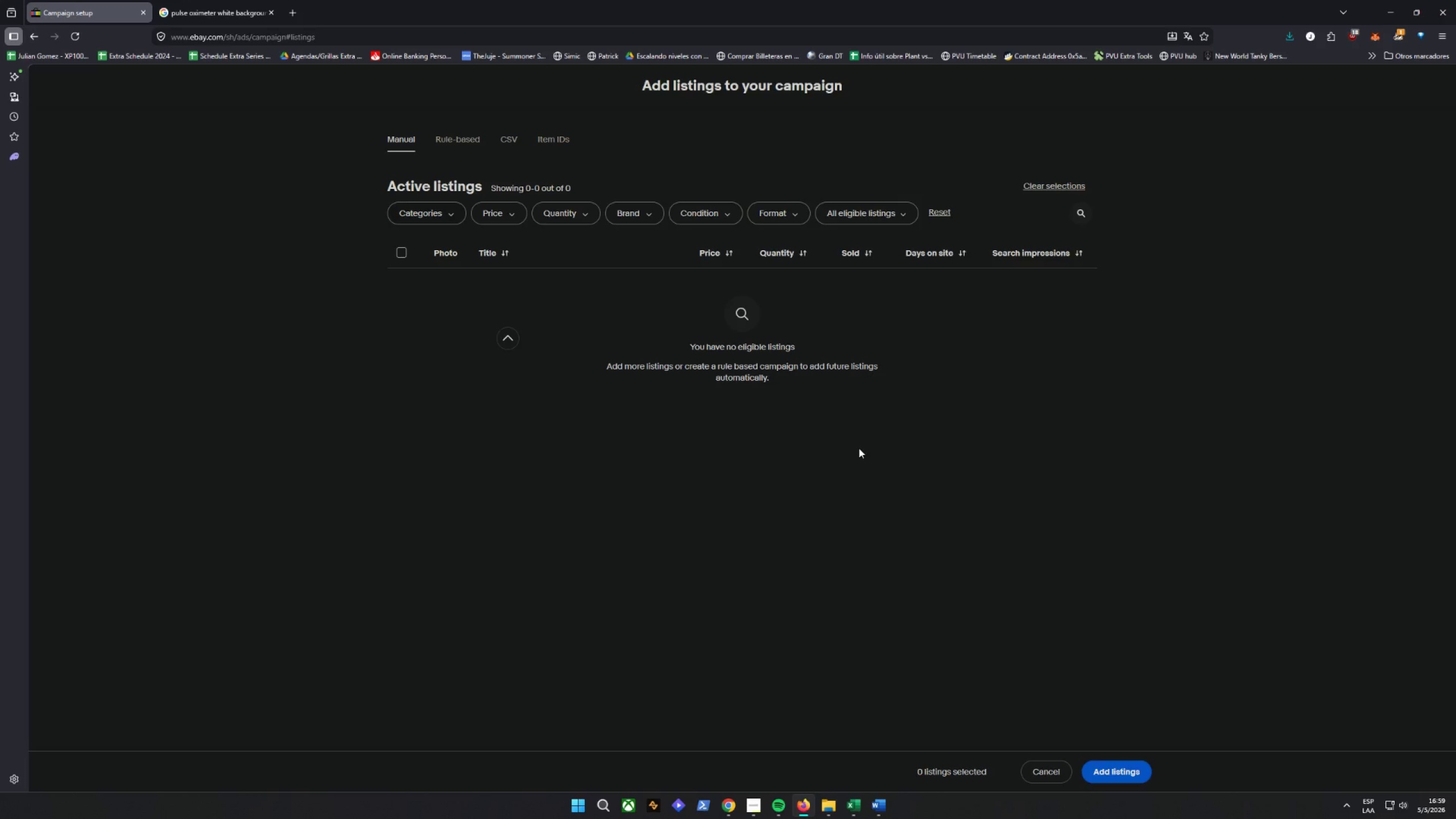 
left_click([890, 813])
 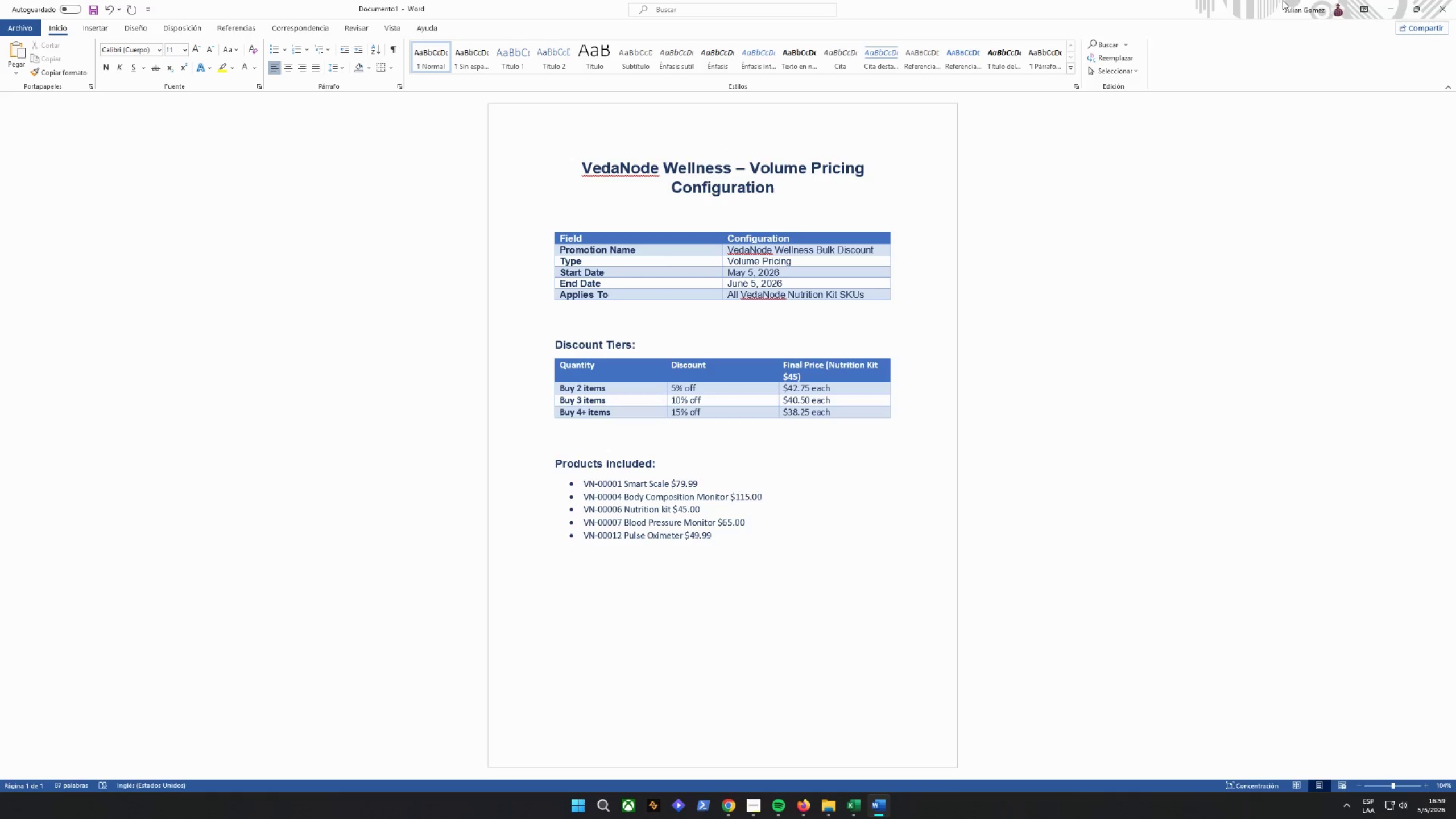 
left_click([1454, 11])
 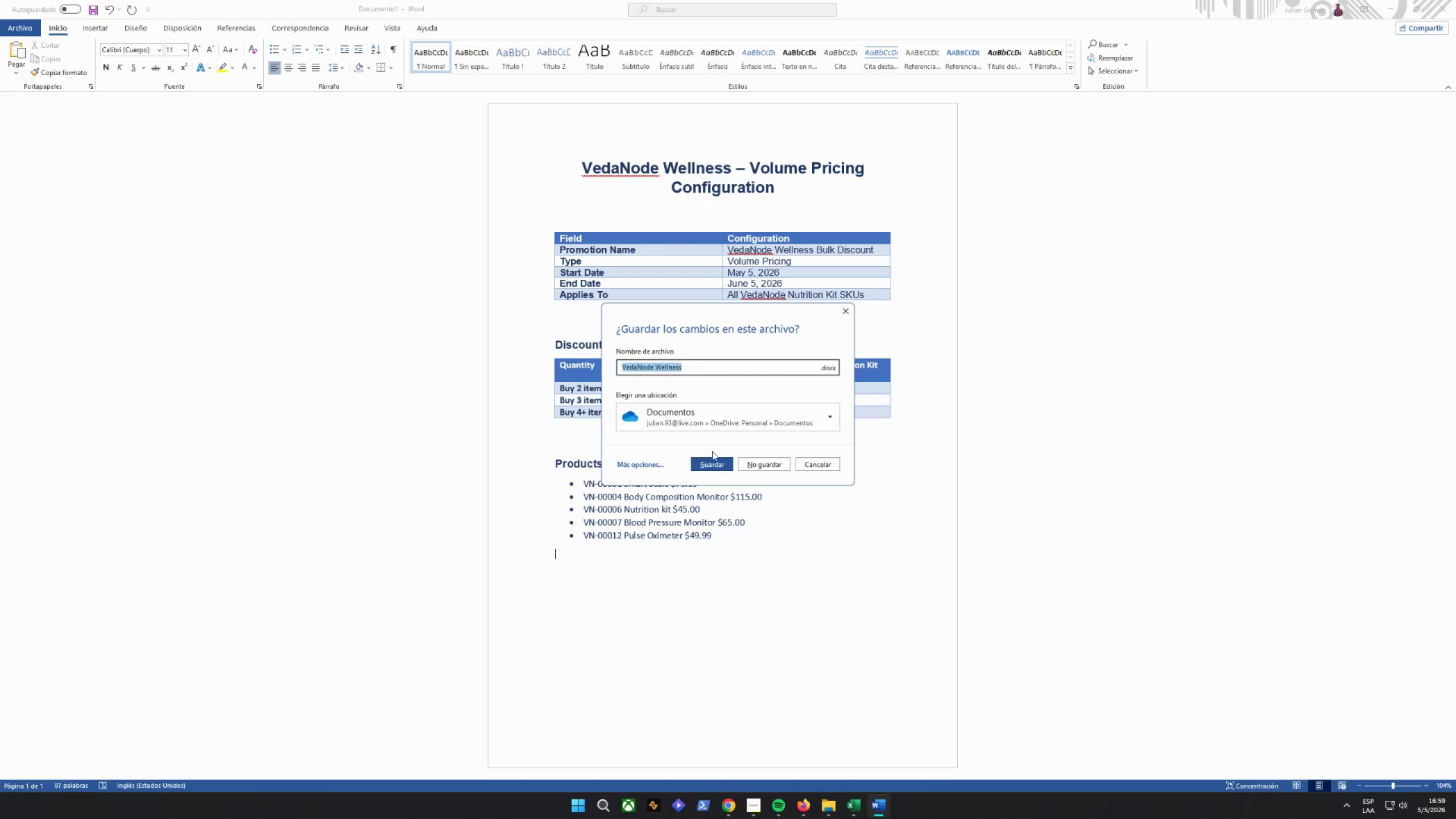 
left_click([693, 470])
 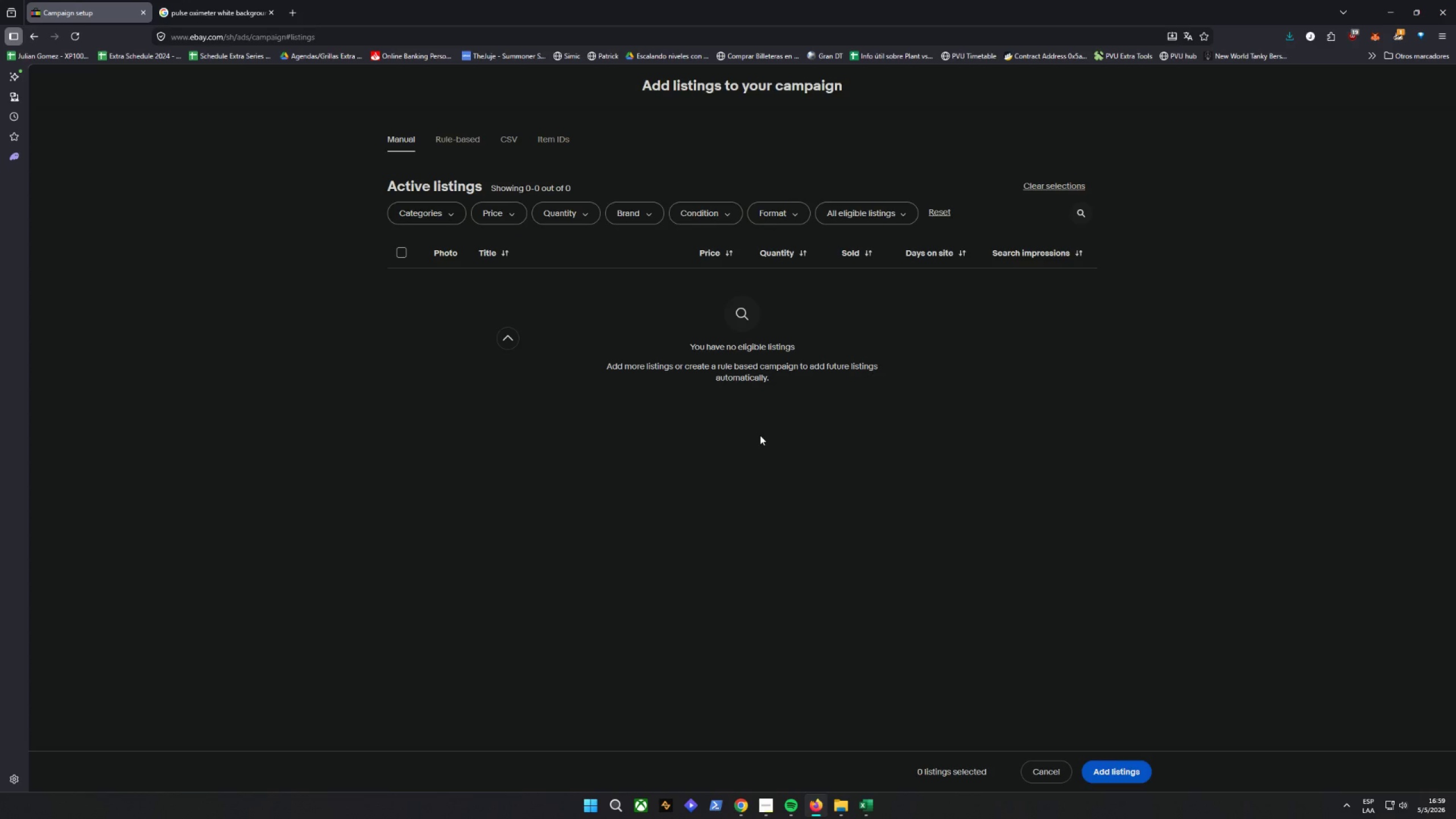 
wait(15.98)
 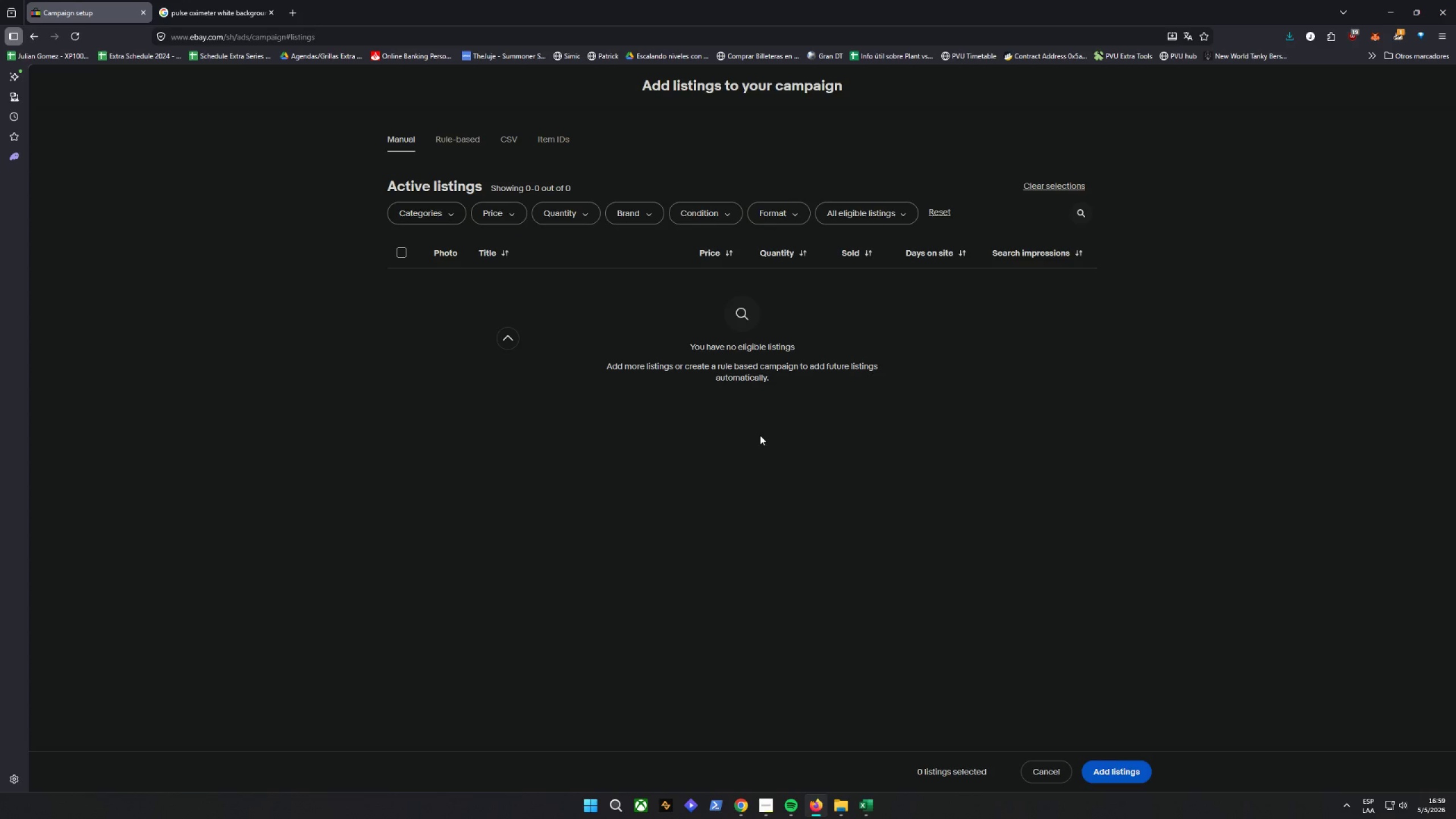 
left_click([540, 626])
 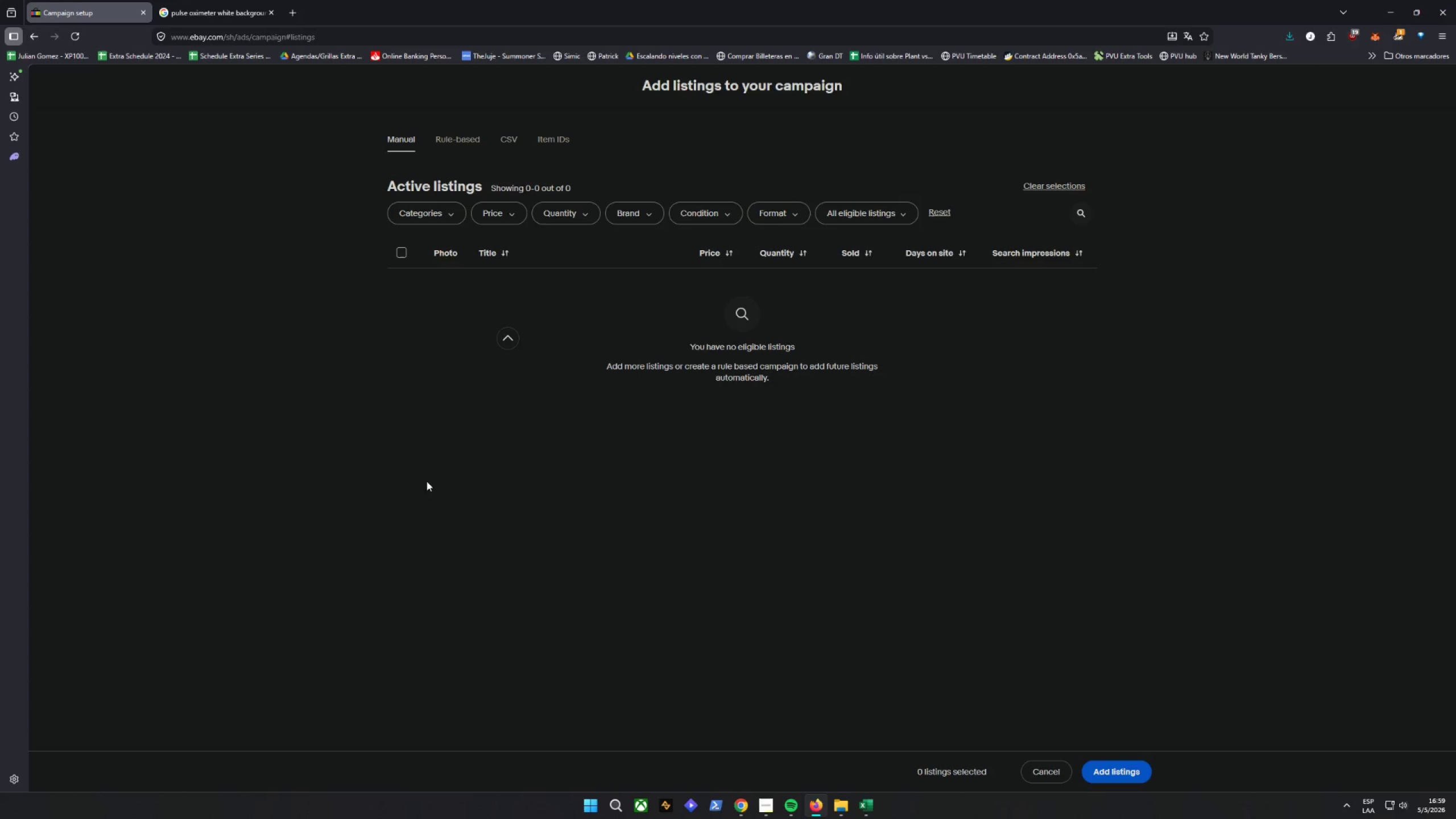 
left_click([507, 336])
 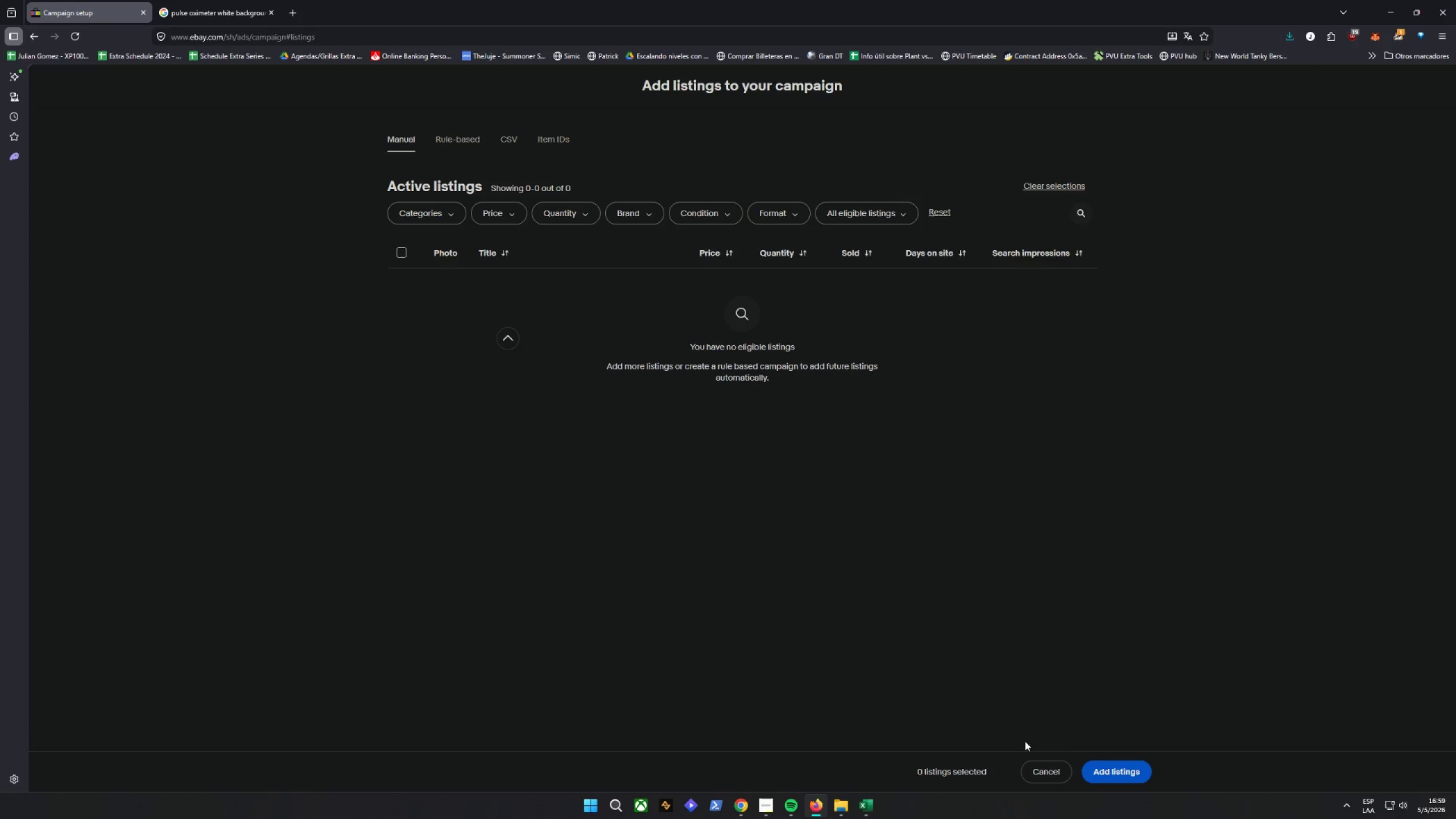 
scroll: coordinate [1136, 744], scroll_direction: down, amount: 6.0
 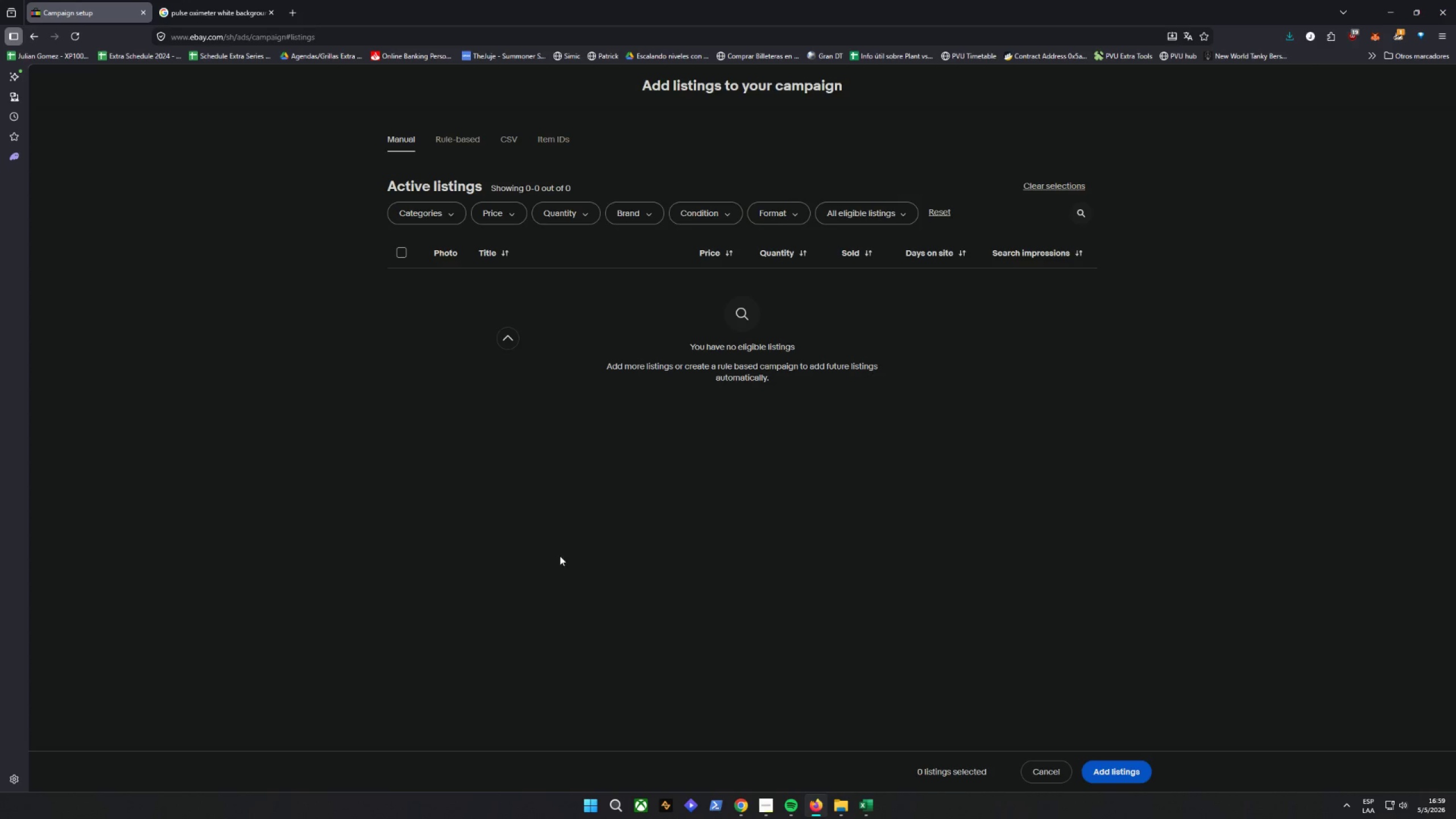 
left_click_drag(start_coordinate=[560, 556], to_coordinate=[349, 489])
 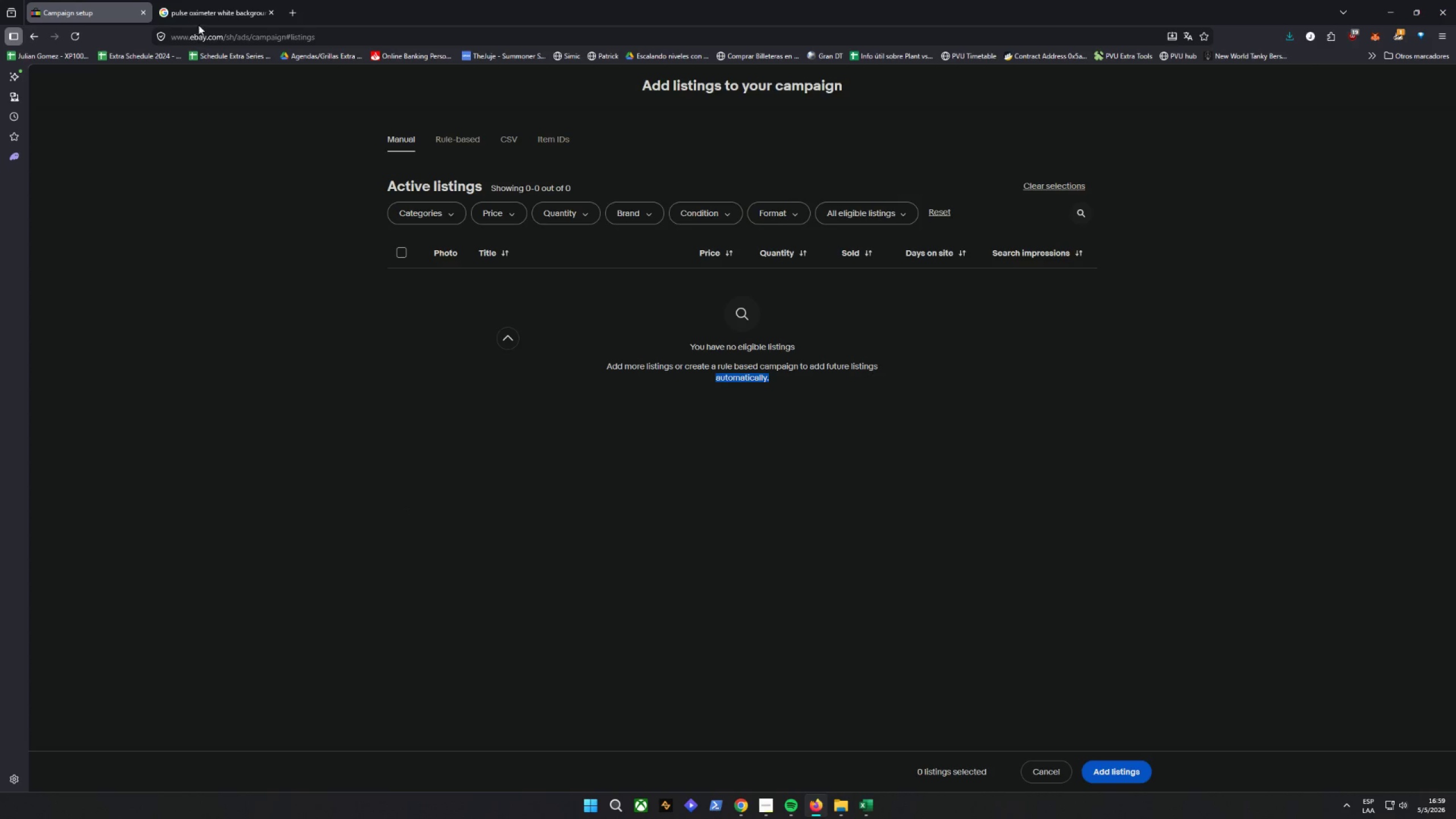 
left_click([203, 14])
 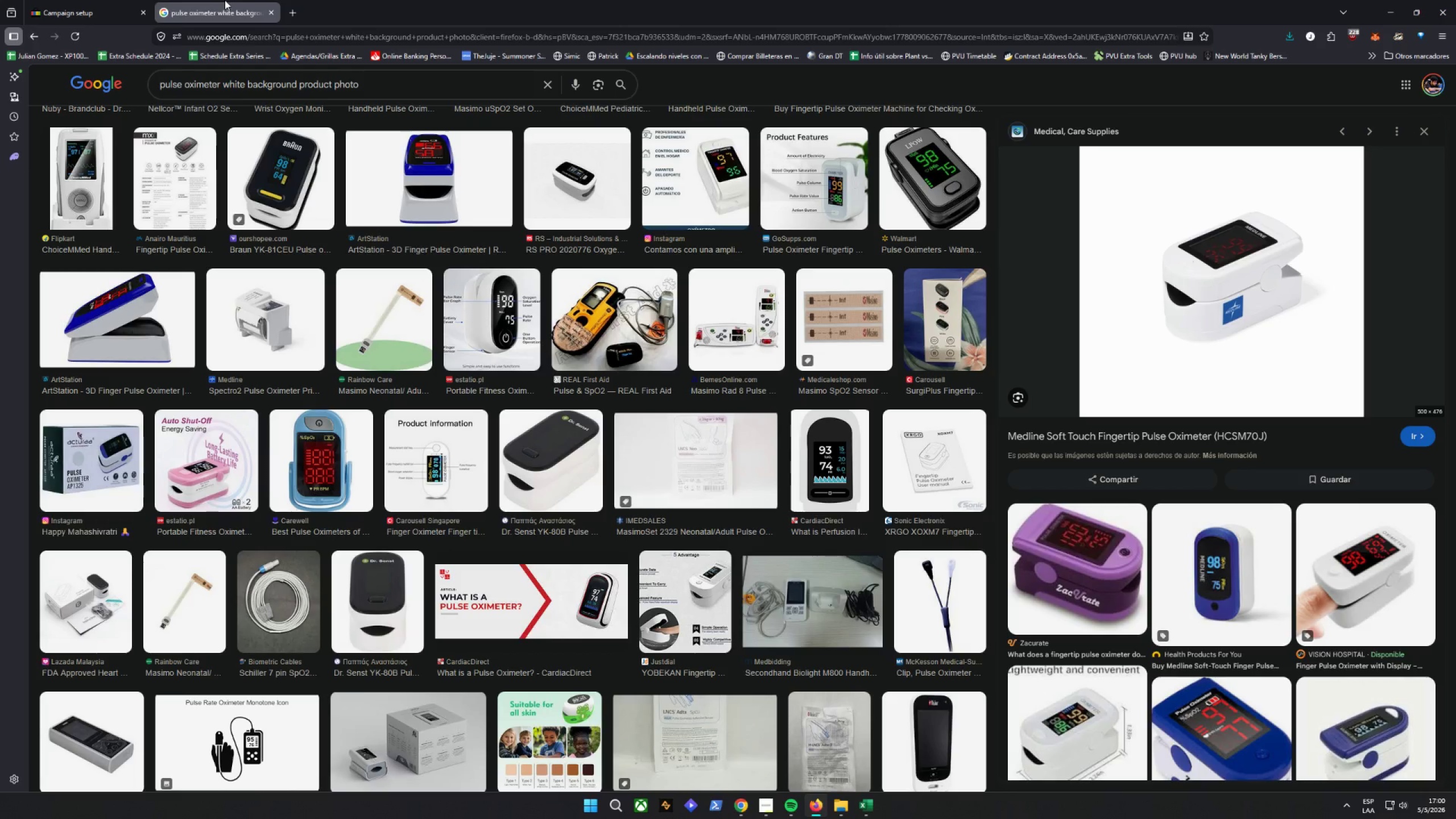 
wait(21.37)
 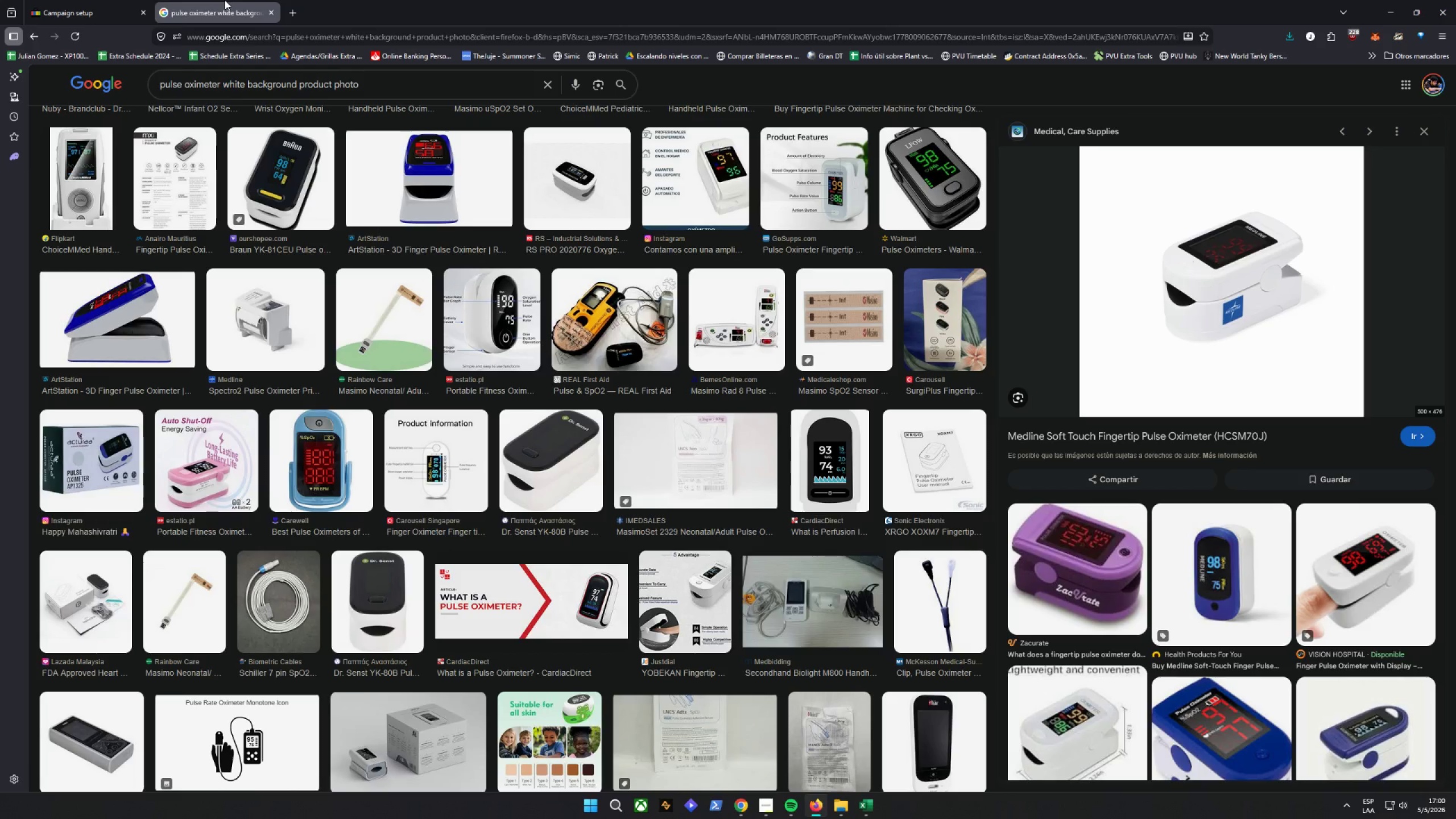 
left_click([607, 808])
 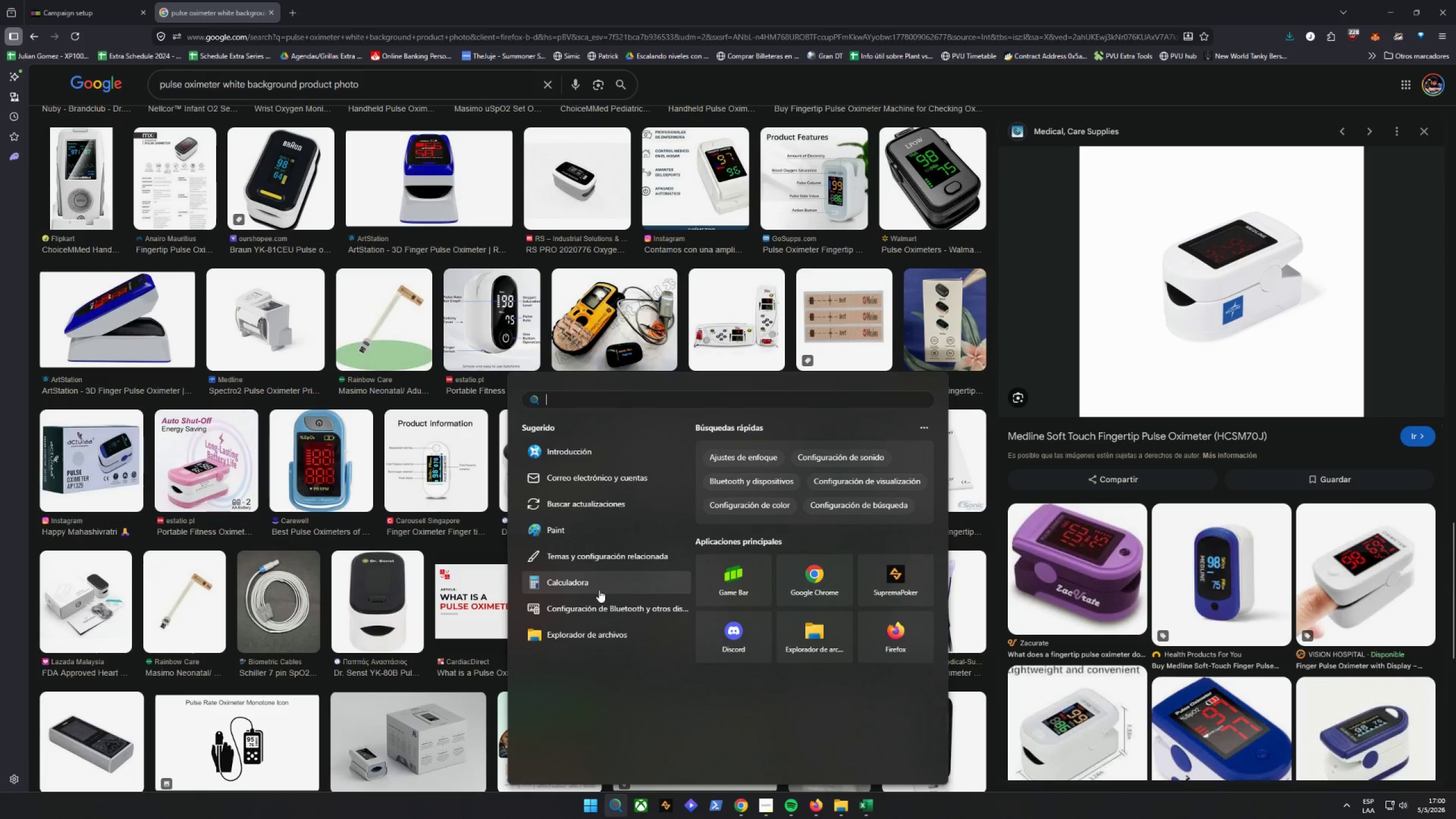 
type(wo)
 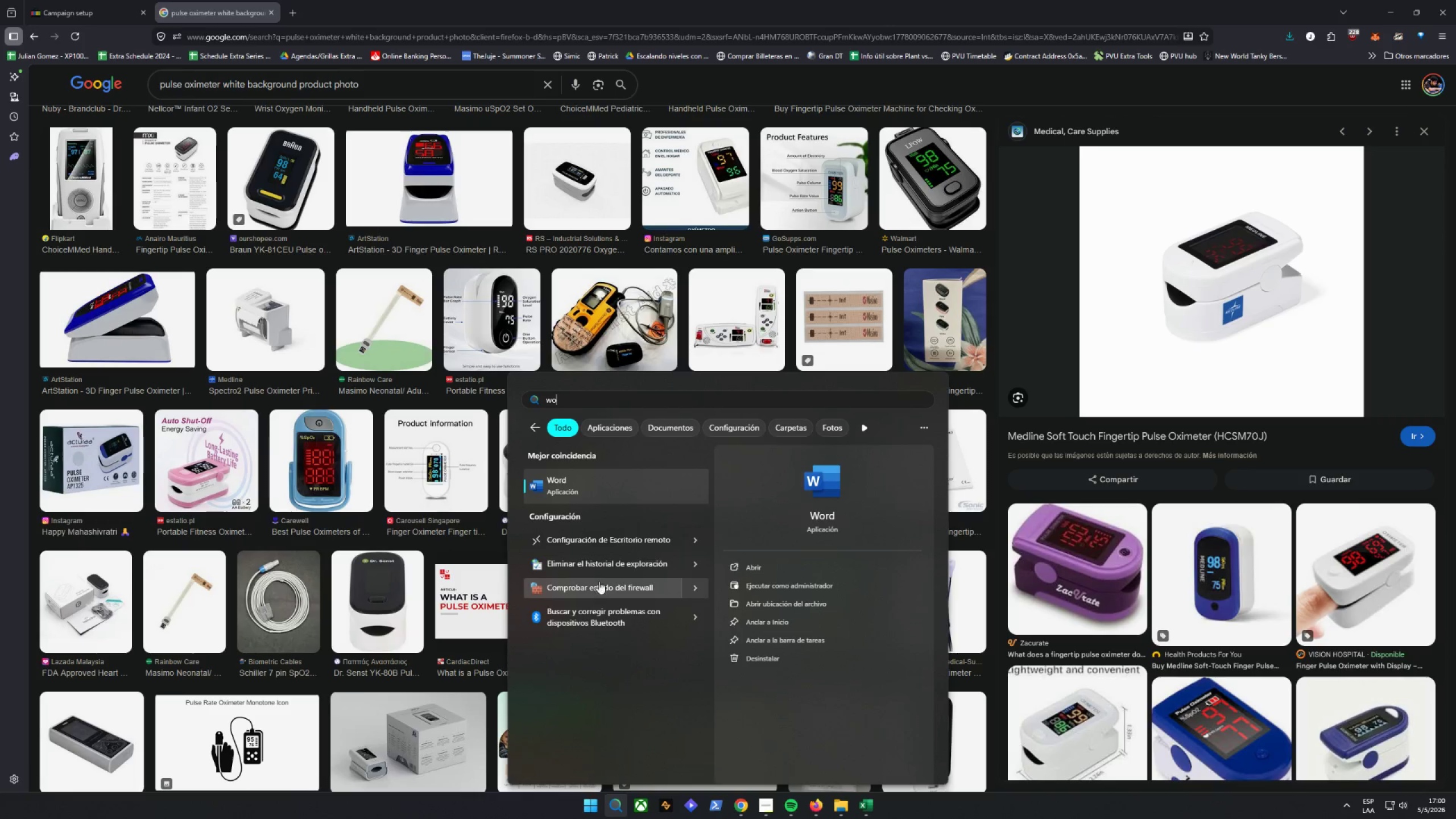 
left_click([585, 479])
 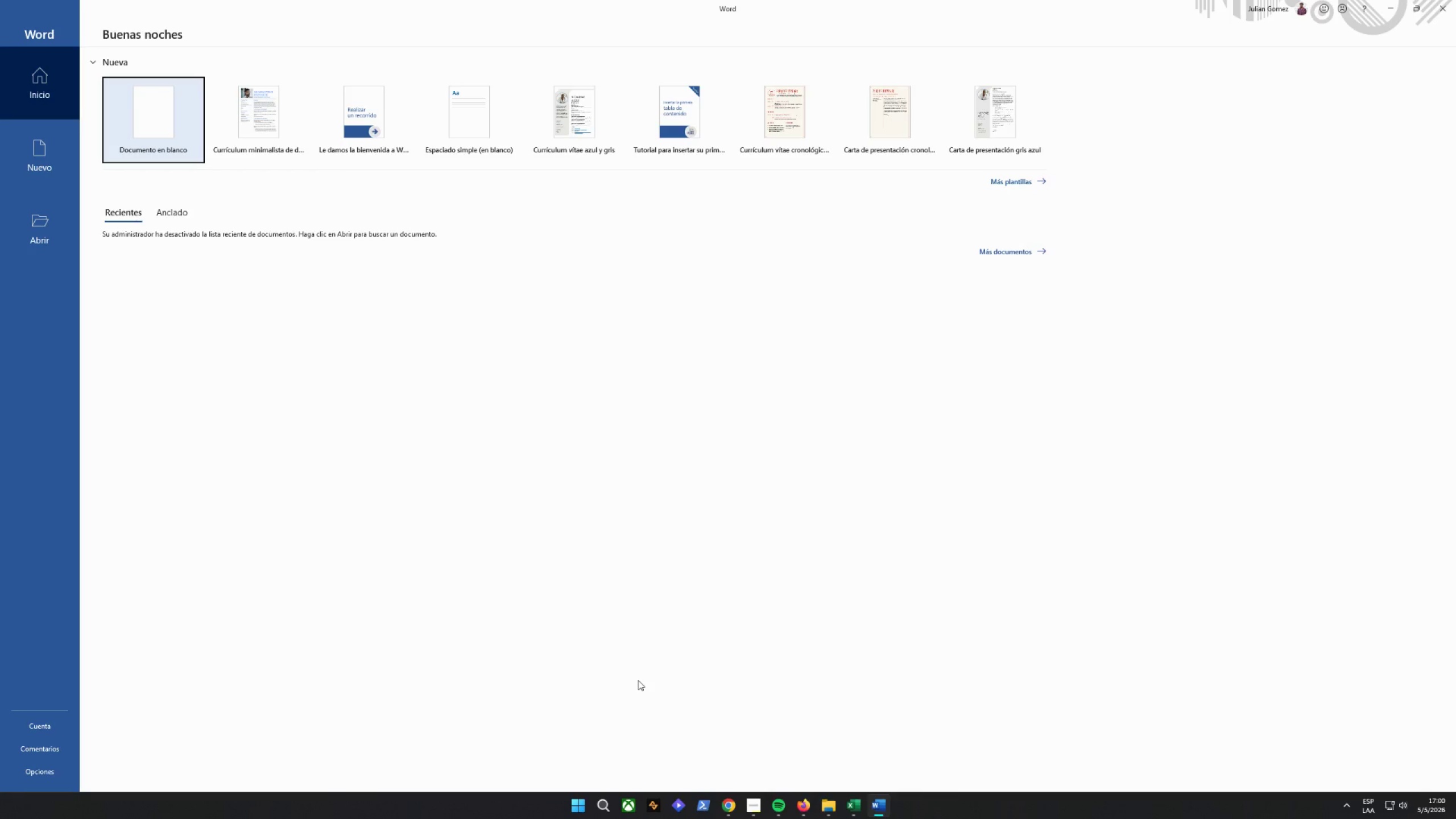 
wait(7.33)
 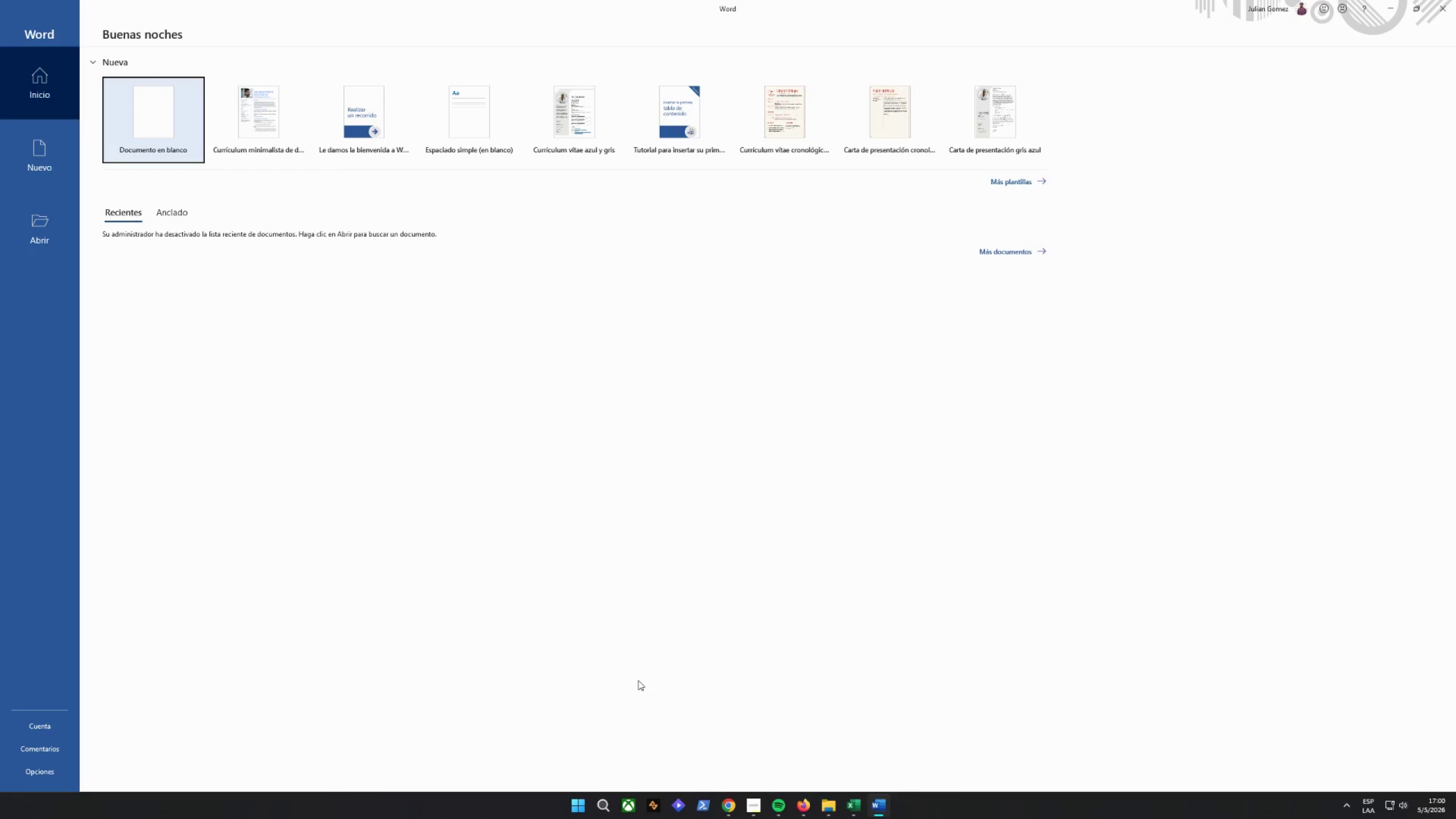 
left_click([168, 132])
 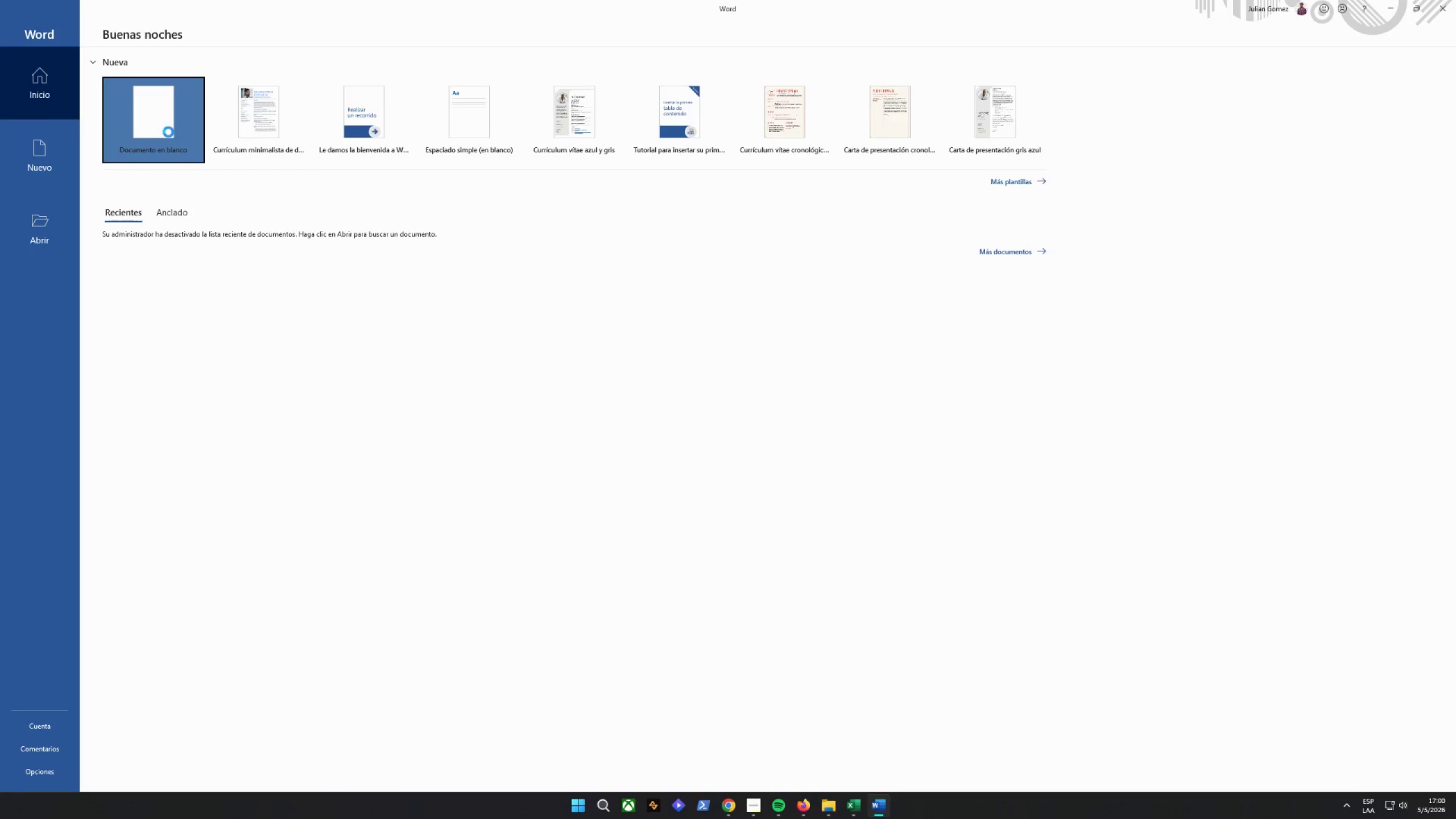 
left_click_drag(start_coordinate=[168, 132], to_coordinate=[169, 136])
 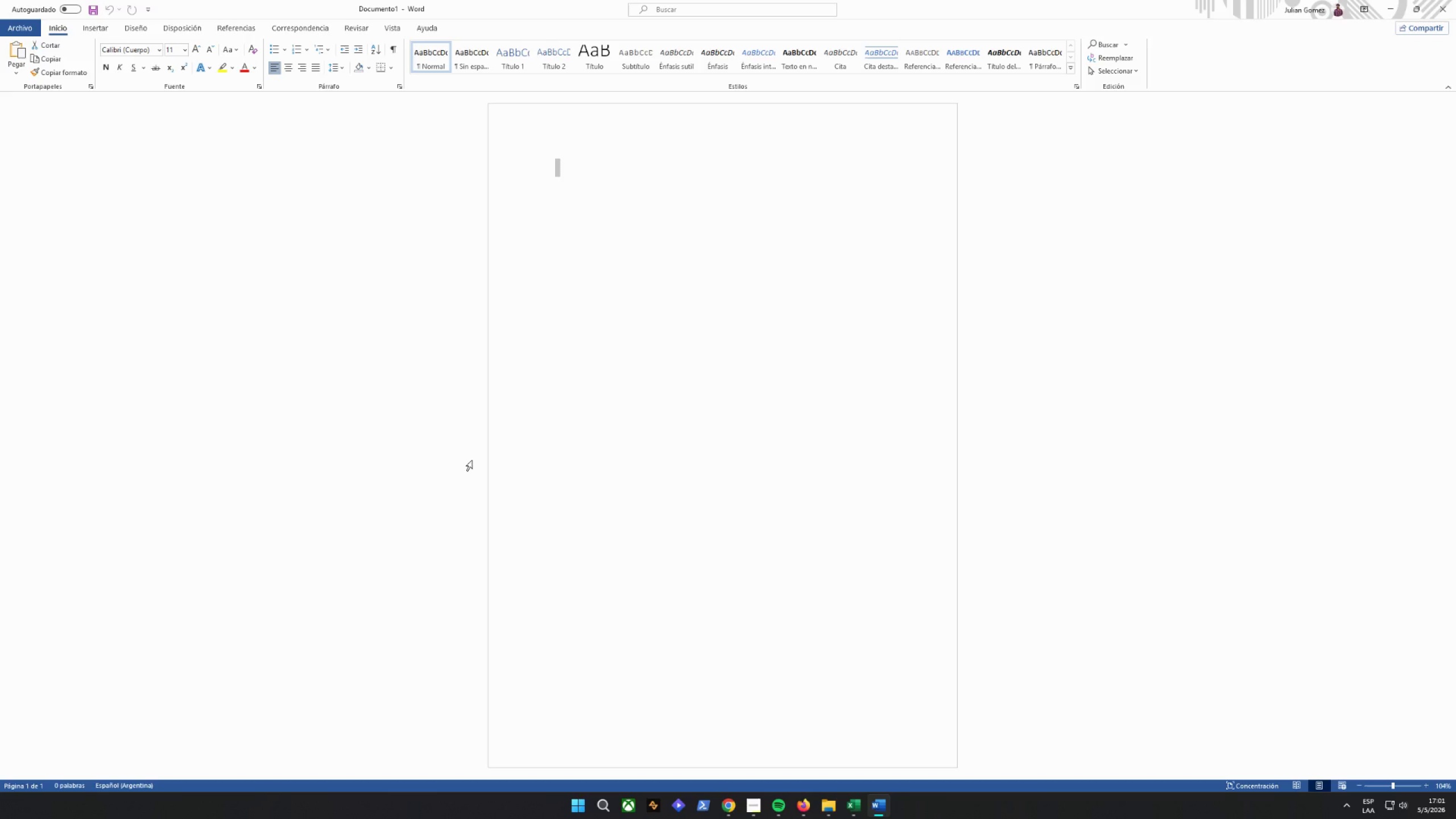 
wait(67.76)
 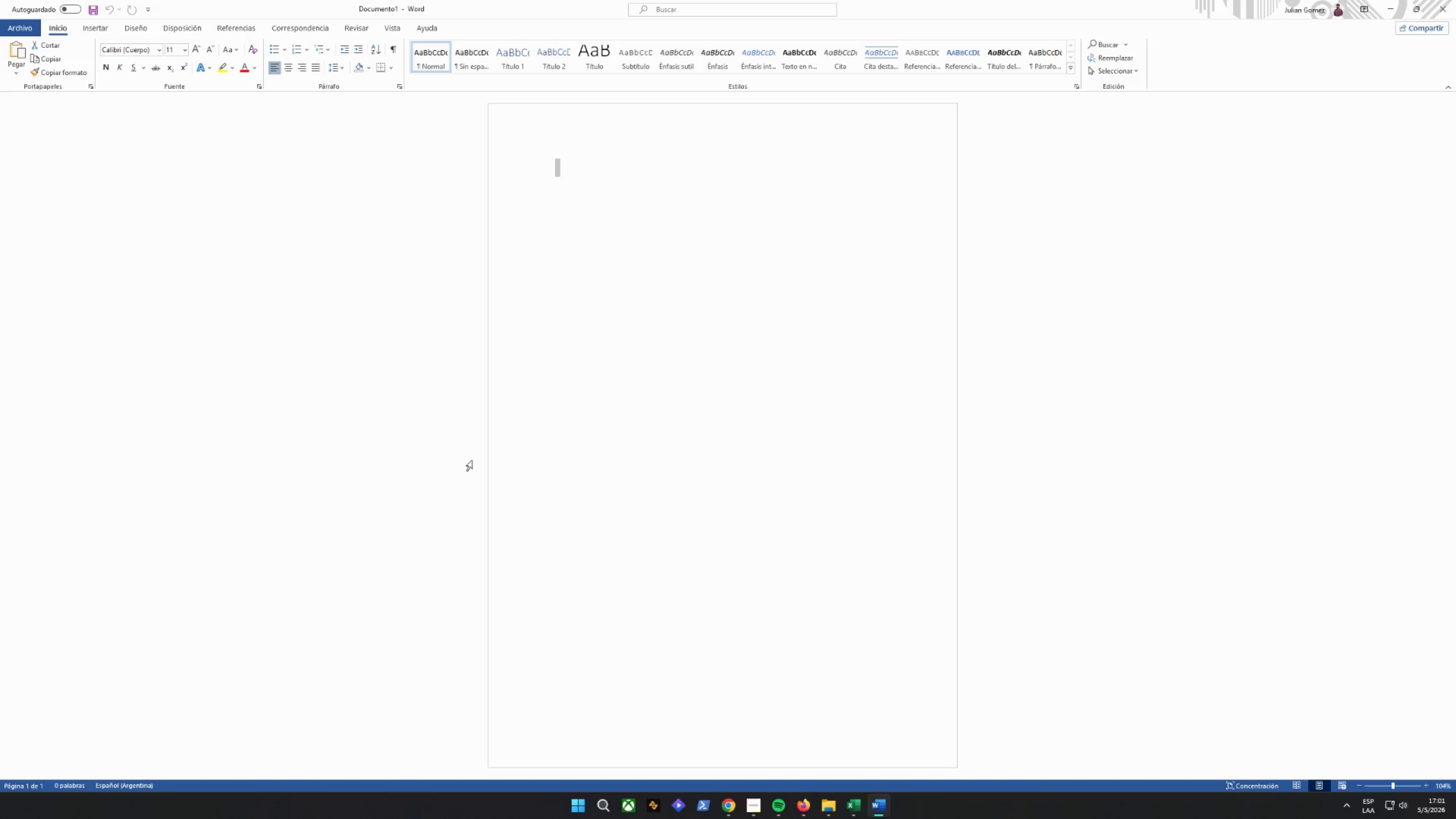 
left_click_drag(start_coordinate=[736, 526], to_coordinate=[741, 530])
 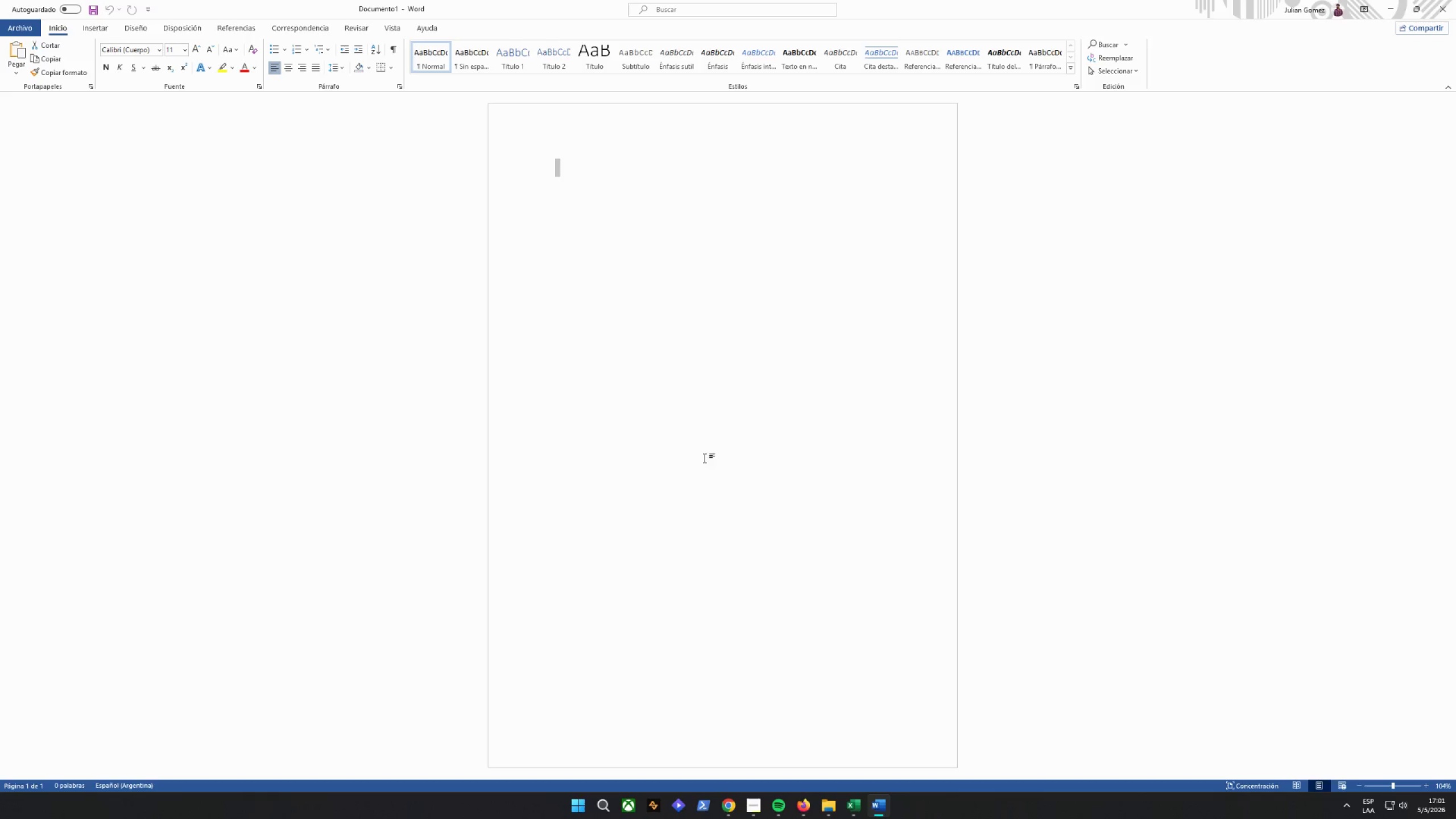 
scroll: coordinate [715, 462], scroll_direction: up, amount: 1.0
 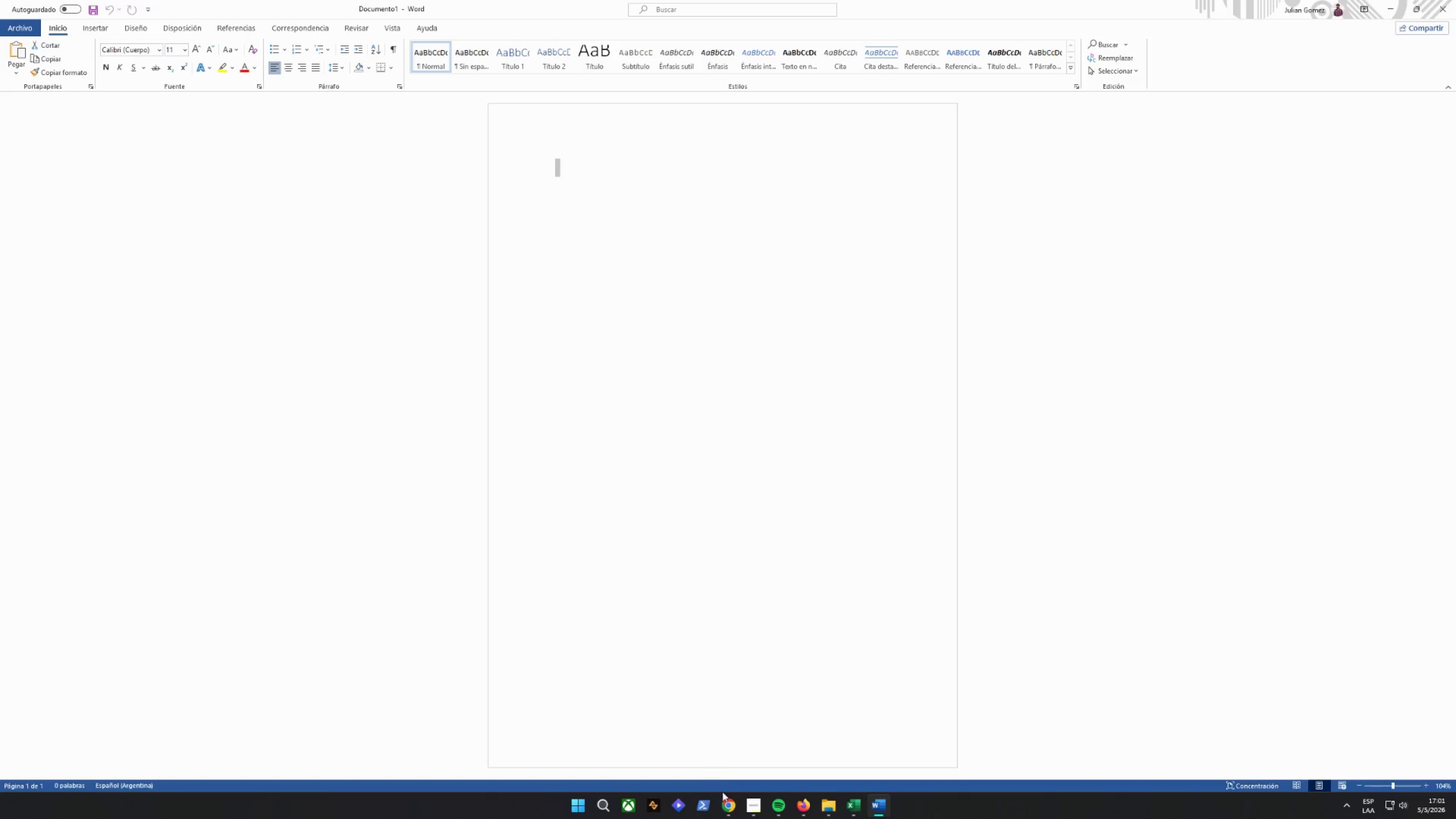 
left_click([730, 805])
 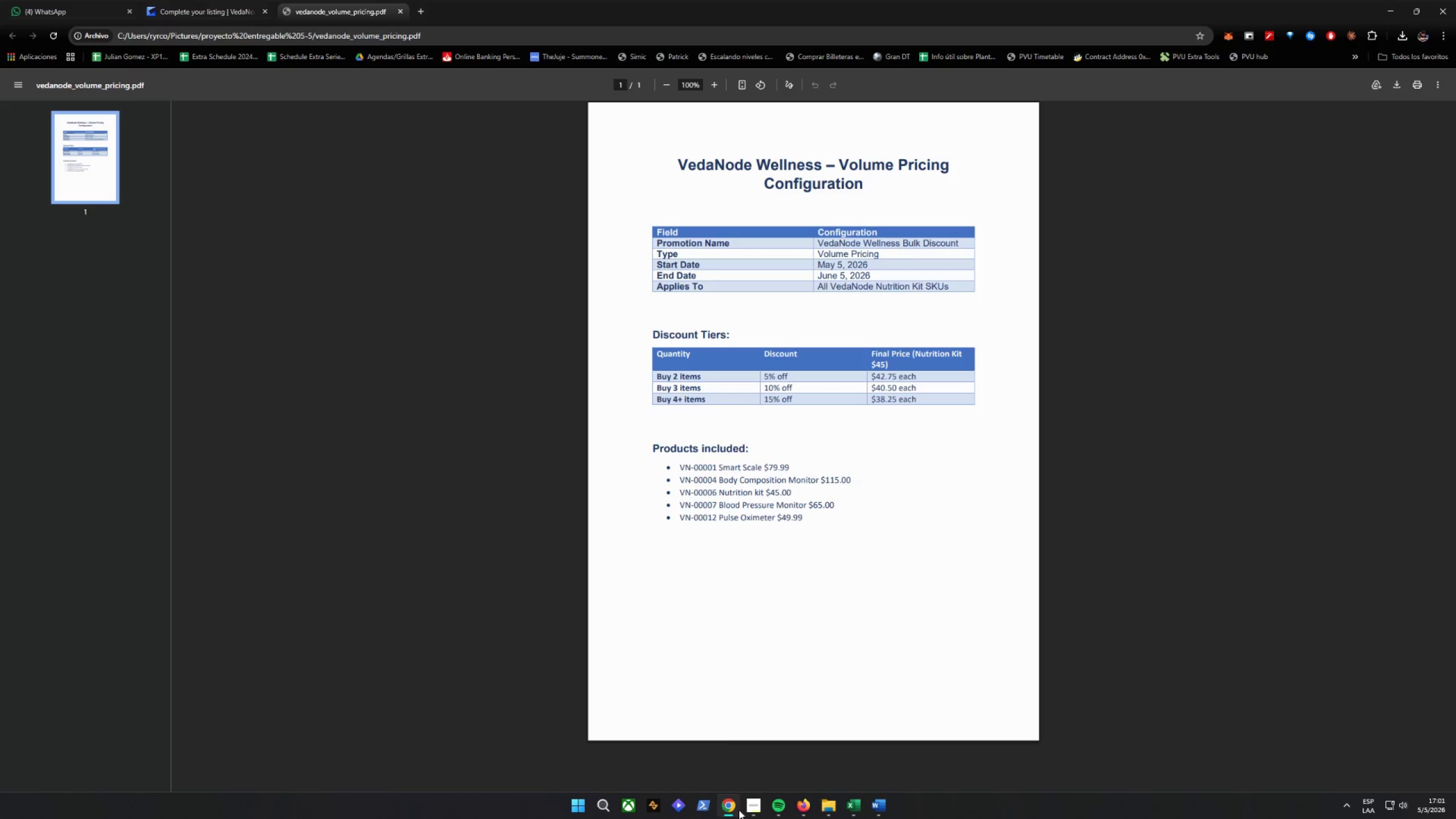 
scroll: coordinate [768, 608], scroll_direction: down, amount: 3.0
 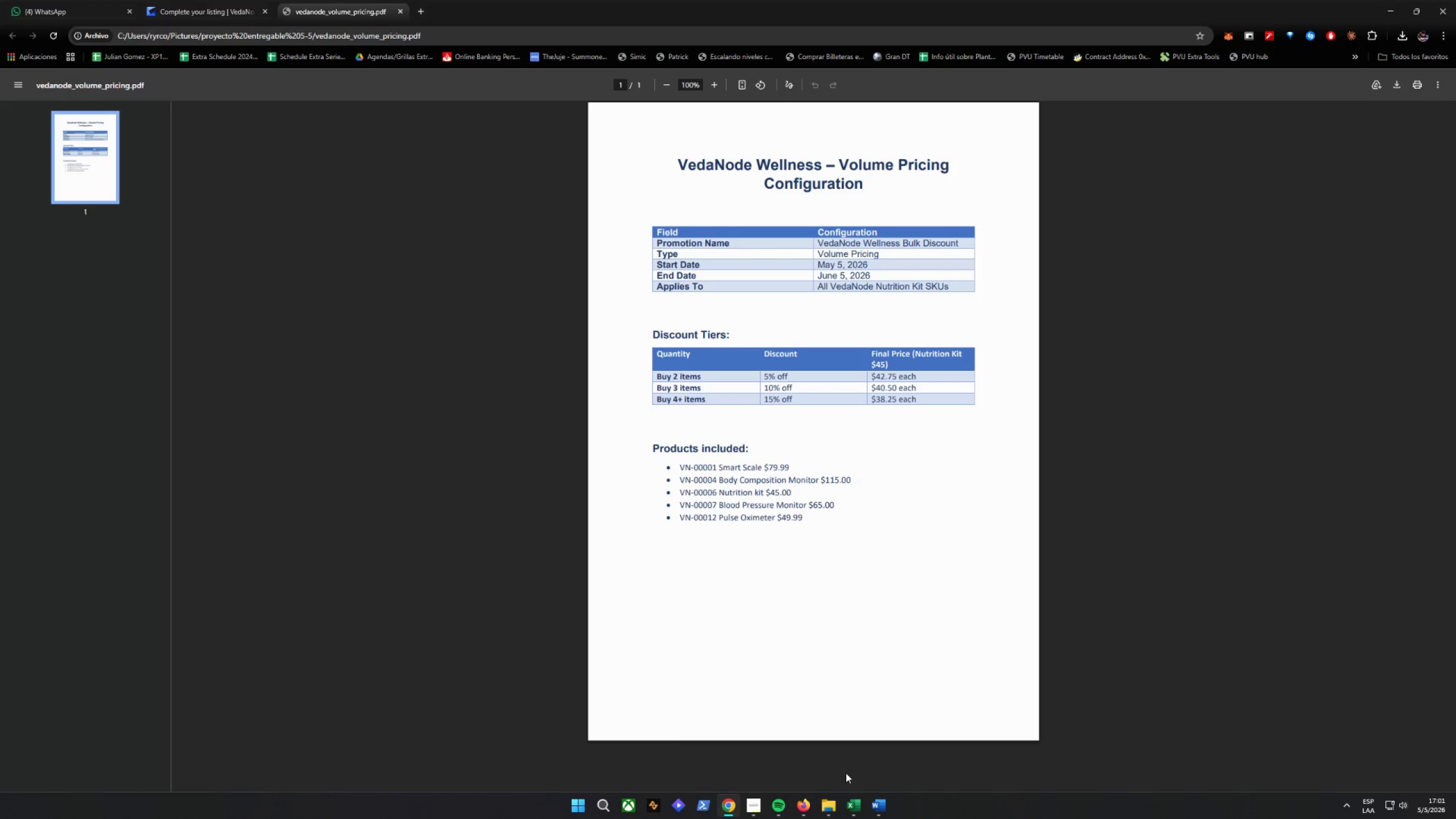 
wait(29.76)
 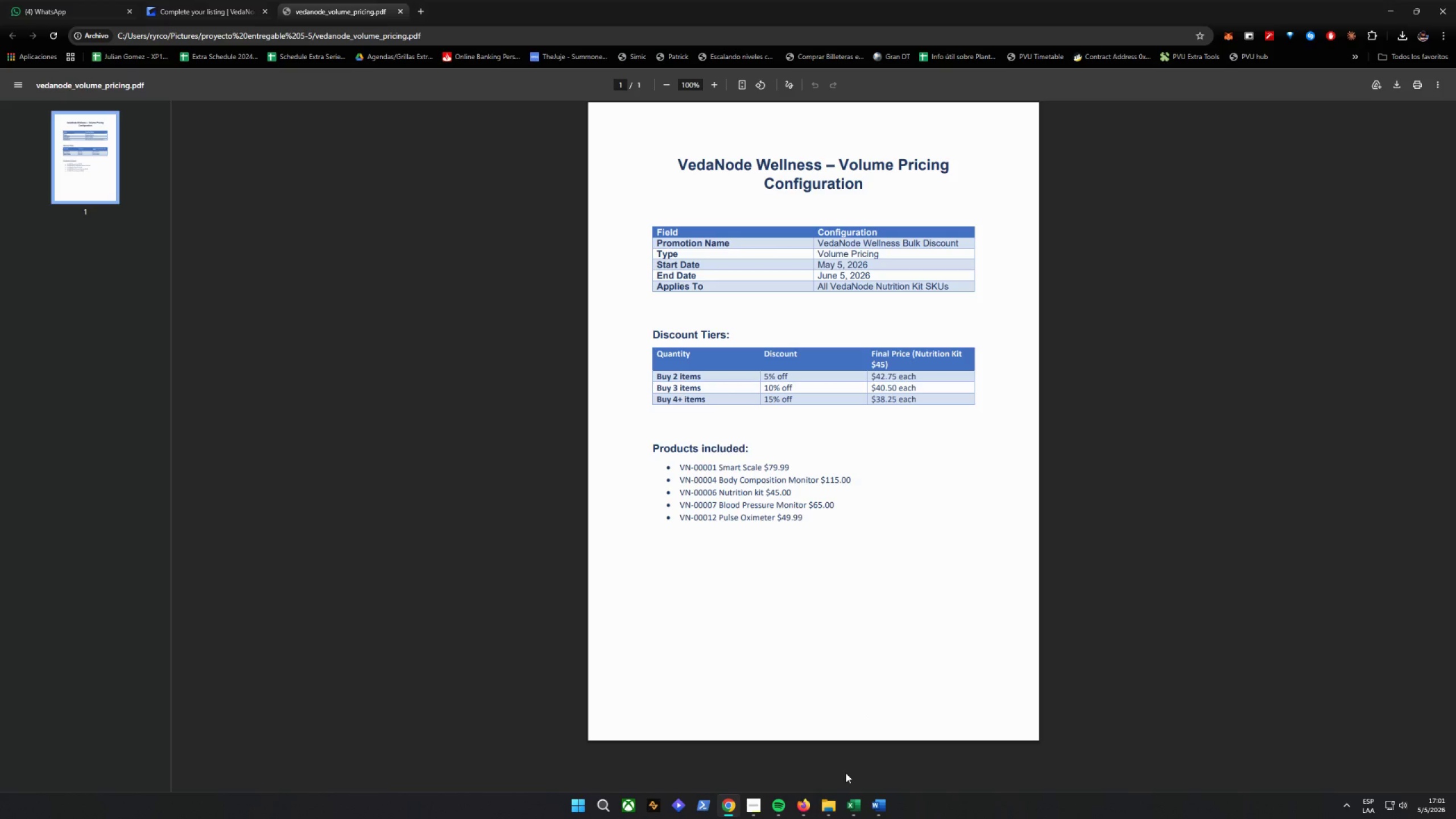 
mouse_move([829, 815])
 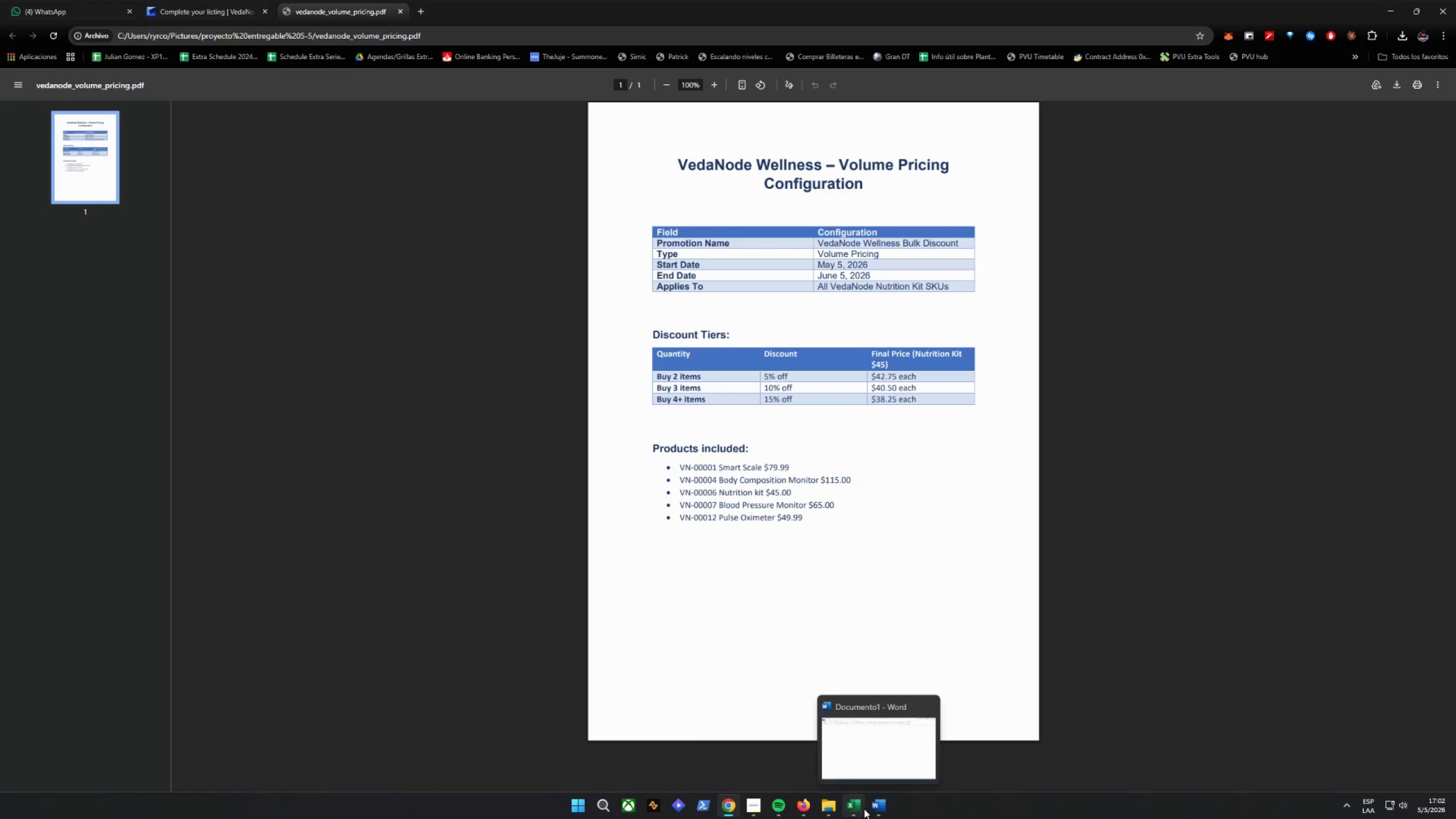 
left_click([864, 809])
 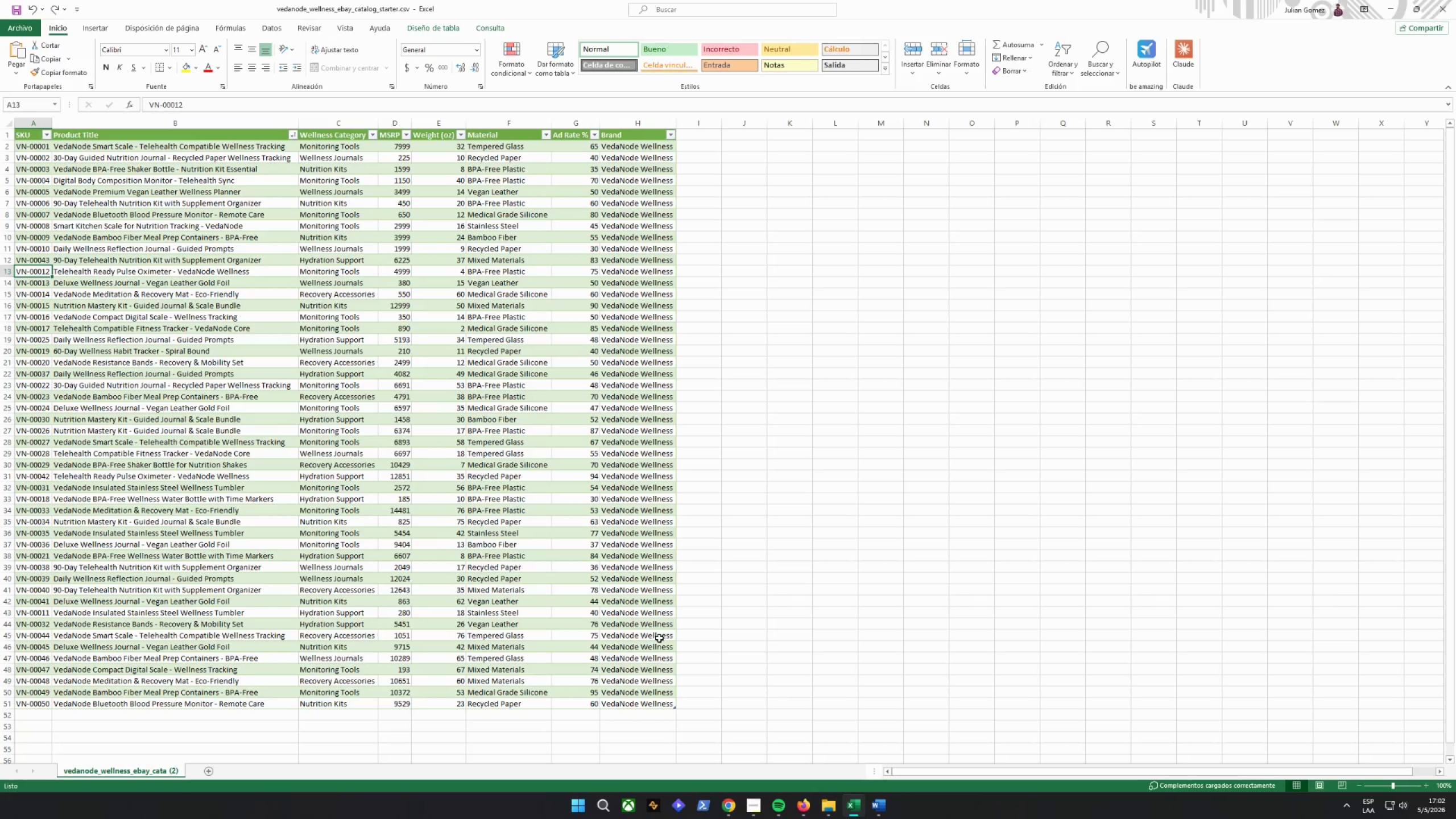 
left_click_drag(start_coordinate=[288, 482], to_coordinate=[607, 498])
 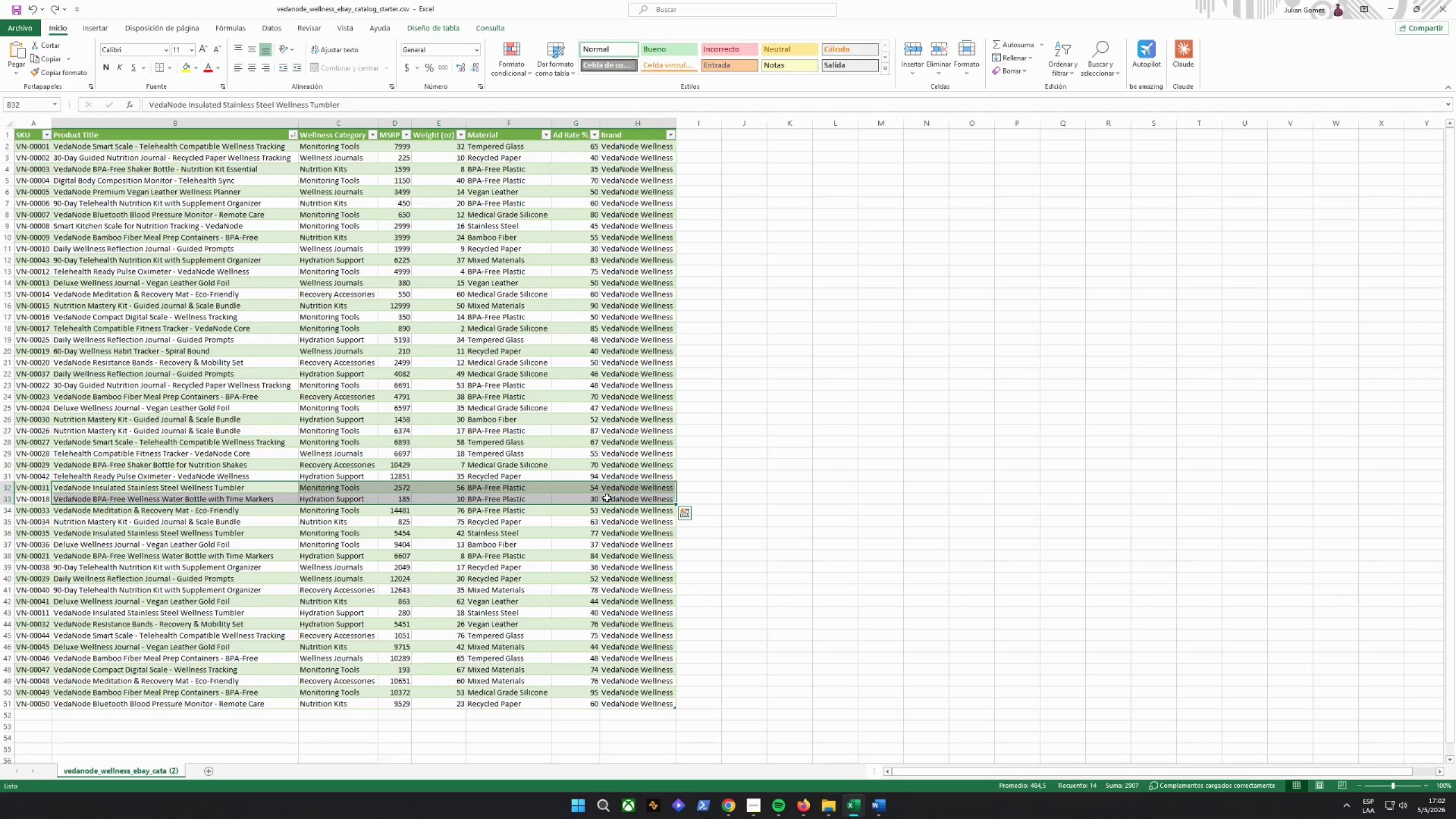 
left_click_drag(start_coordinate=[606, 498], to_coordinate=[611, 498])
 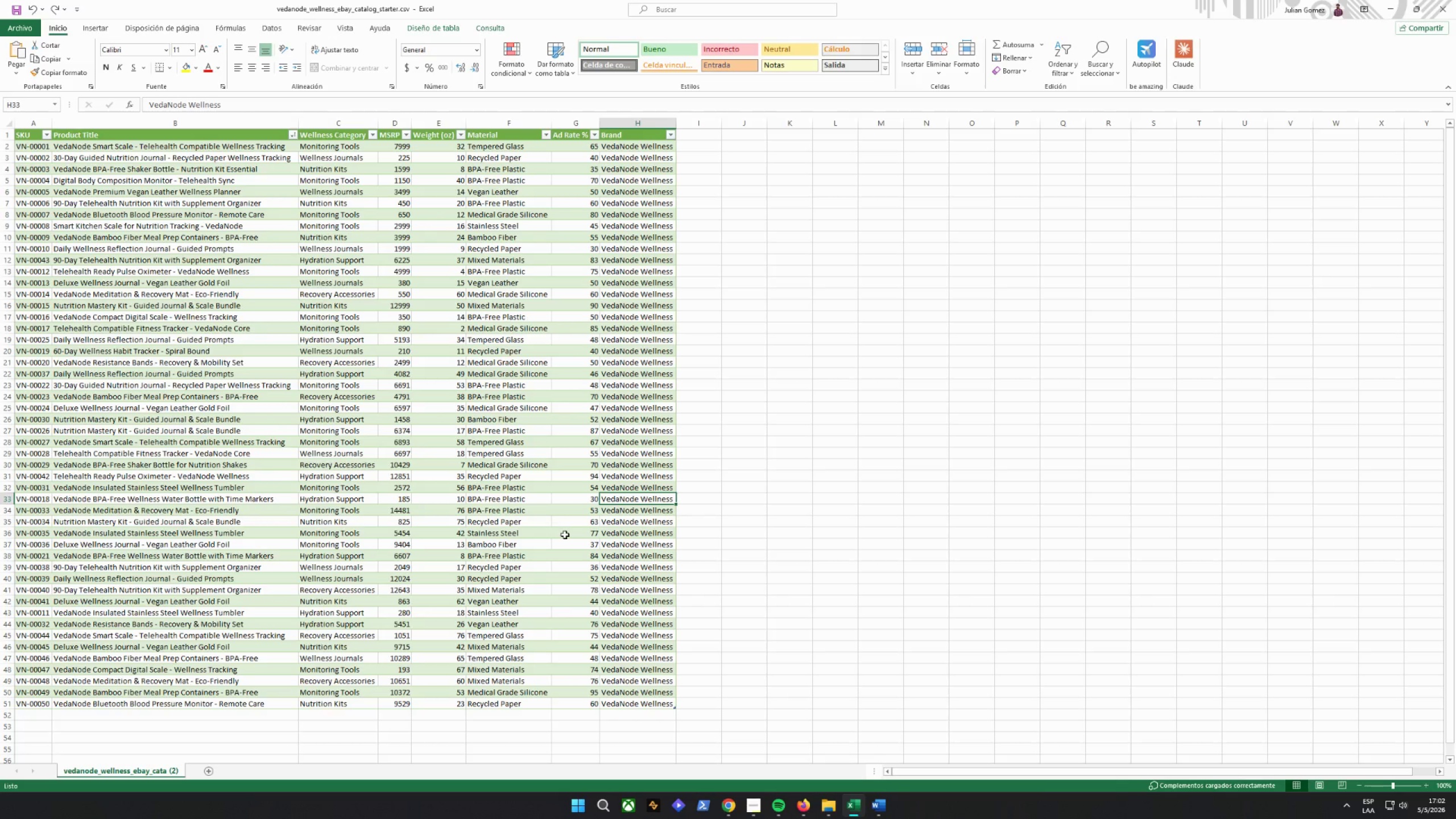 
scroll: coordinate [384, 561], scroll_direction: up, amount: 6.0
 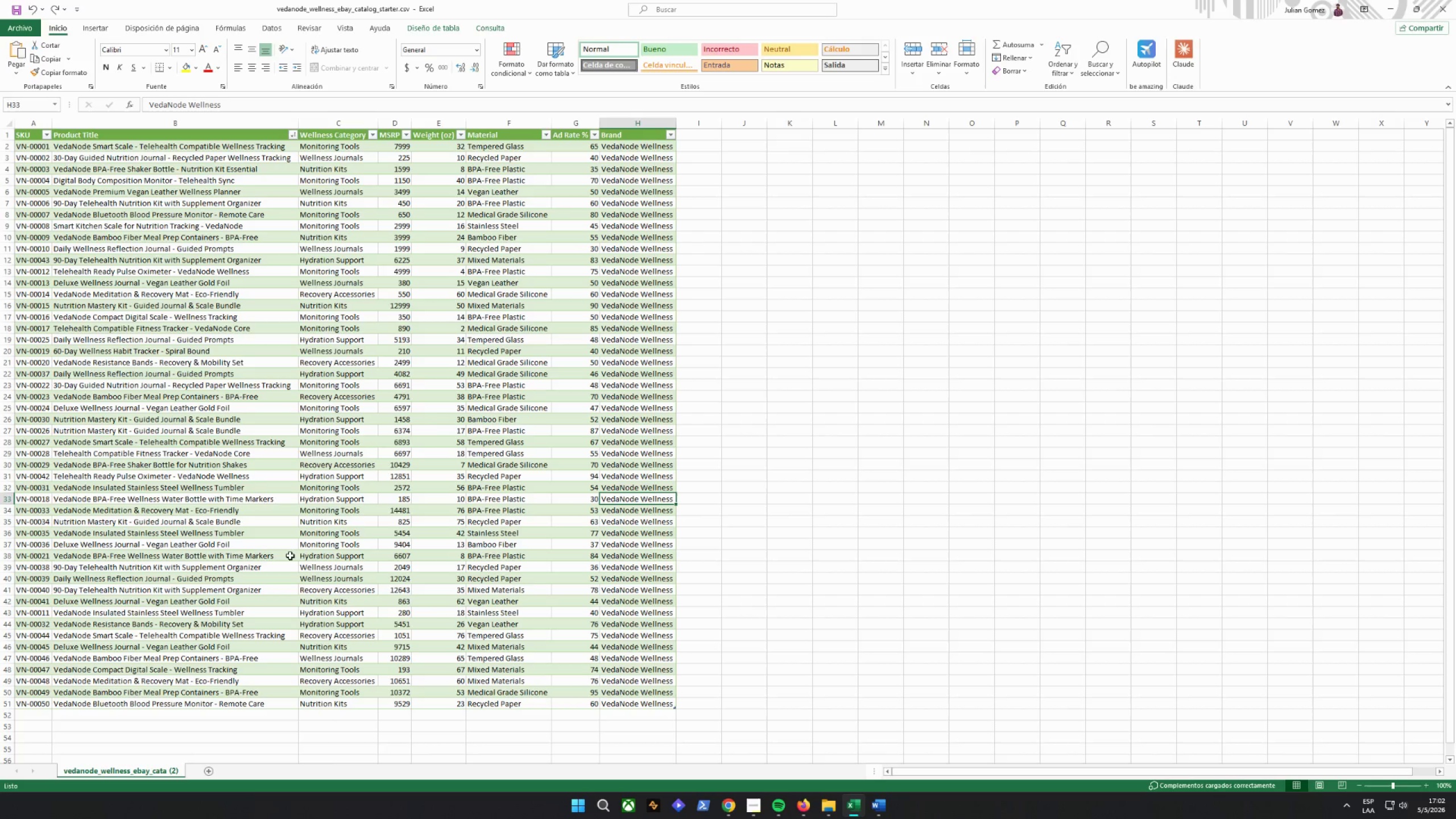 
wait(5.53)
 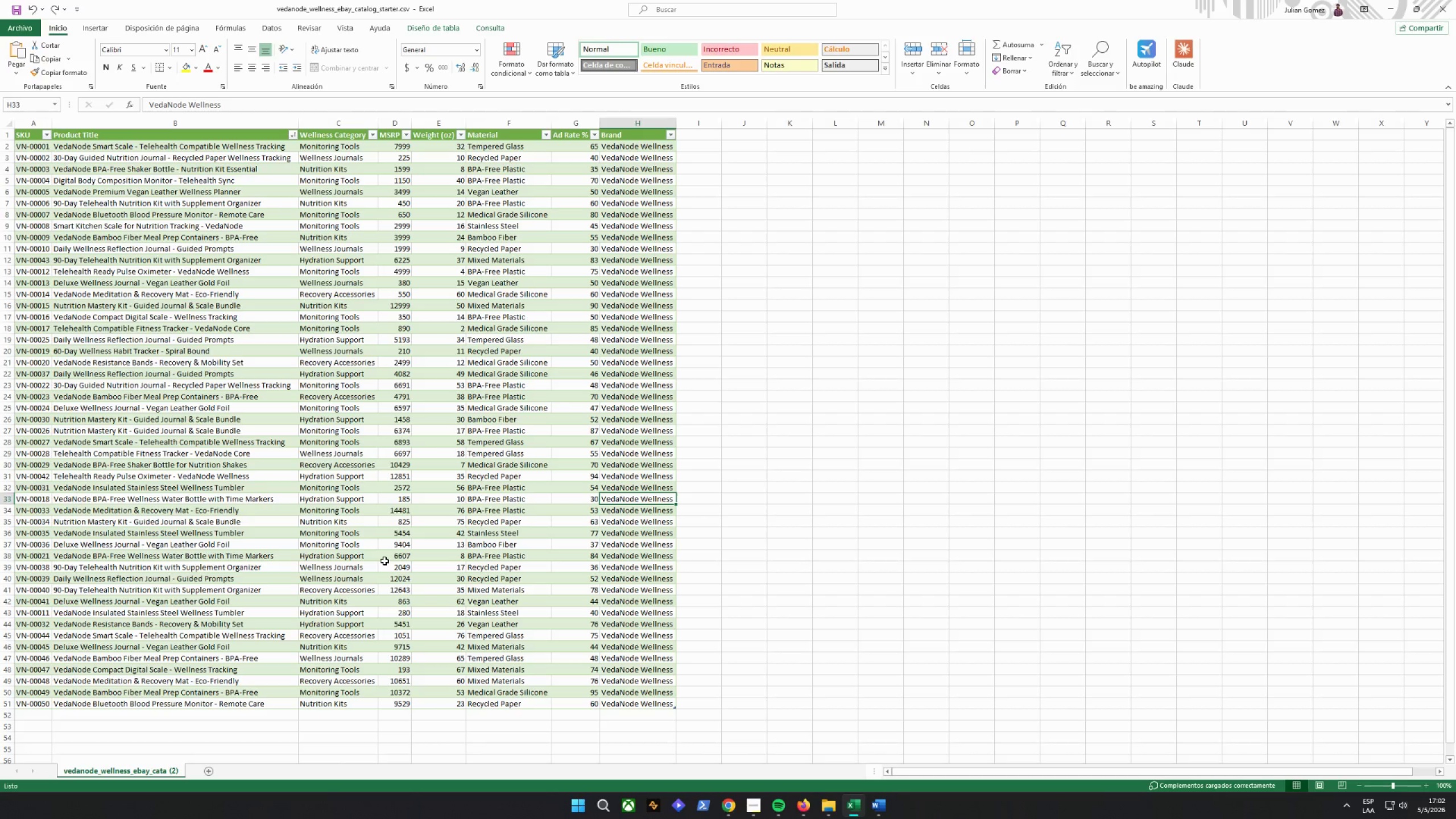 
left_click_drag(start_coordinate=[282, 276], to_coordinate=[477, 299])
 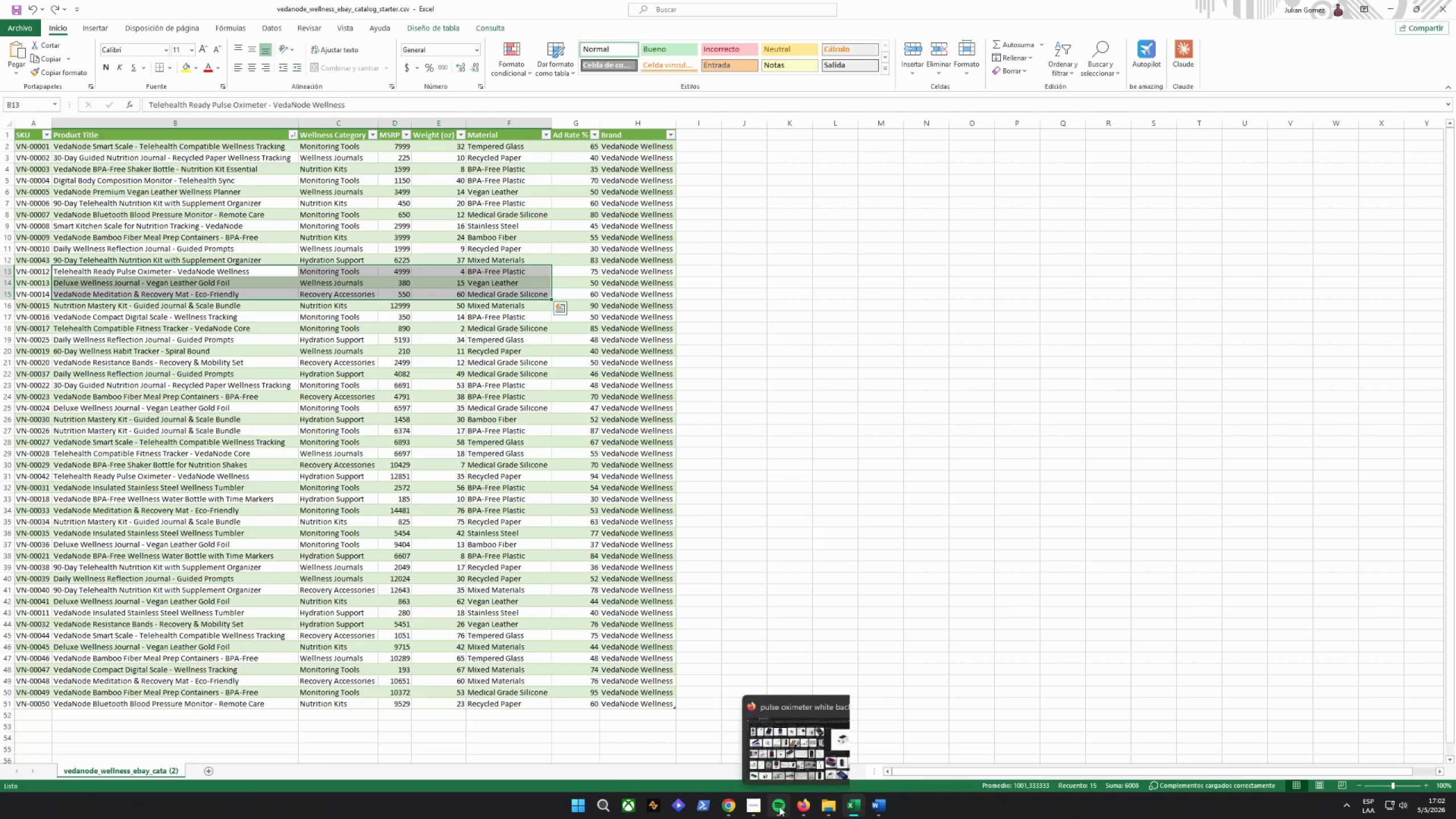 
left_click([801, 772])
 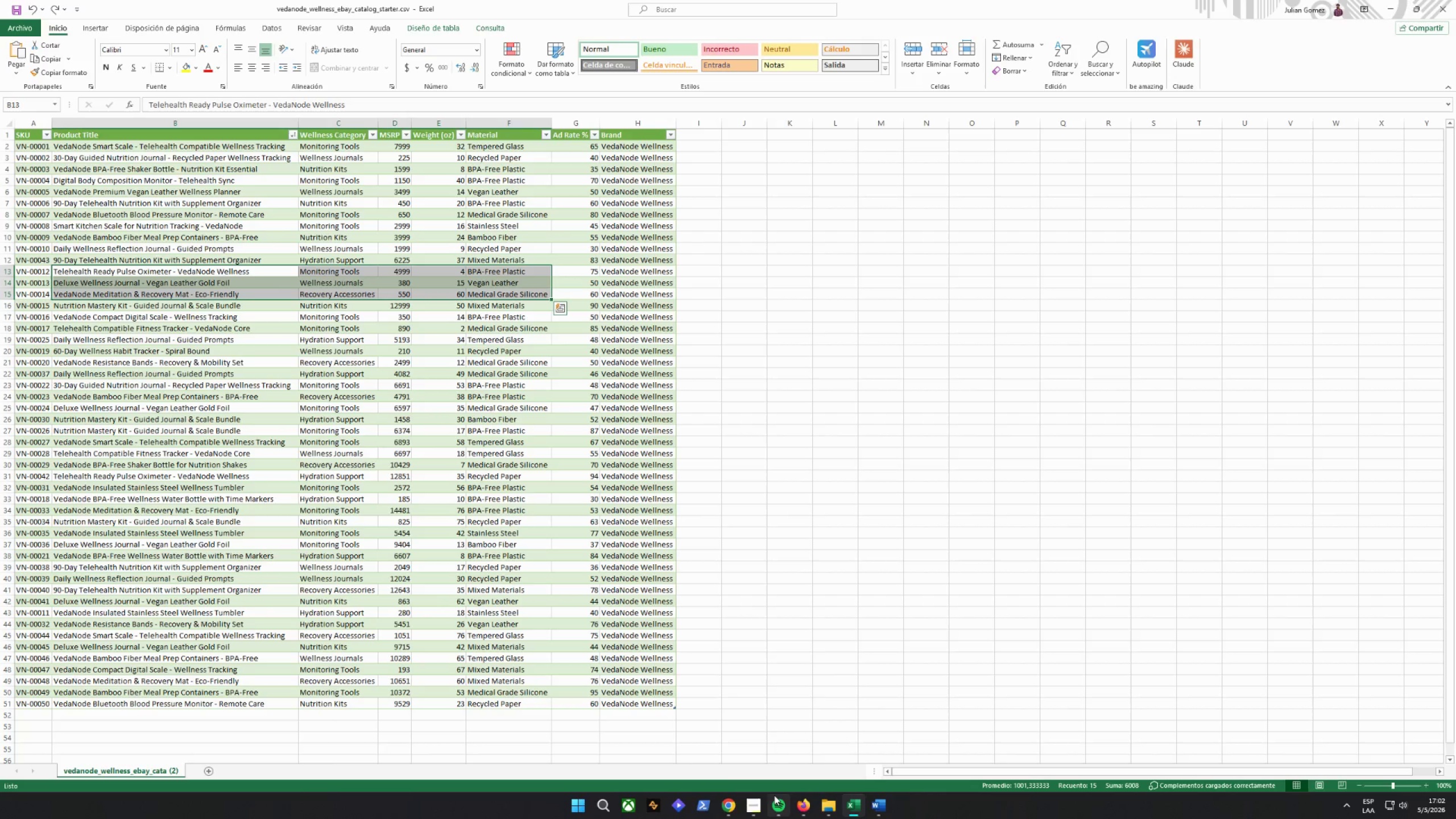 
left_click([800, 771])
 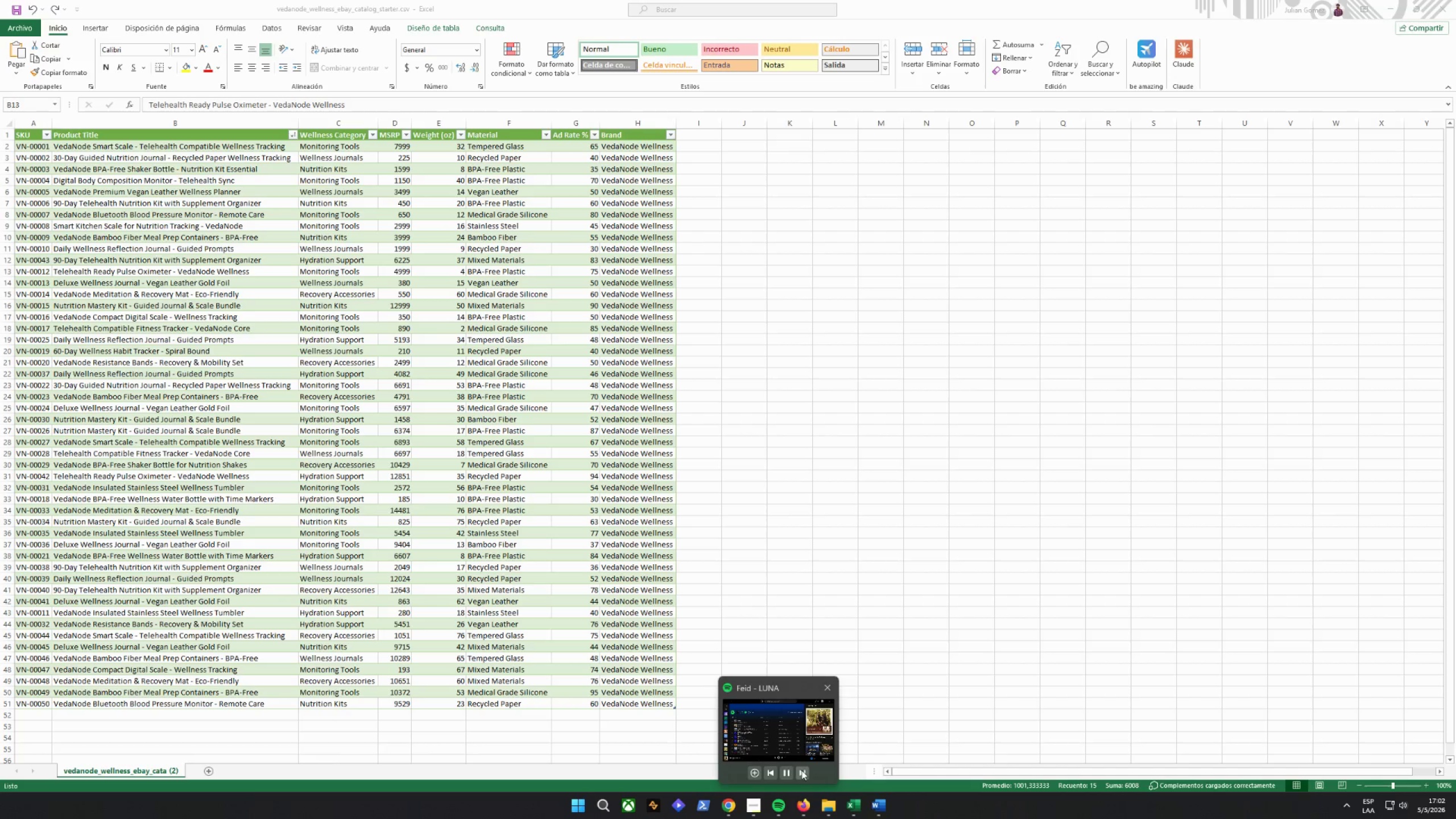 
left_click([801, 770])
 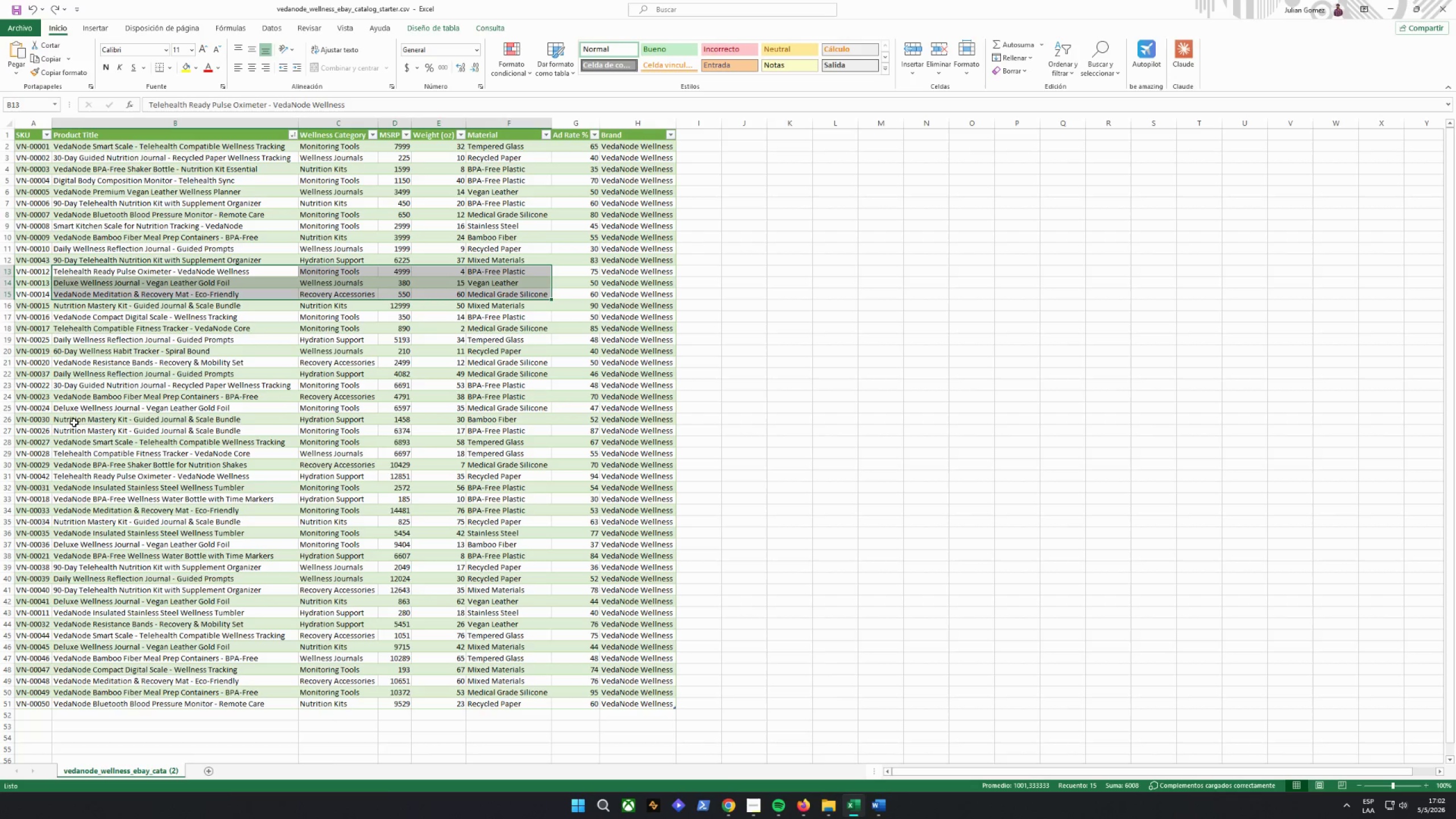 
left_click_drag(start_coordinate=[27, 325], to_coordinate=[647, 323])
 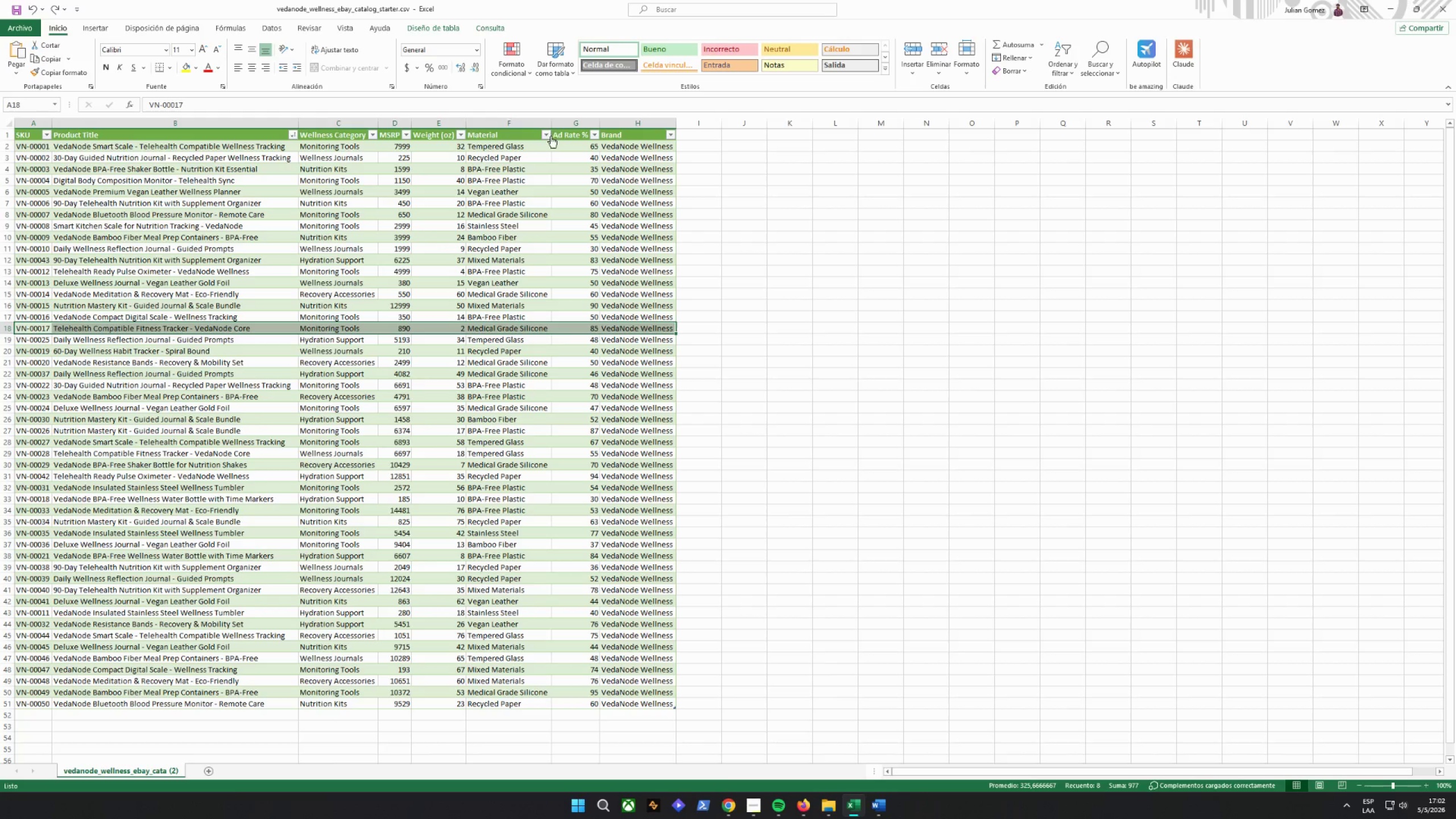 
left_click([547, 135])
 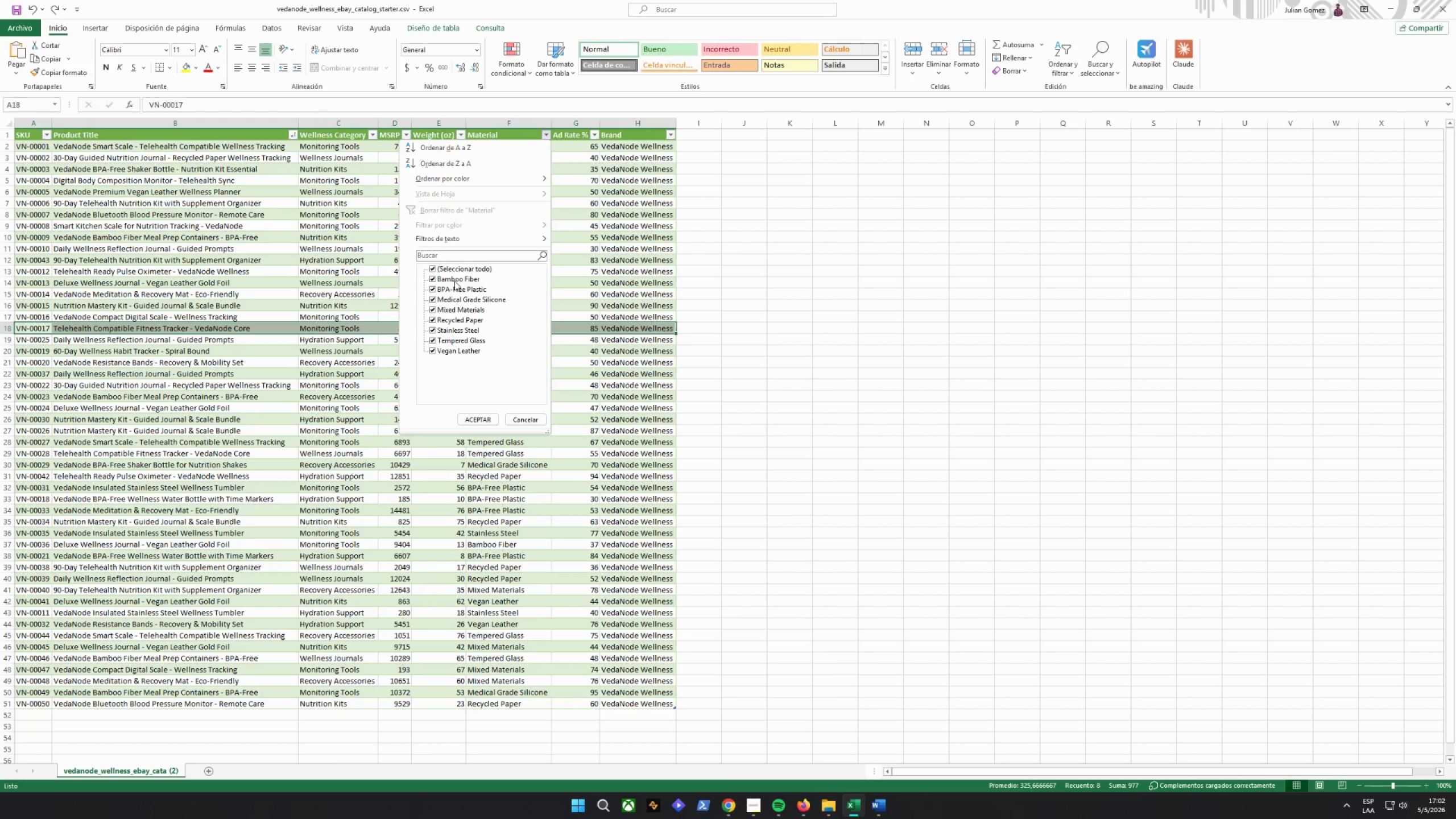 
left_click([441, 267])
 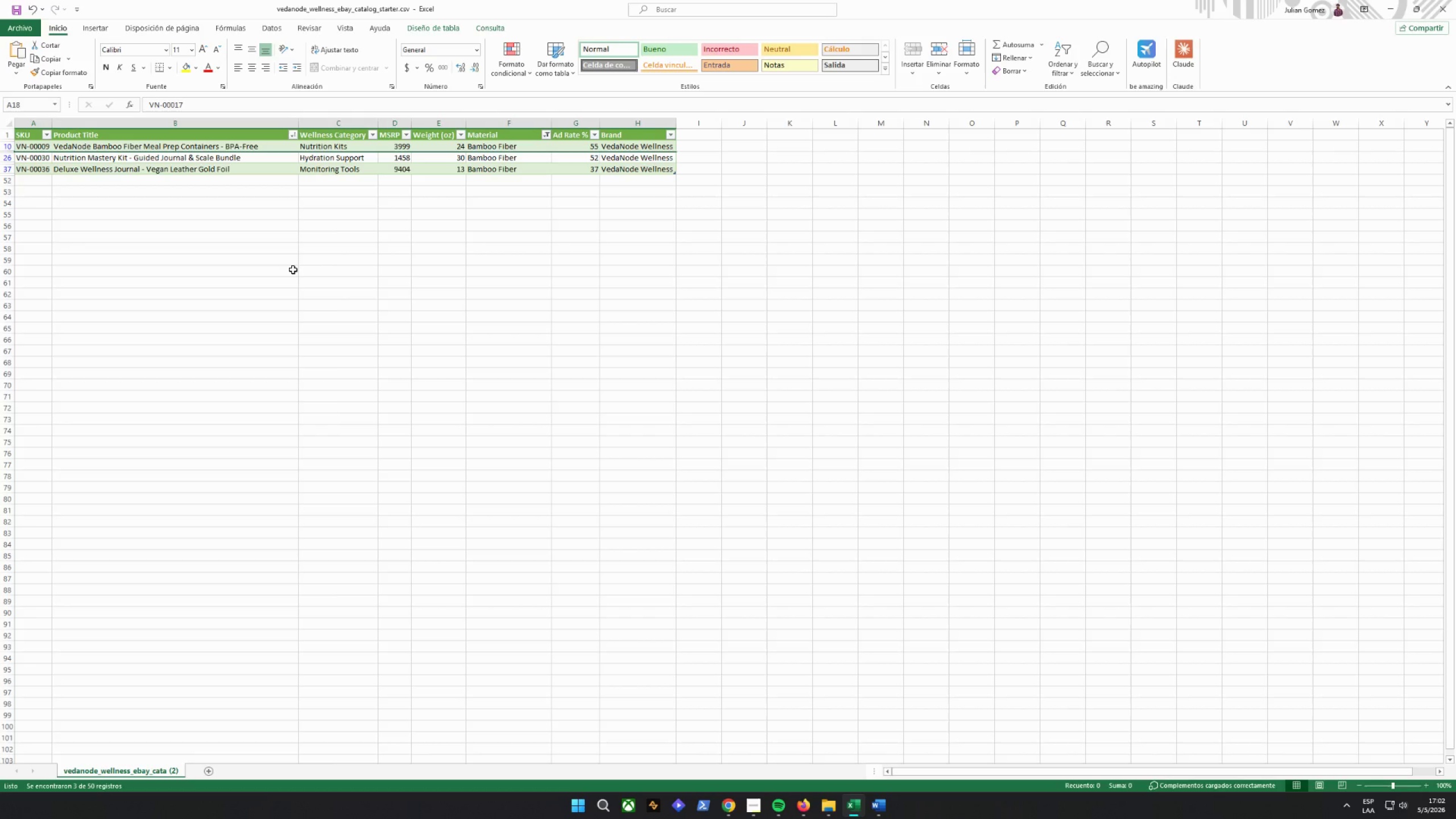 
wait(9.56)
 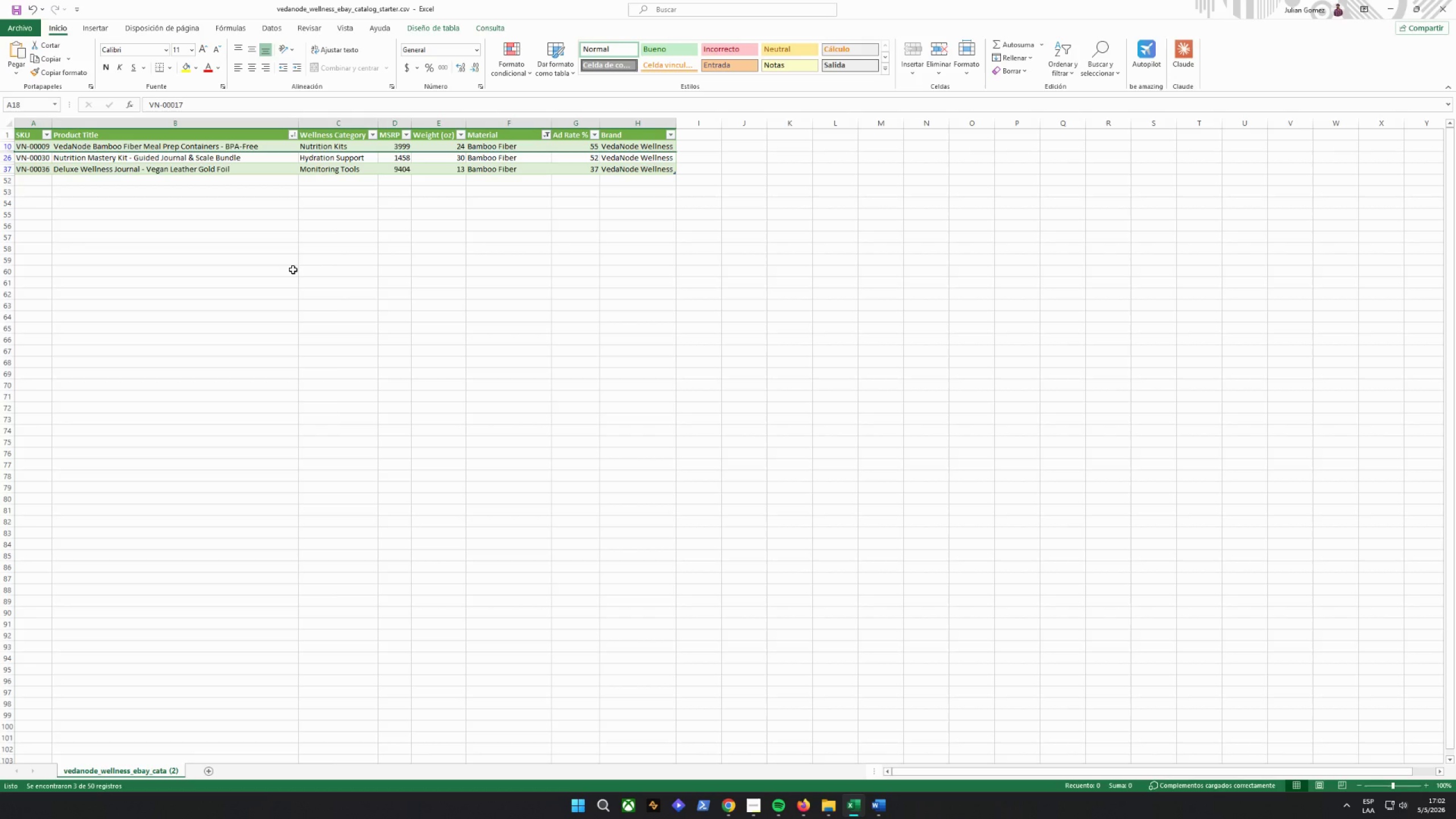 
left_click([548, 131])
 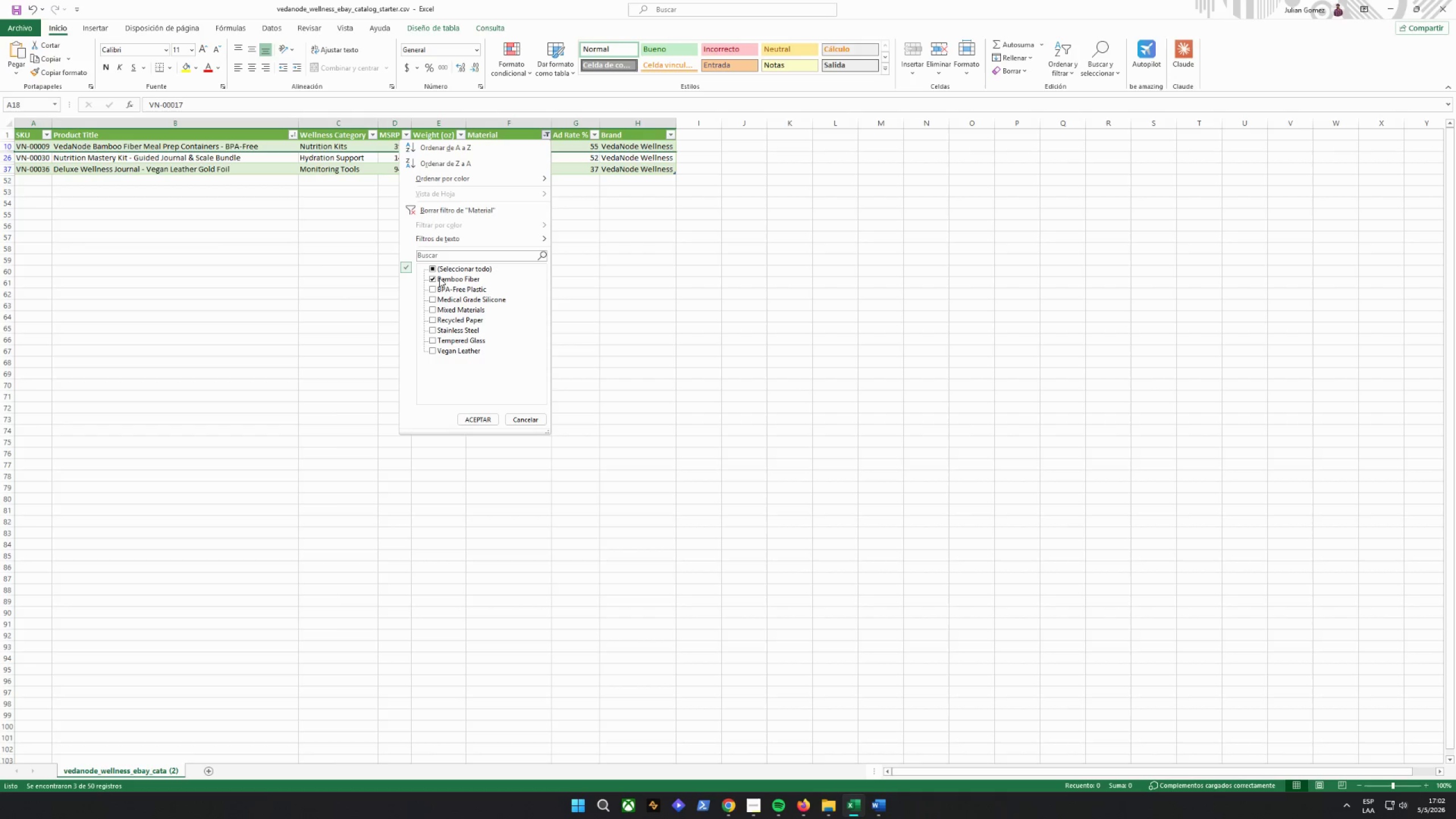 
left_click([440, 270])
 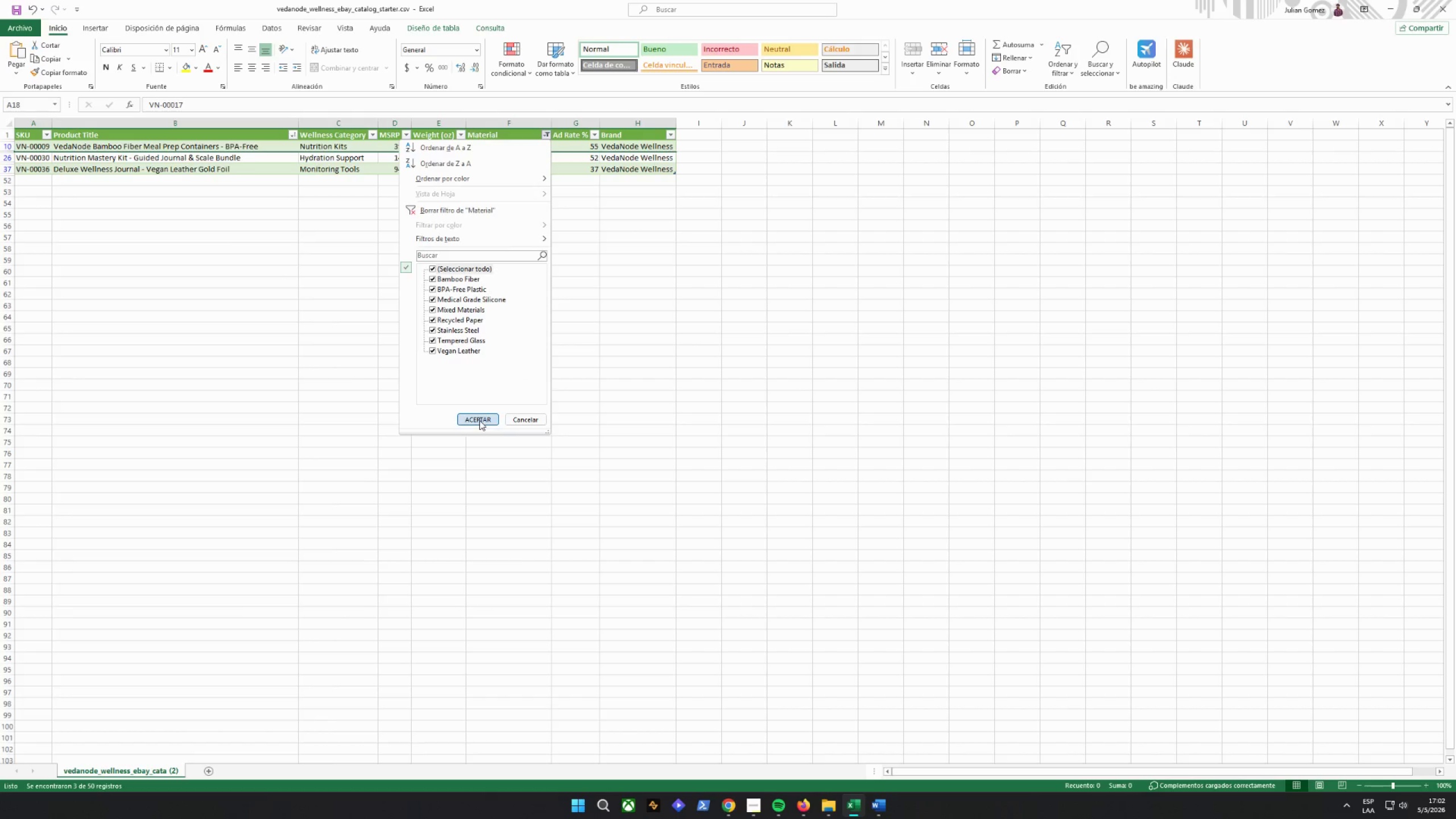 
double_click([396, 250])
 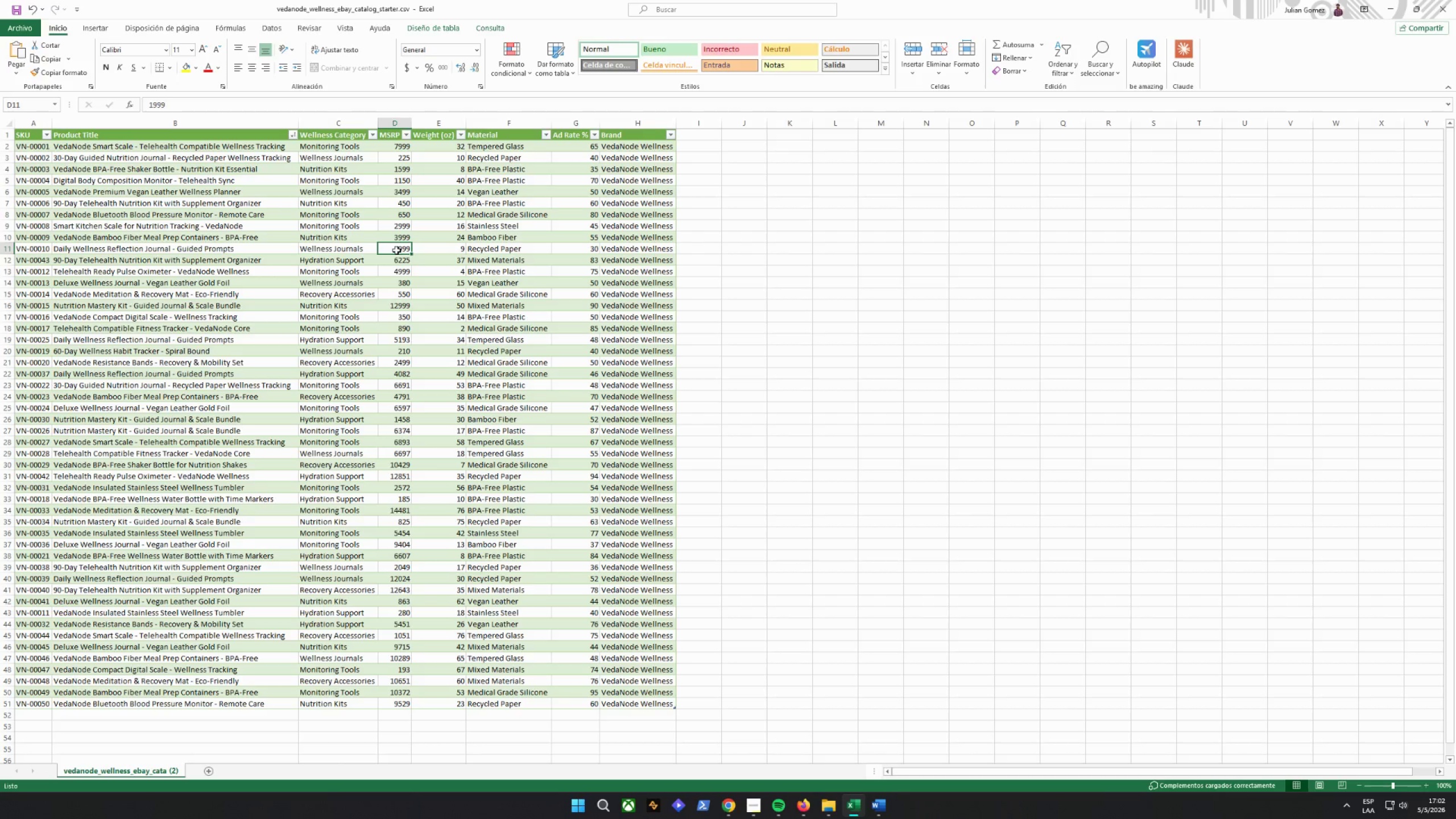 
wait(13.58)
 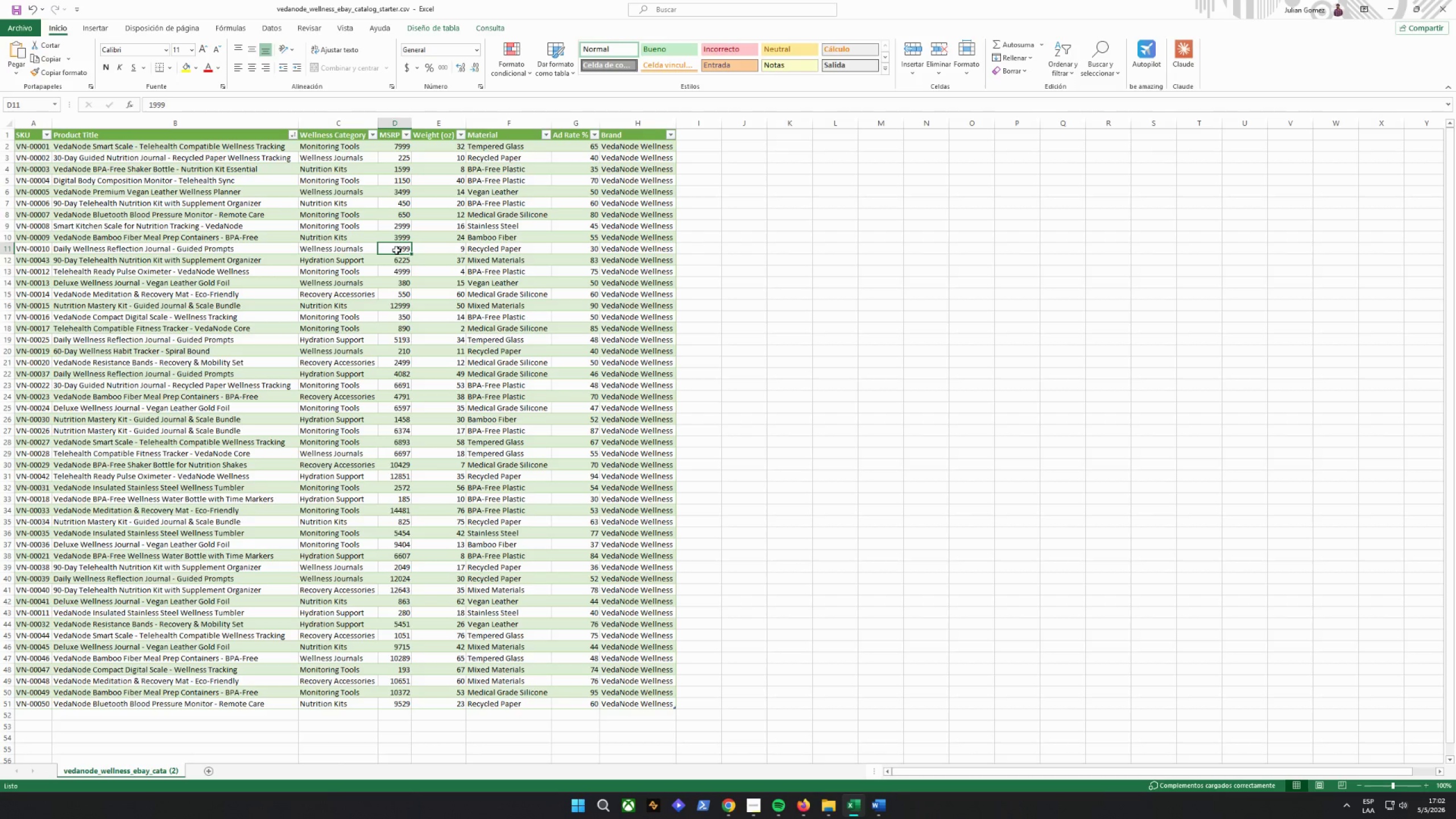 
left_click_drag(start_coordinate=[32, 147], to_coordinate=[615, 143])
 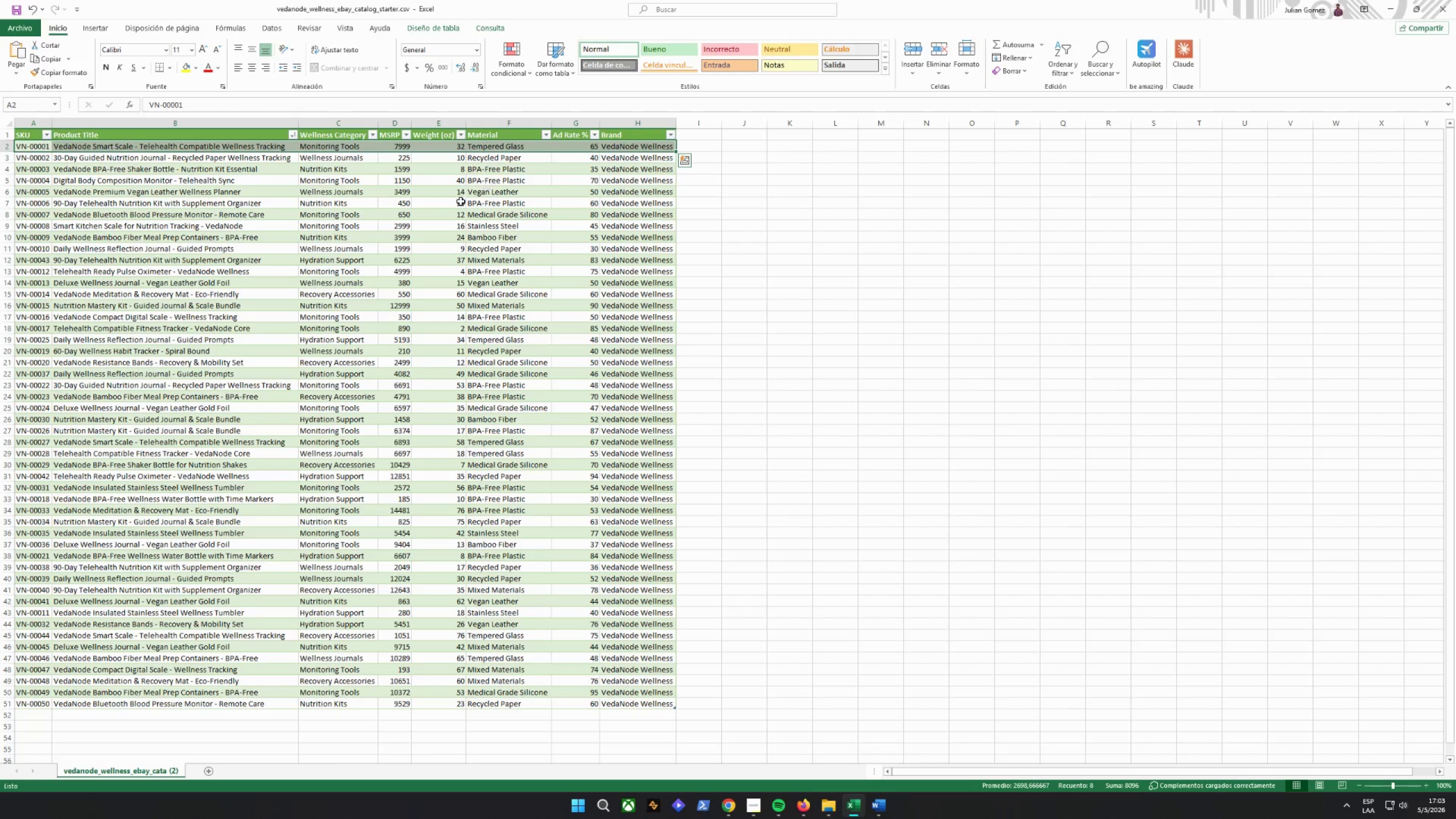 
left_click([453, 203])
 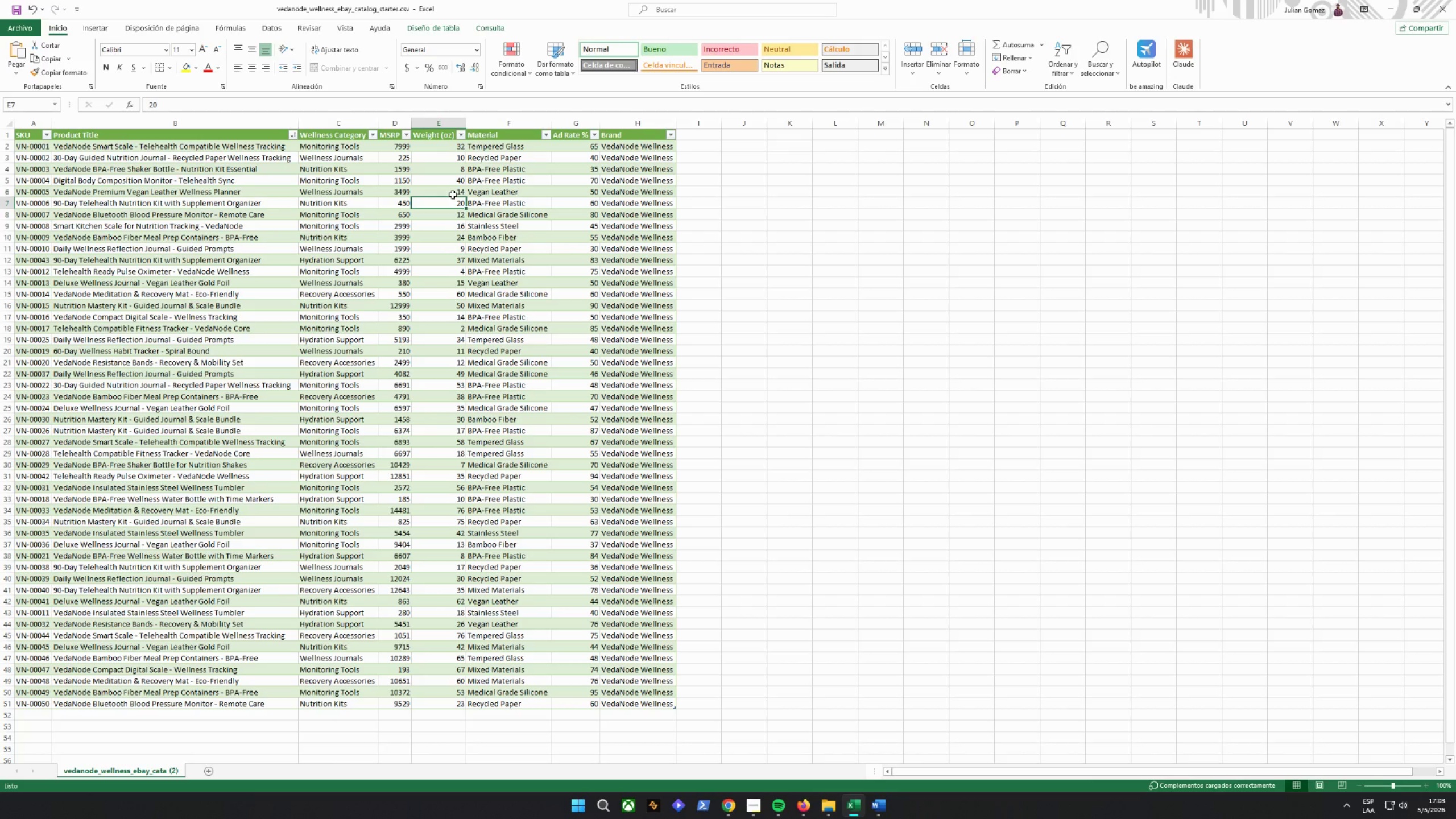 
wait(36.6)
 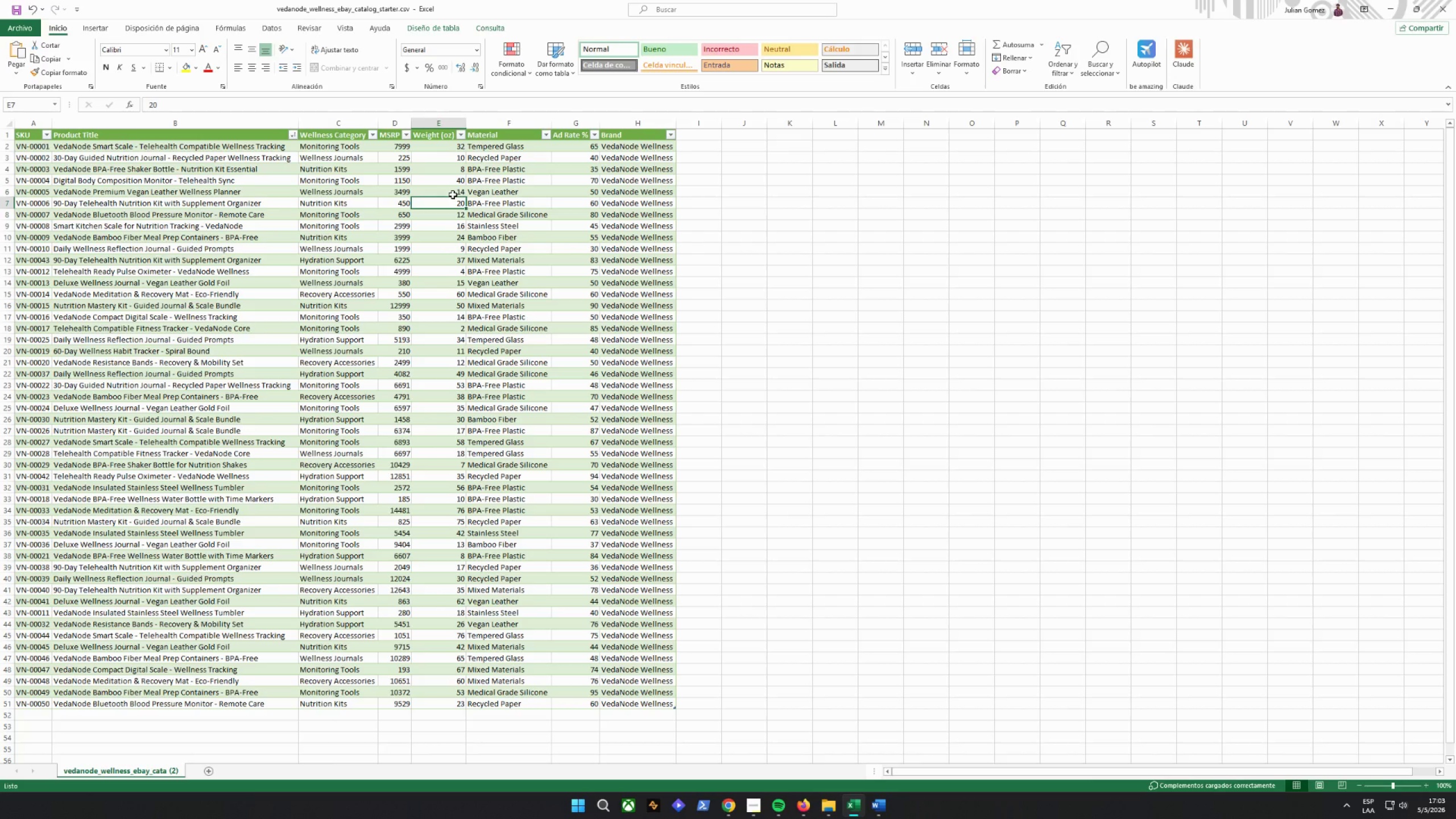 
scroll: coordinate [405, 335], scroll_direction: down, amount: 4.0
 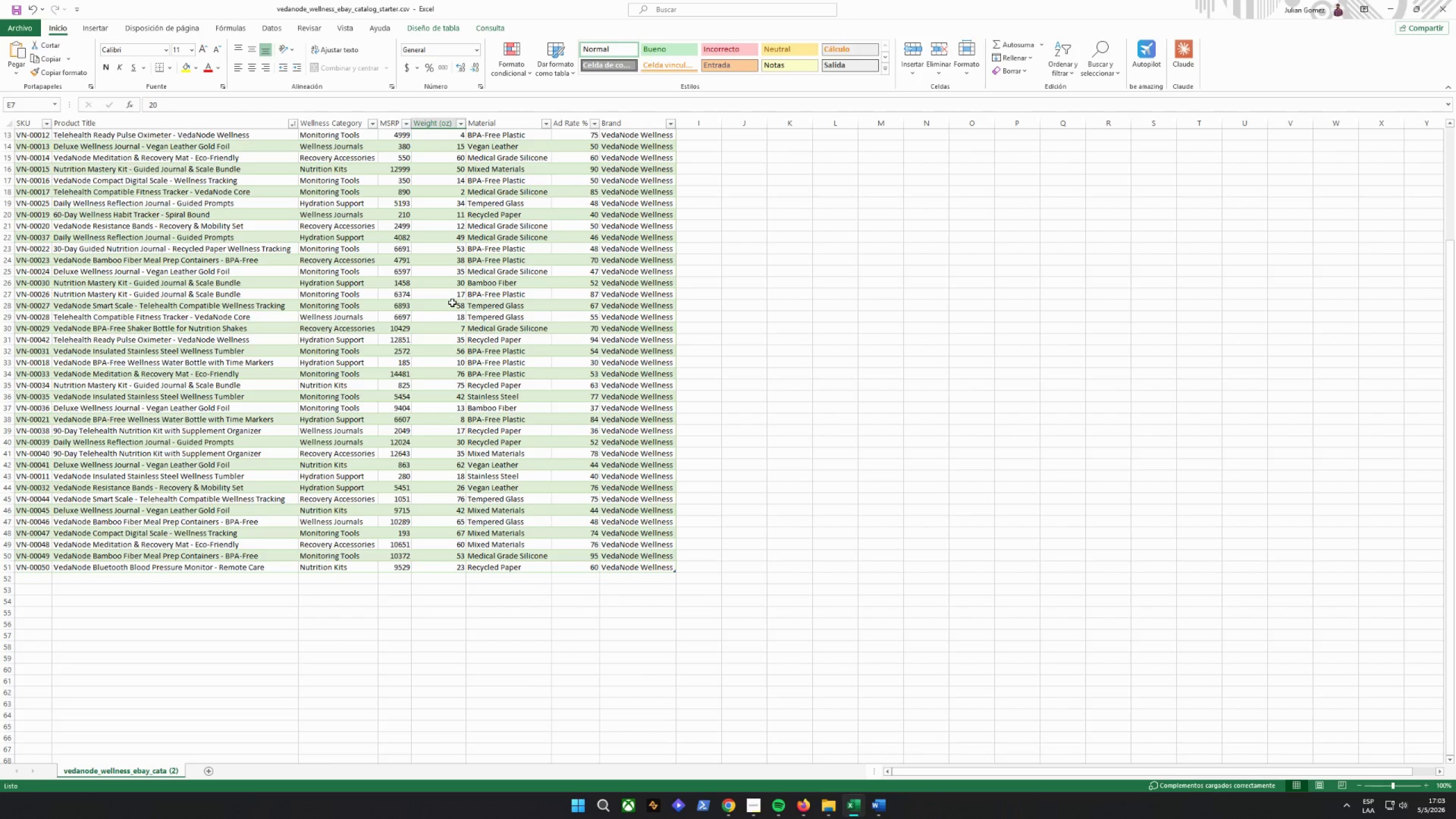 
wait(13.54)
 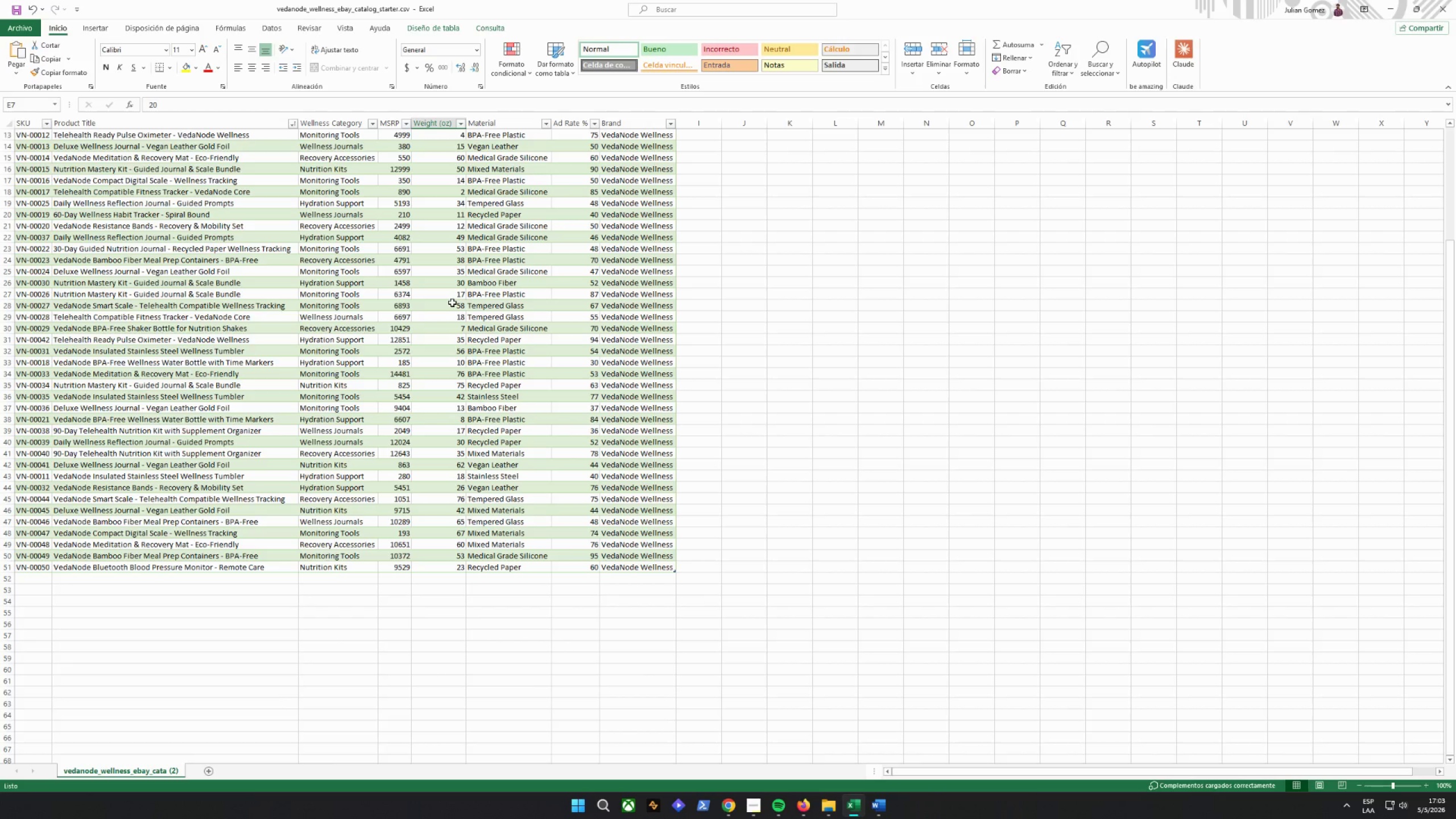 
left_click([797, 809])
 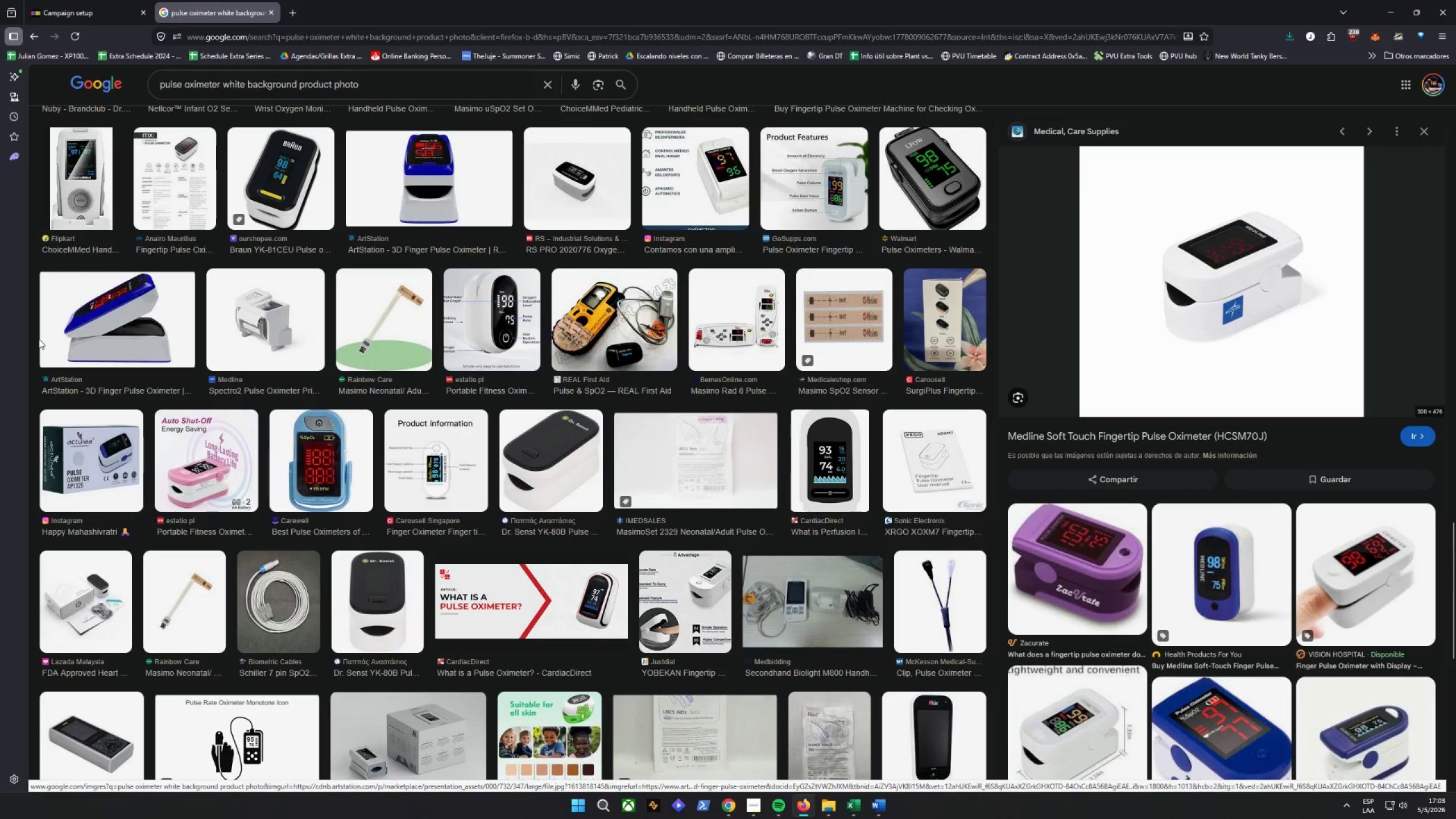 
left_click([58, 0])
 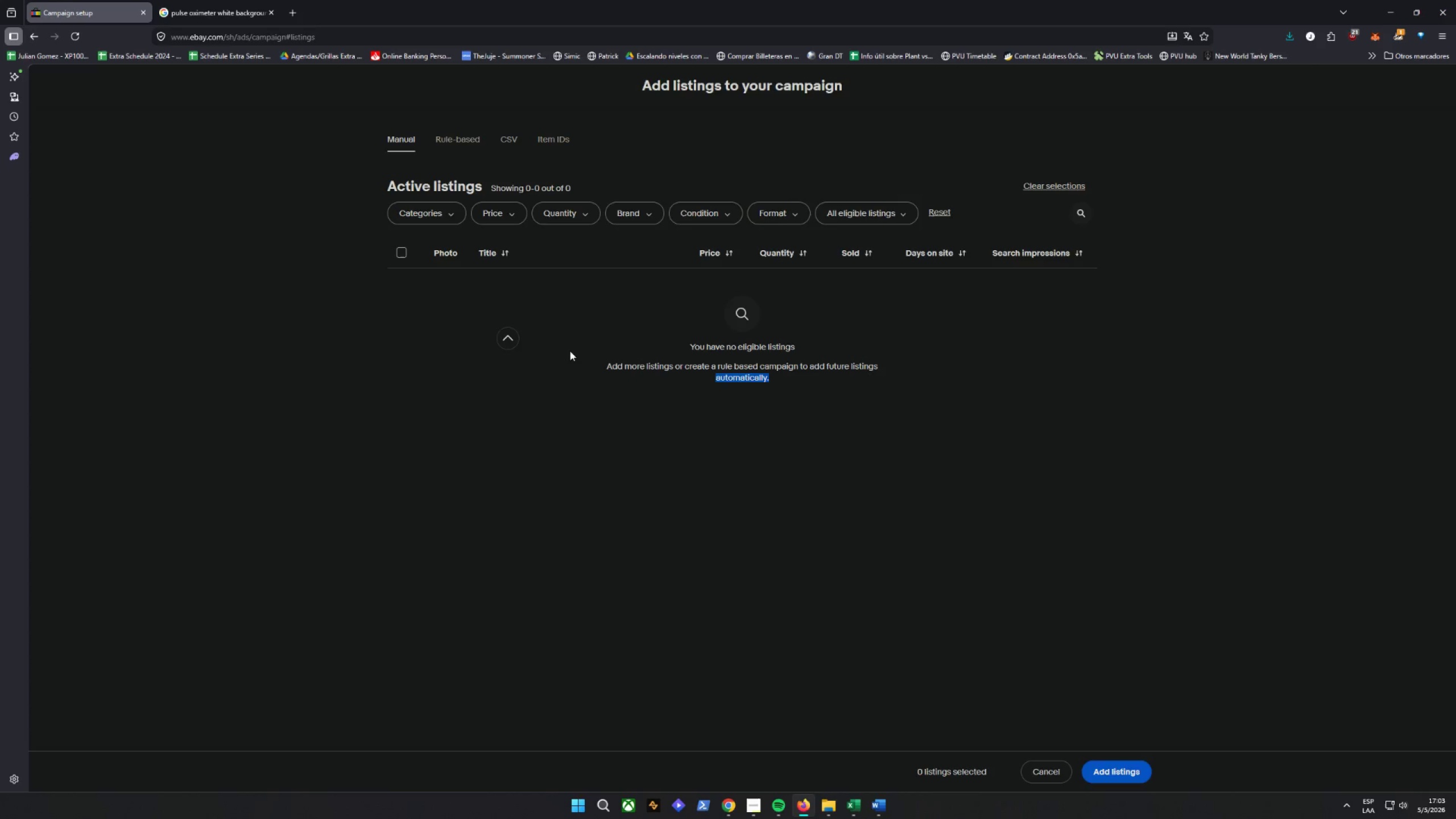 
scroll: coordinate [623, 375], scroll_direction: up, amount: 3.0
 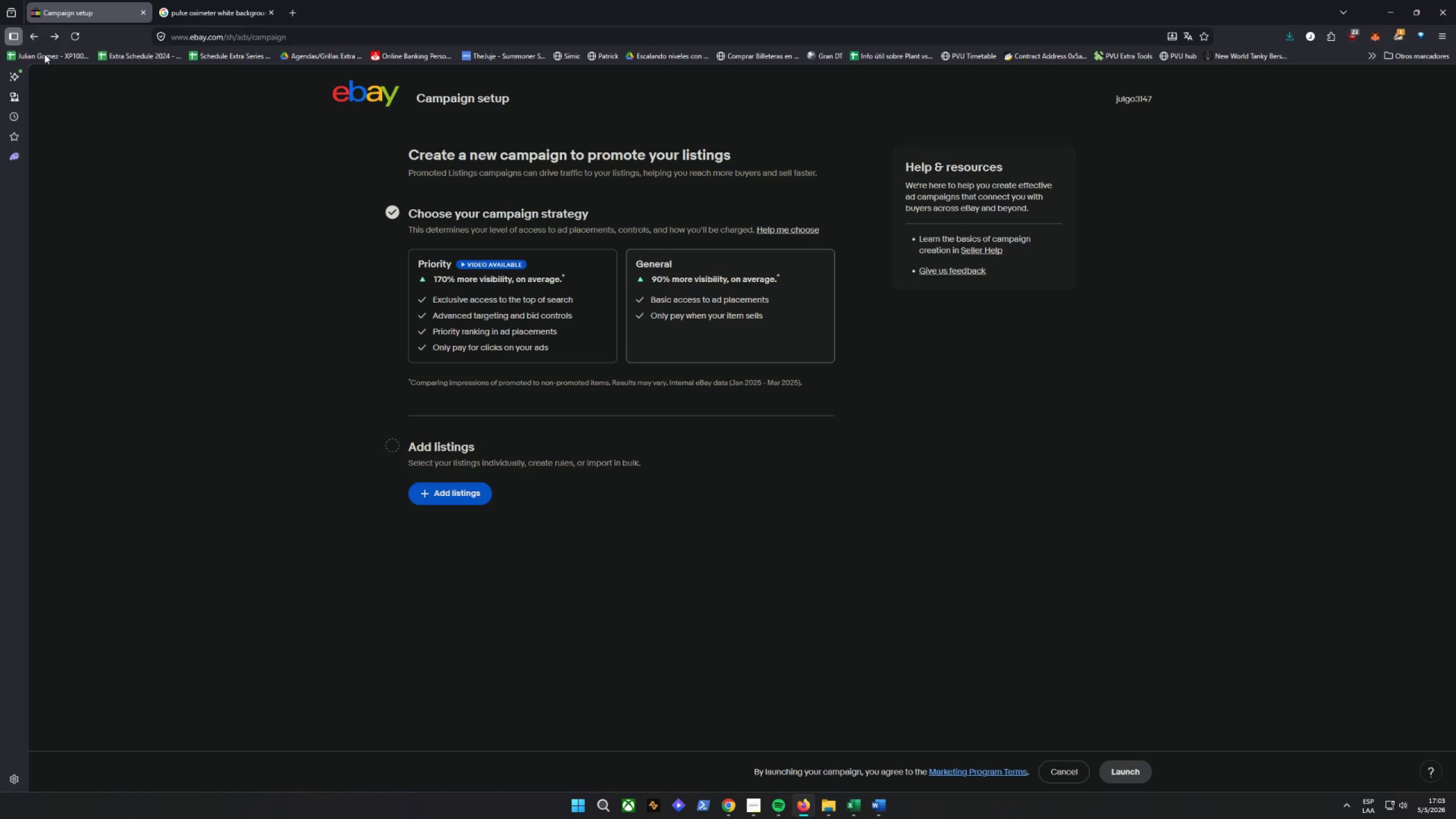 
wait(5.25)
 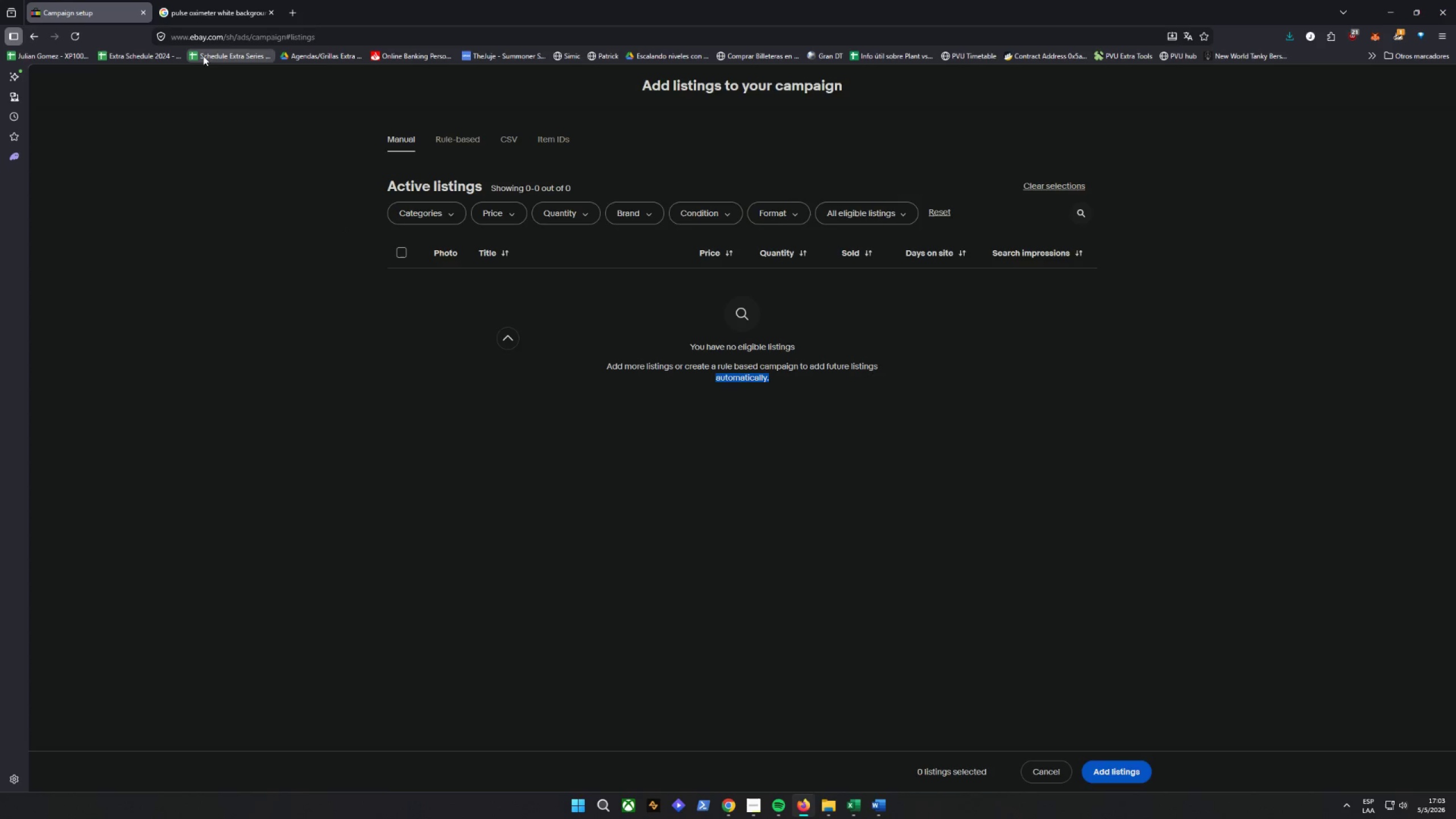 
left_click([36, 36])
 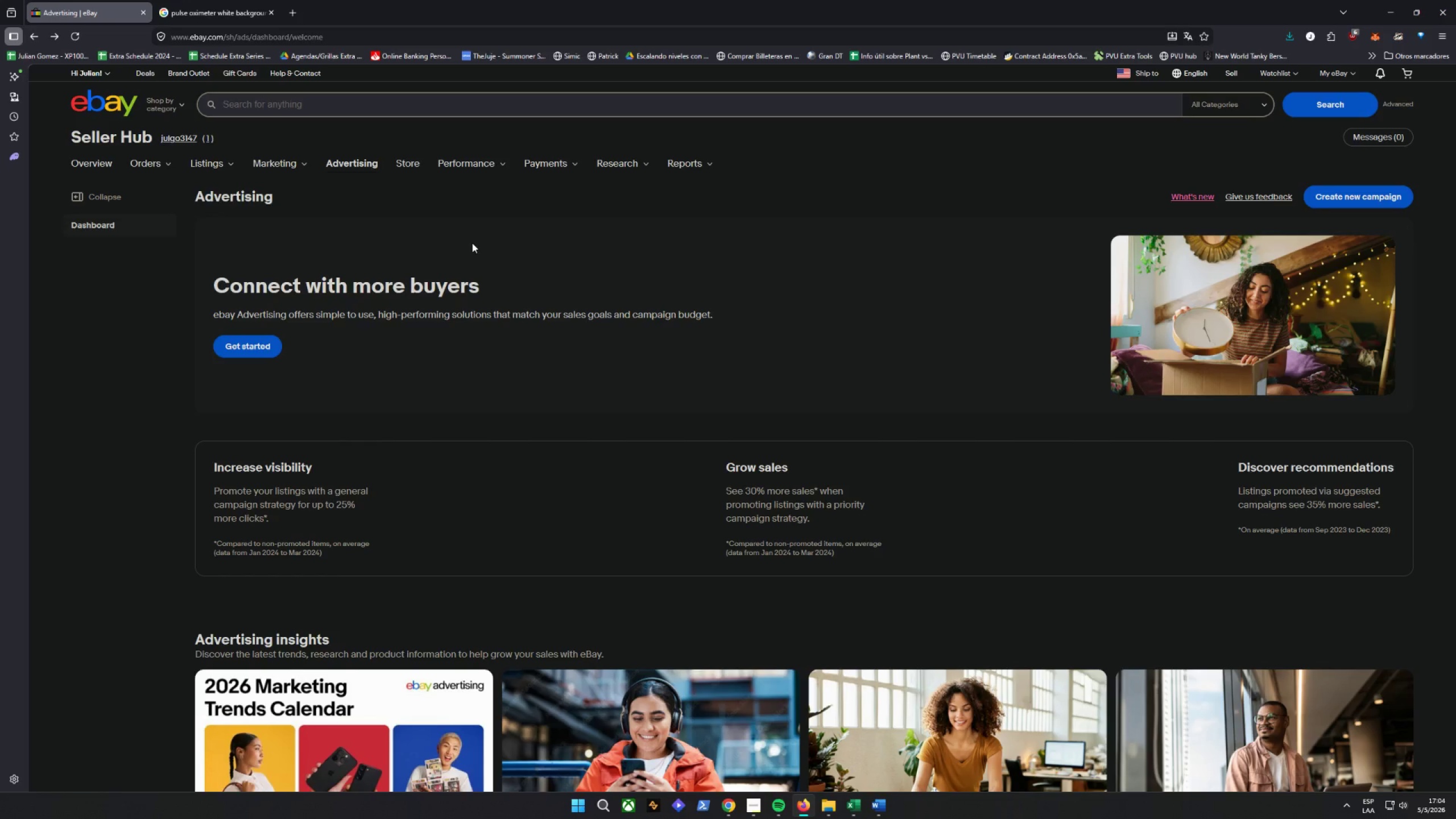 
wait(14.78)
 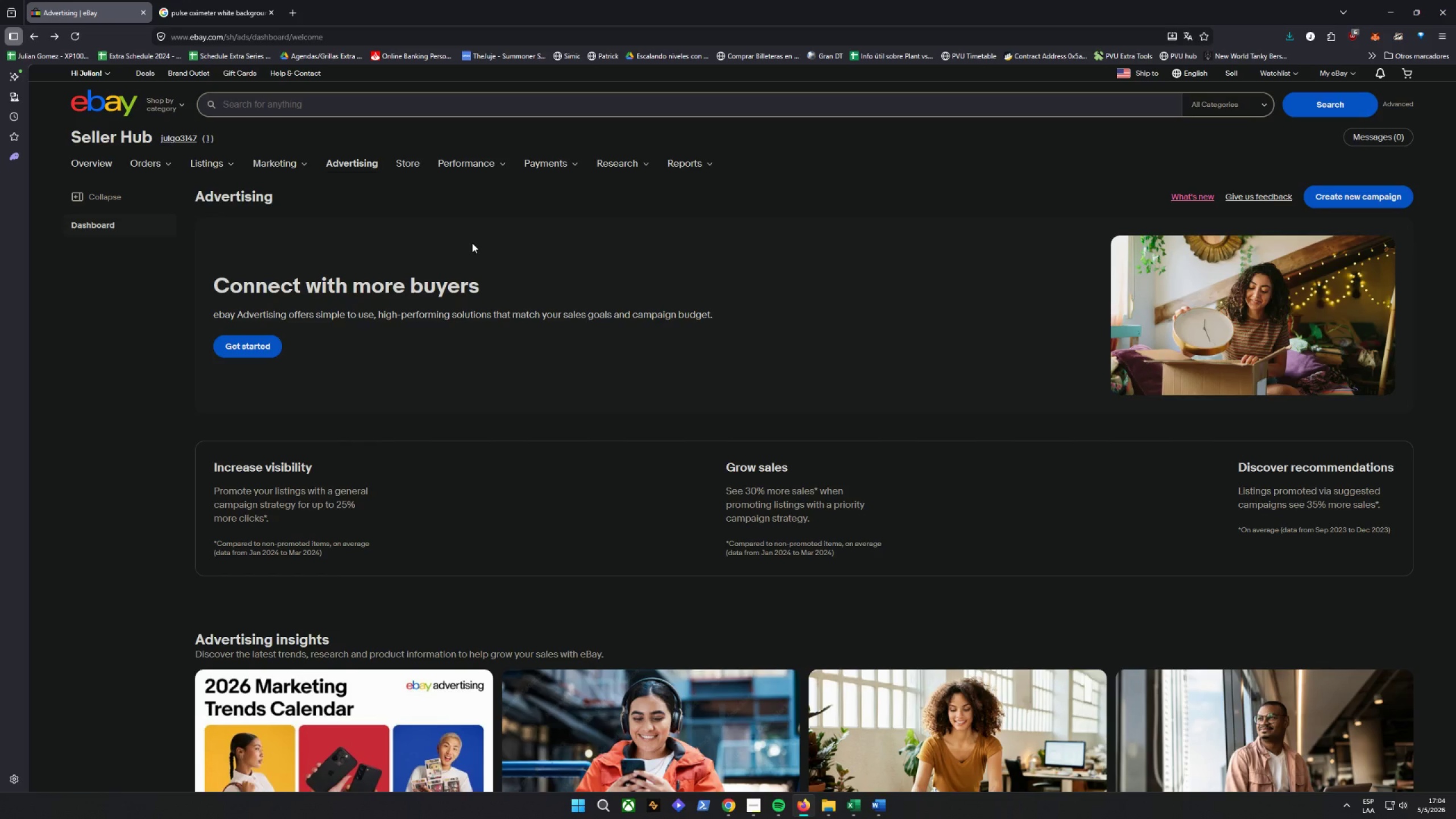 
left_click([209, 136])
 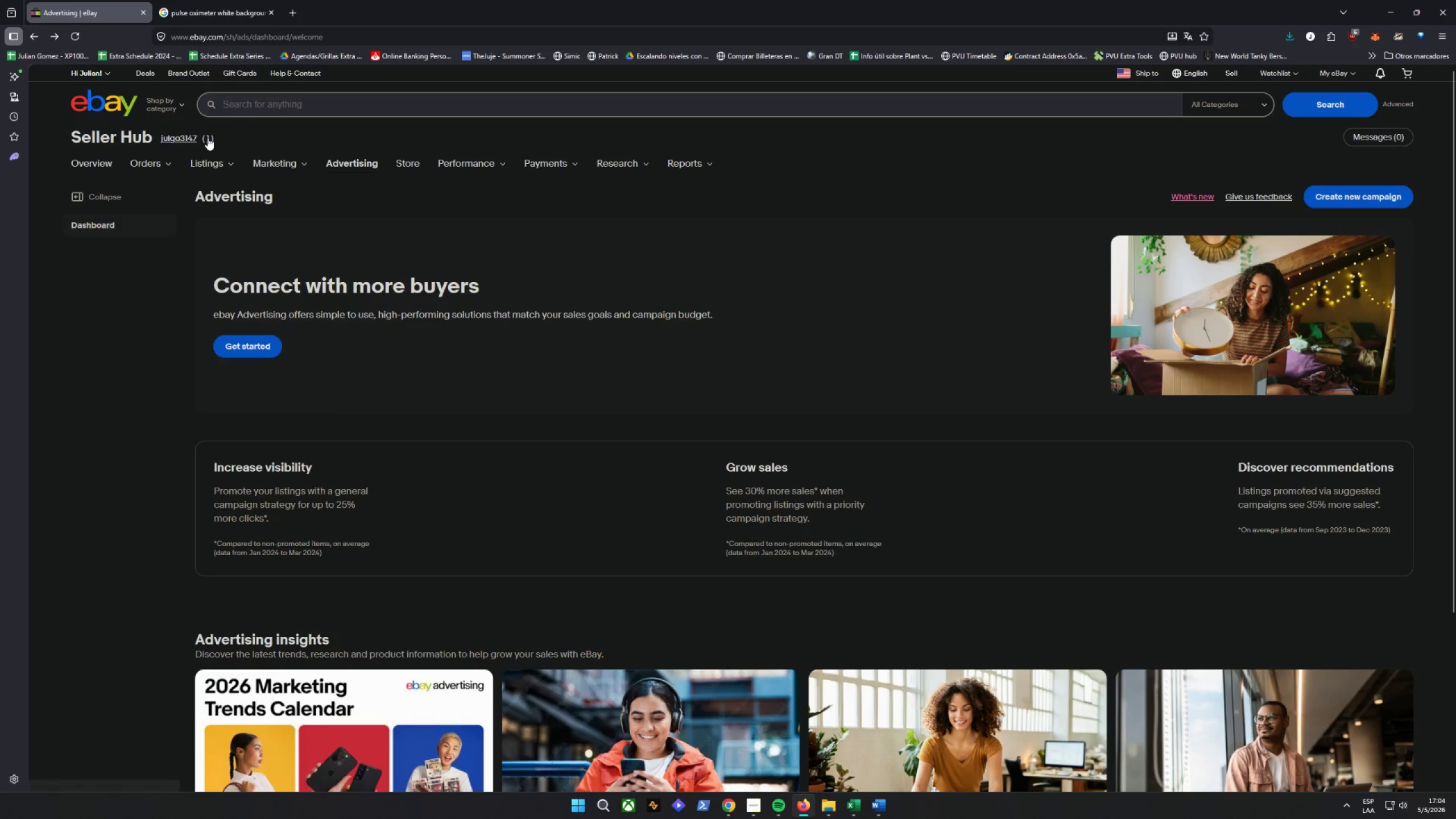 
left_click([208, 138])
 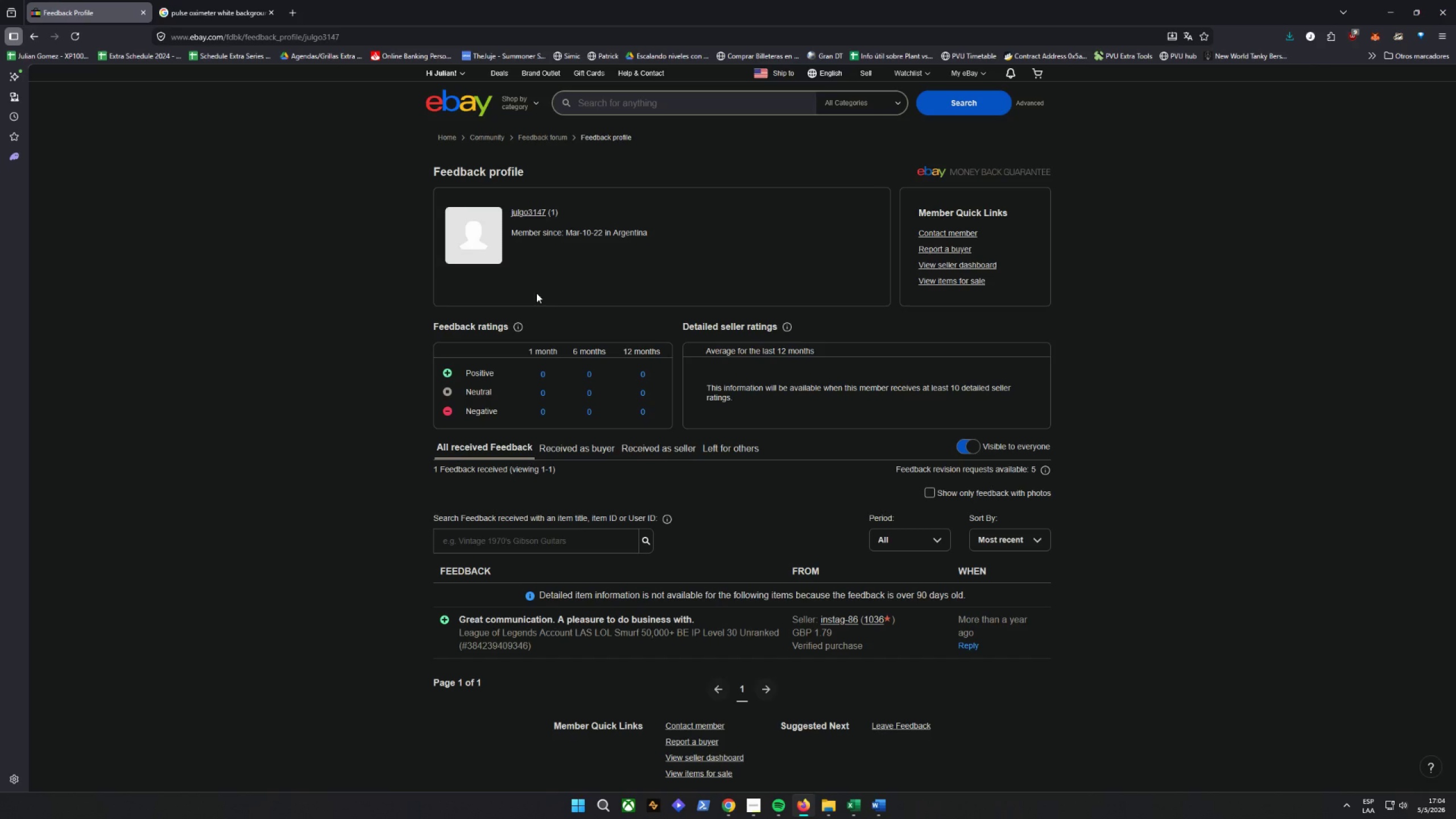 
wait(16.2)
 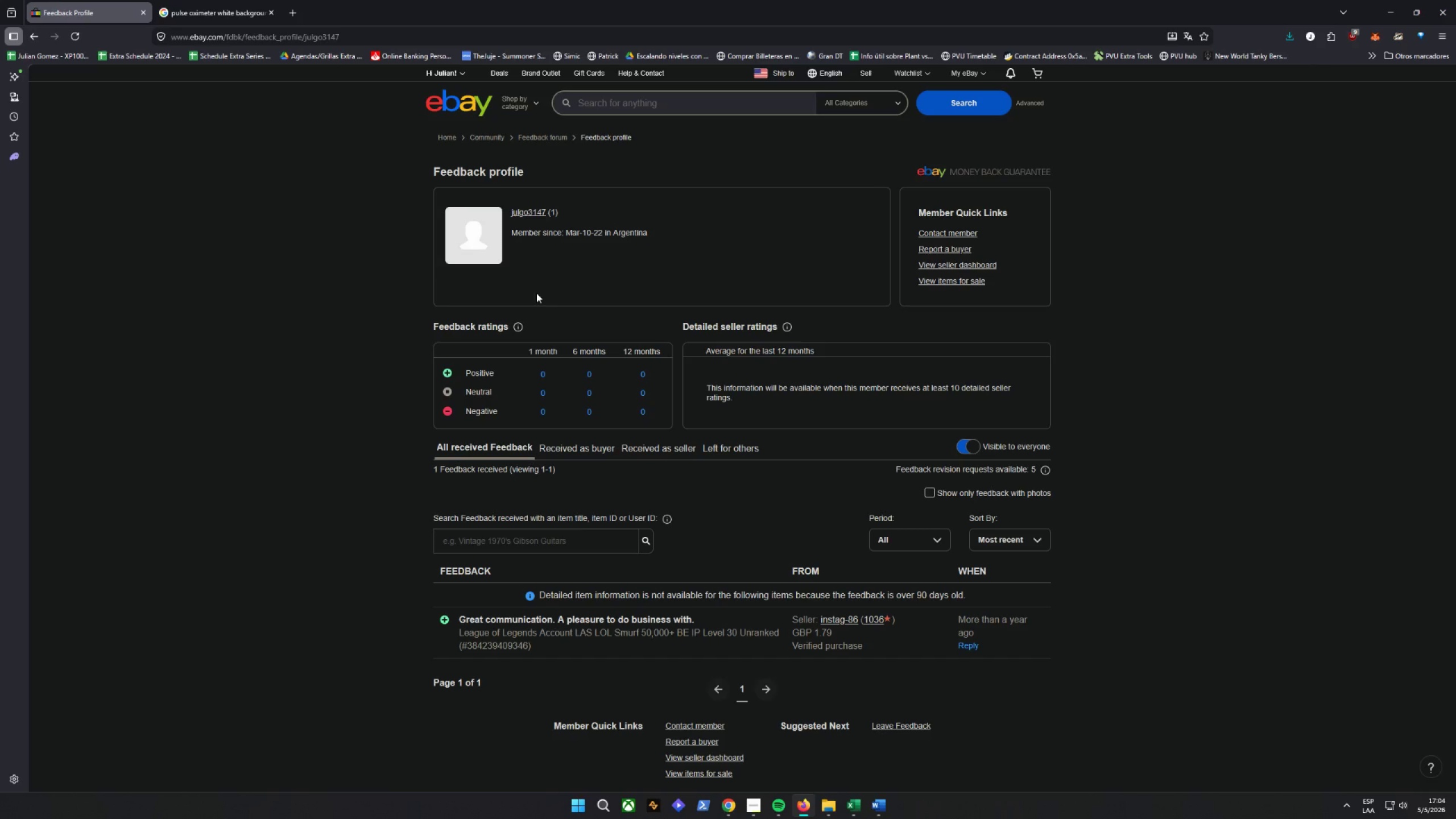 
left_click([537, 213])
 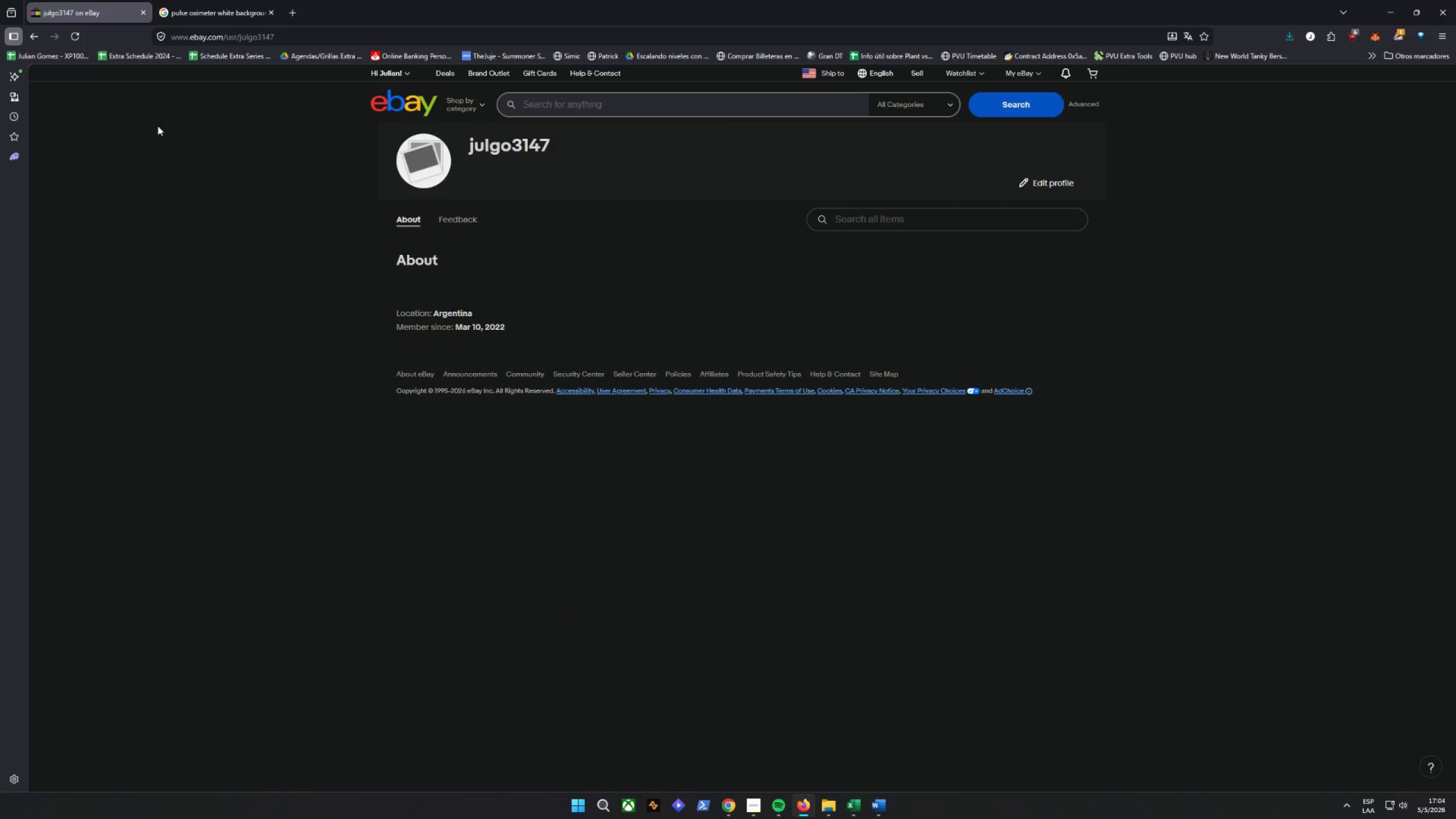 
left_click([401, 100])
 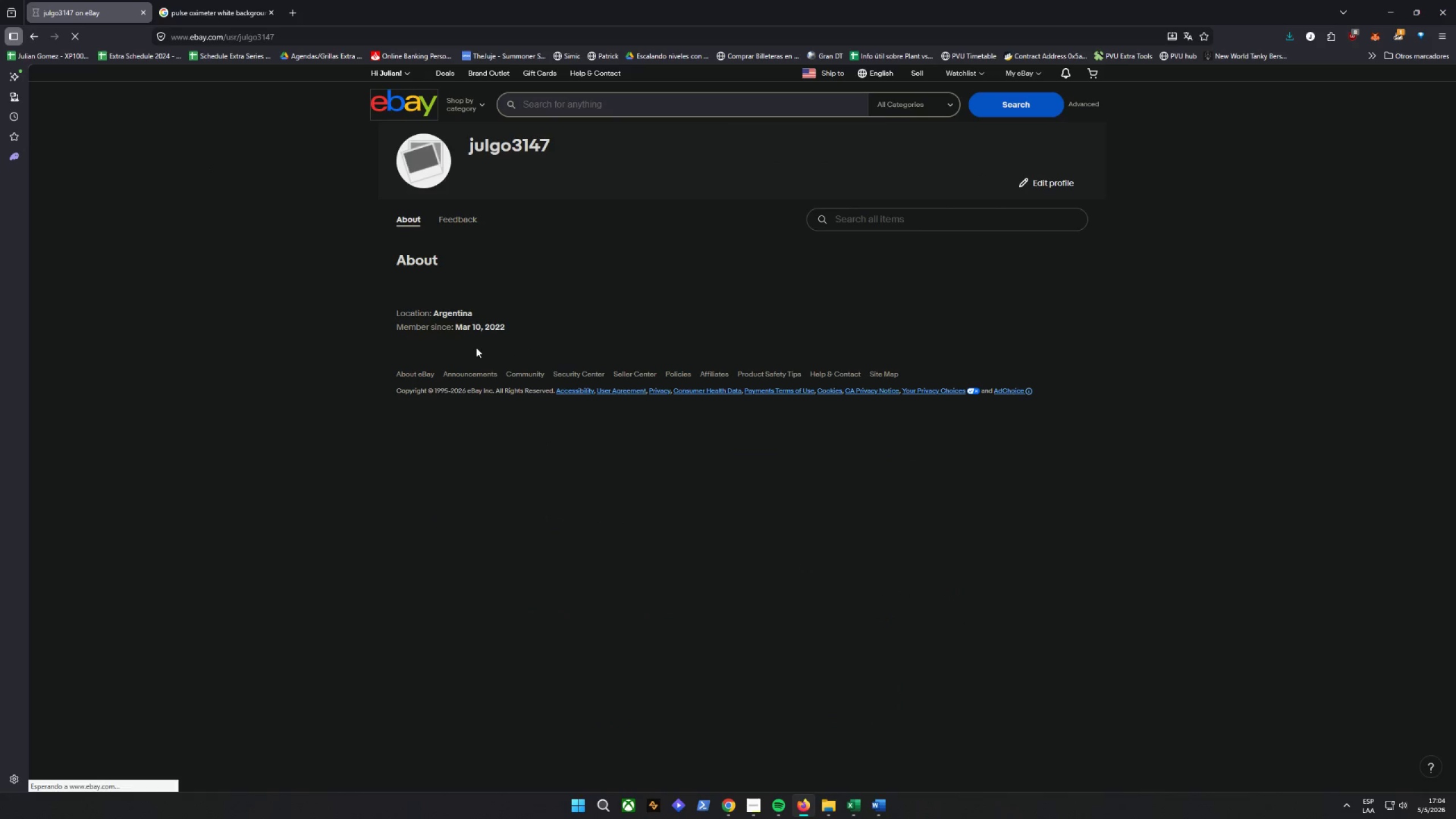 
 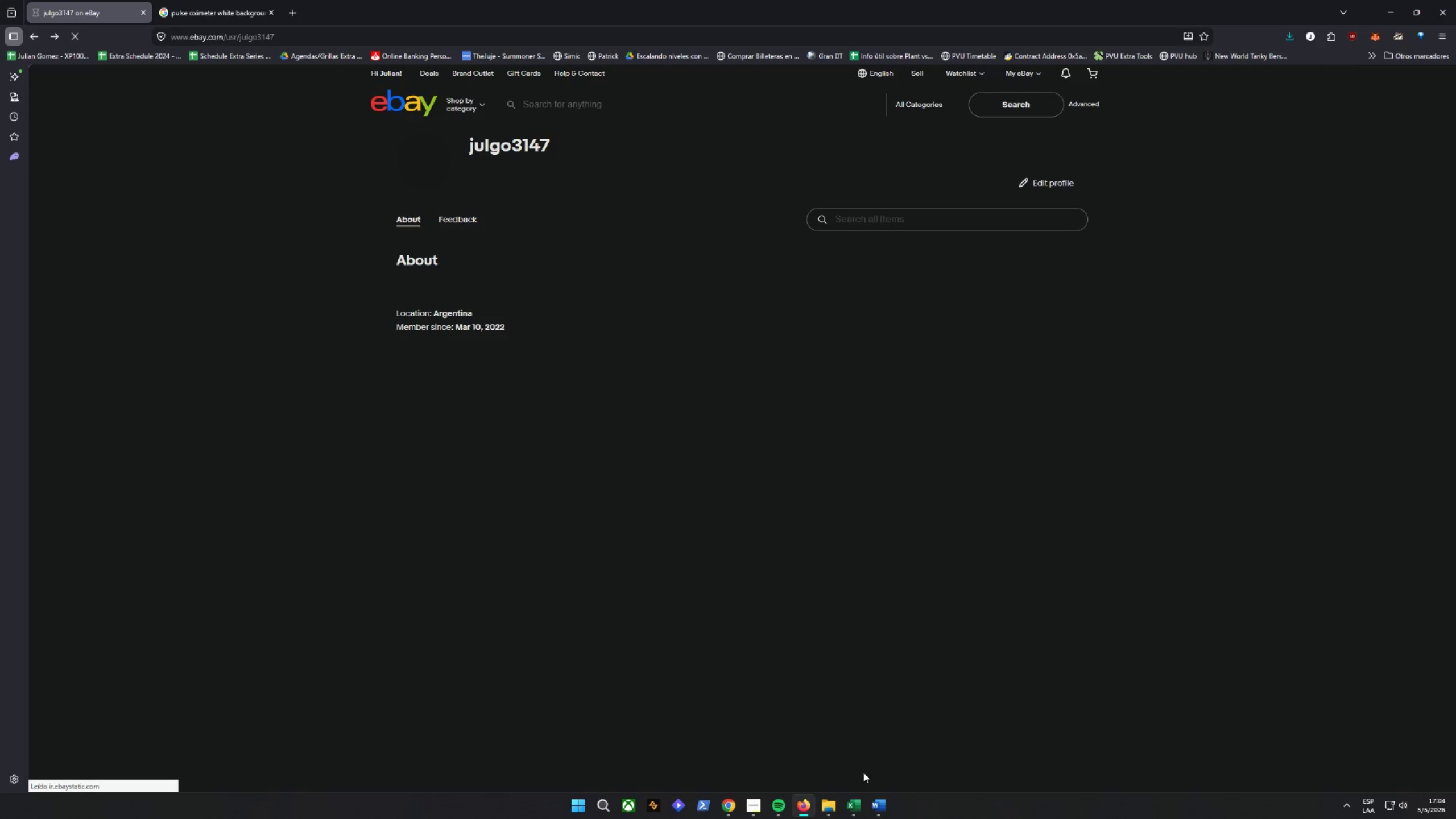 
left_click([886, 807])
 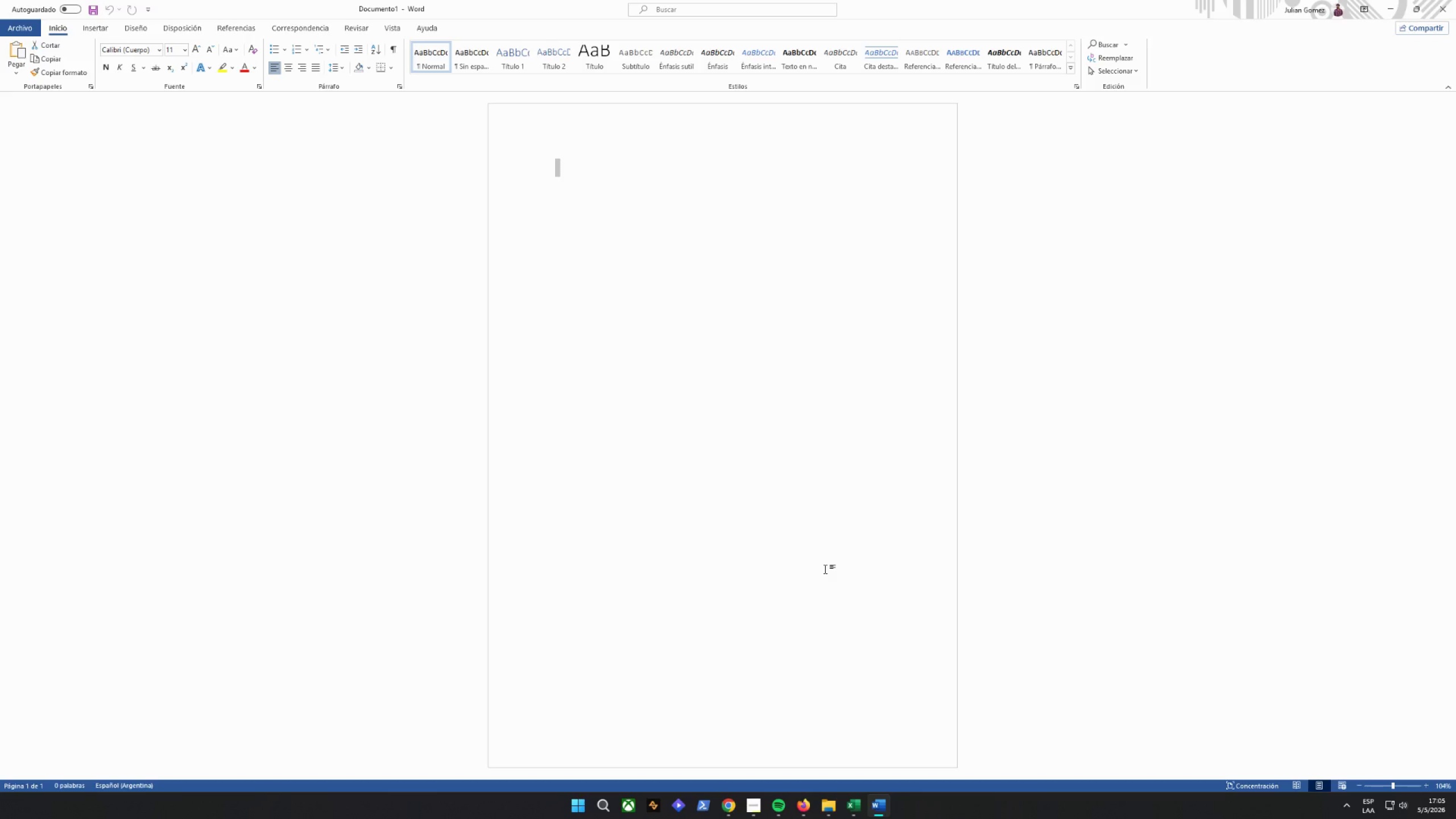 
wait(33.03)
 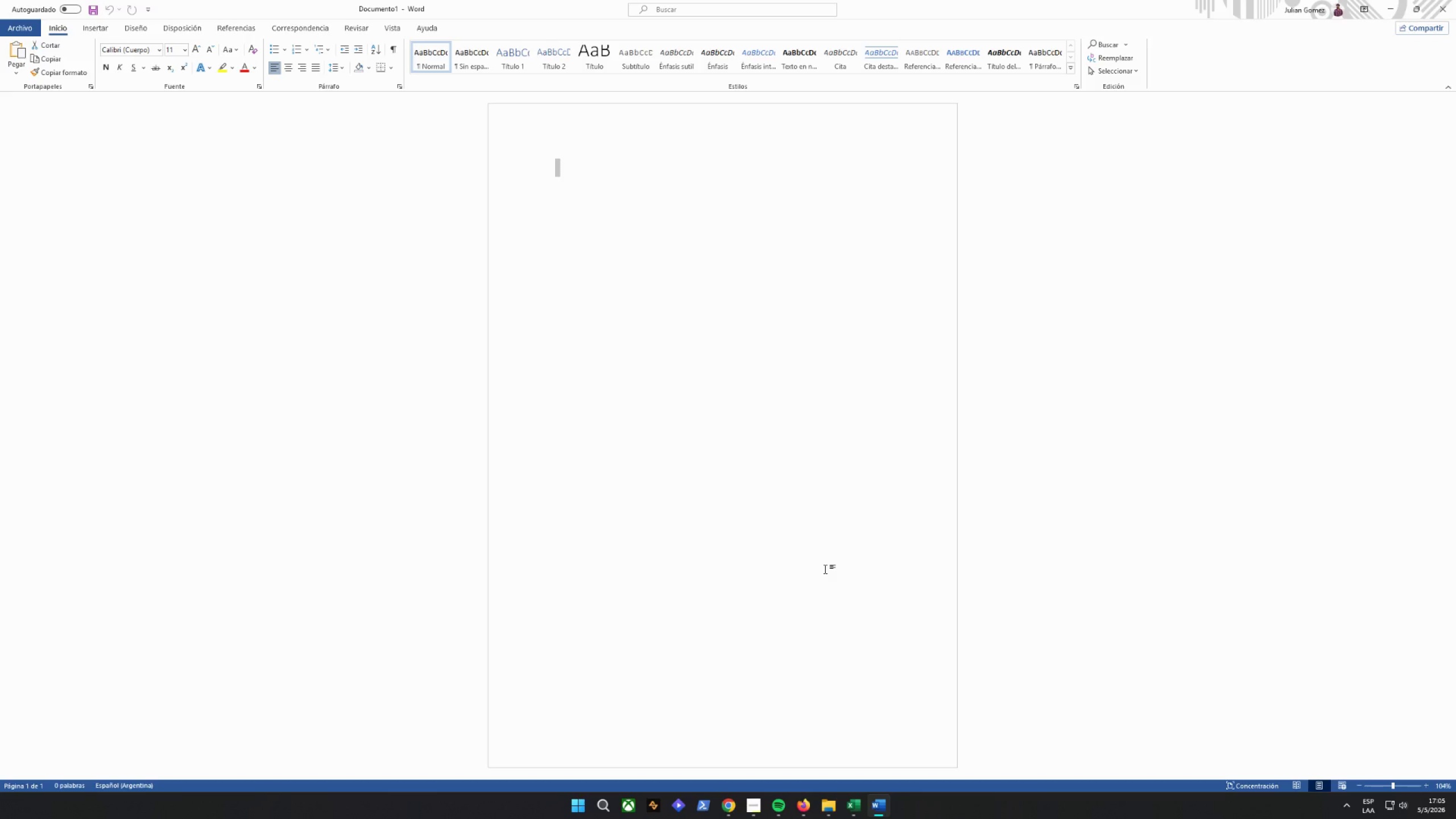 
type(V)
key(Backspace)
type(v)
key(Backspace)
type(v)
key(Backspace)
type(Vwe)
key(Backspace)
key(Backspace)
type(edaNode Wr)
key(Backspace)
type(ellness [ Pro)
key(Backspace)
key(Backspace)
key(Backspace)
key(Backspace)
key(Backspace)
 